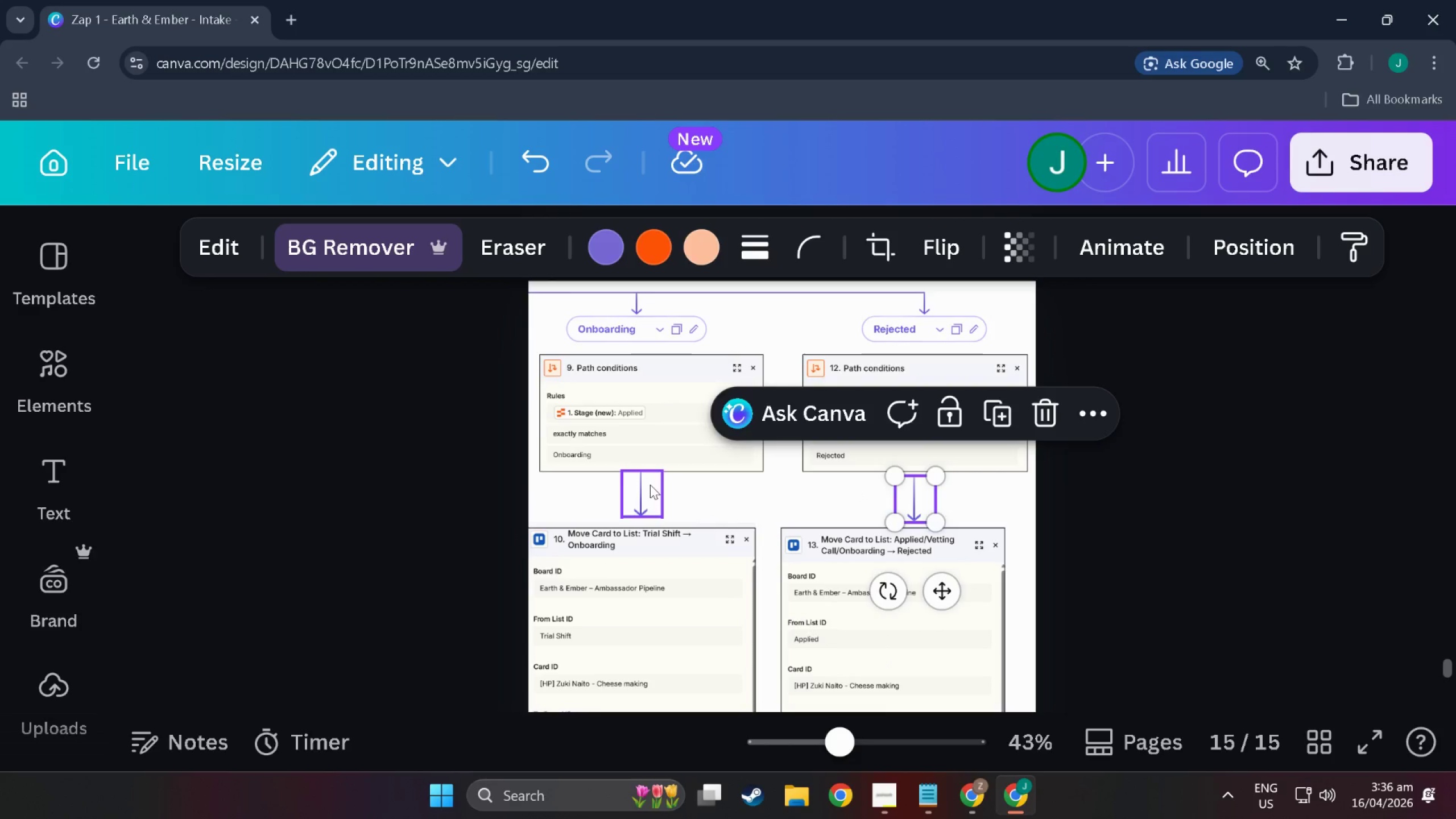 
left_click_drag(start_coordinate=[646, 489], to_coordinate=[656, 489])
 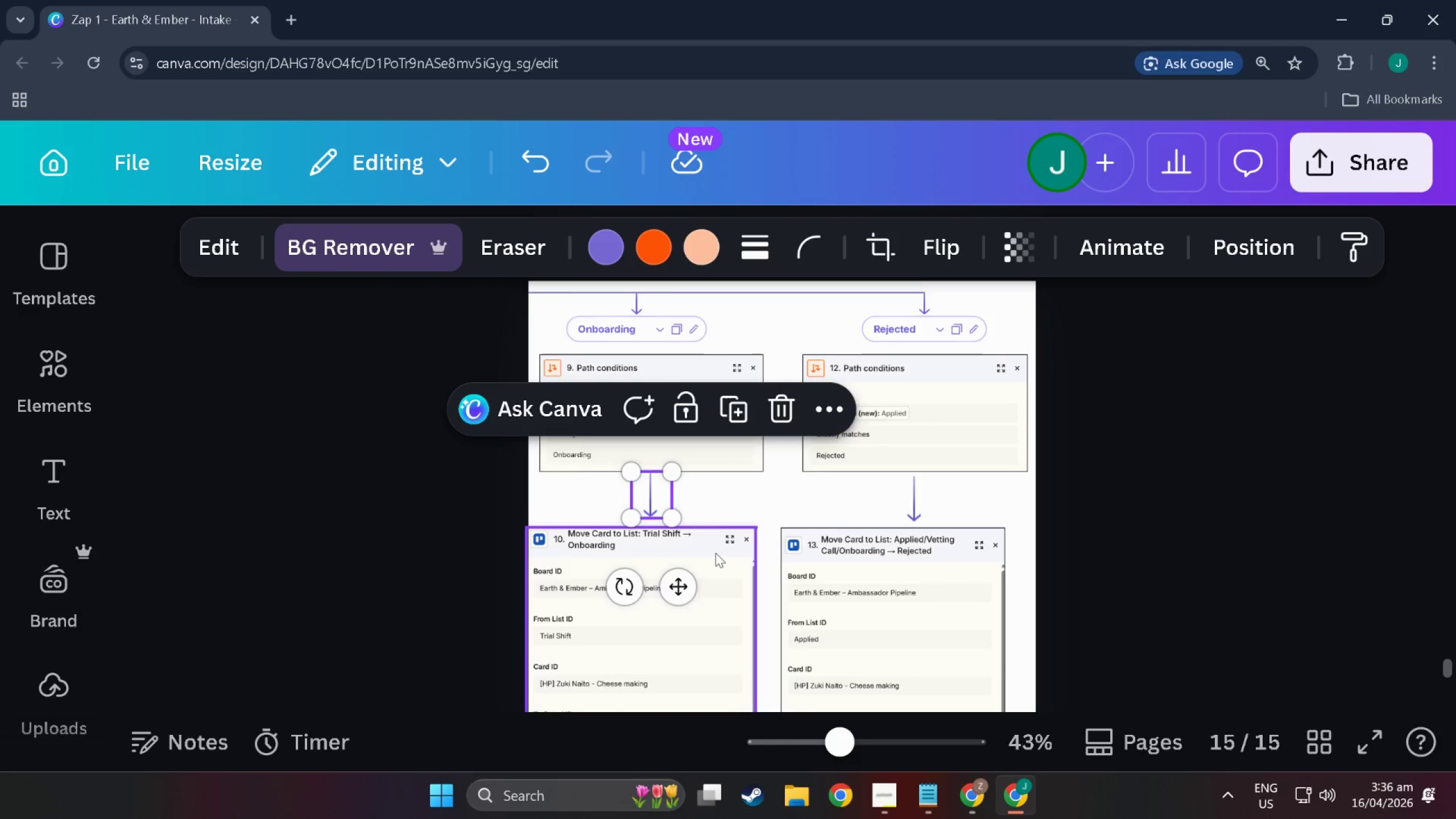 
scroll: coordinate [715, 553], scroll_direction: down, amount: 2.0
 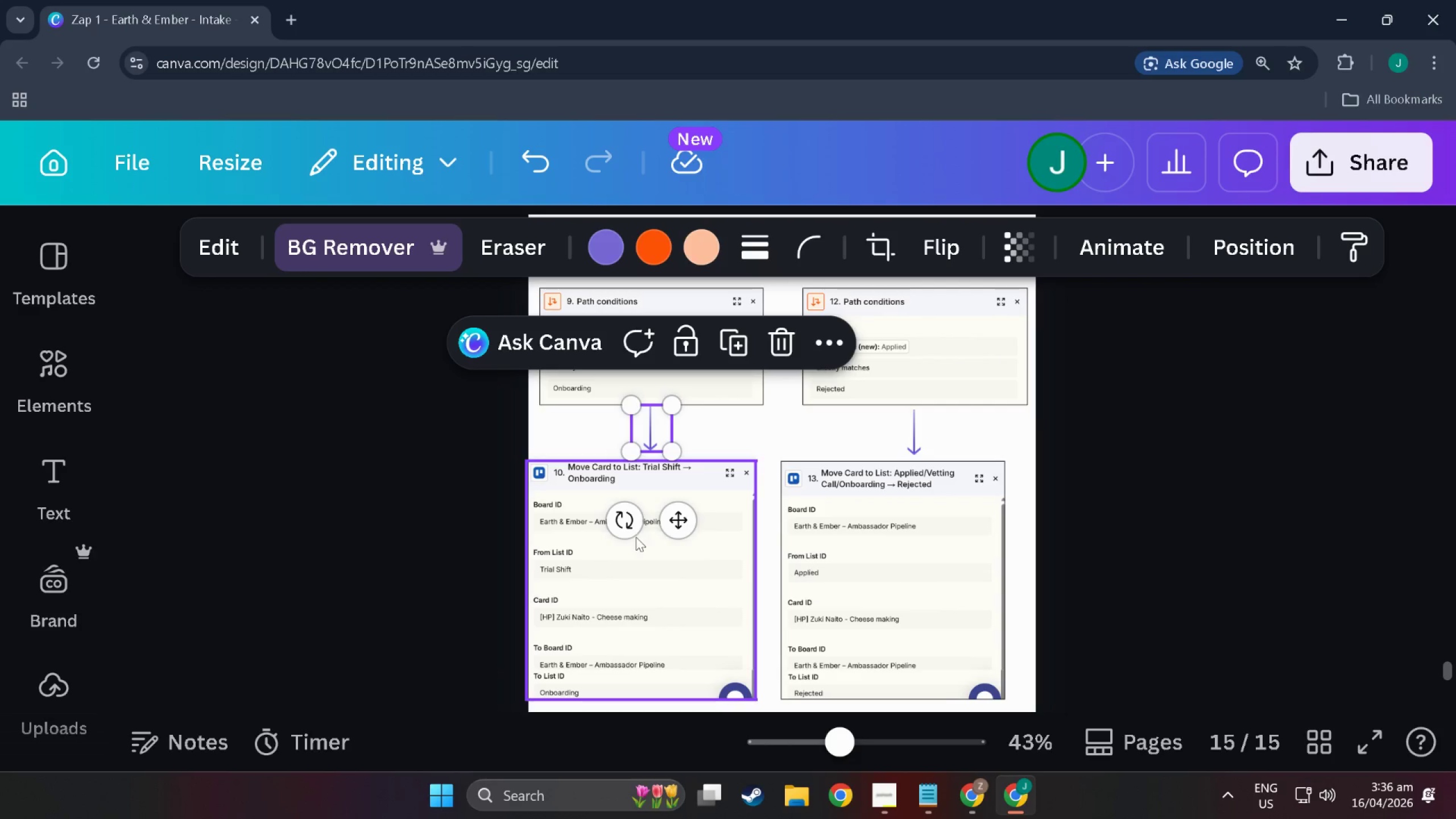 
left_click([588, 621])
 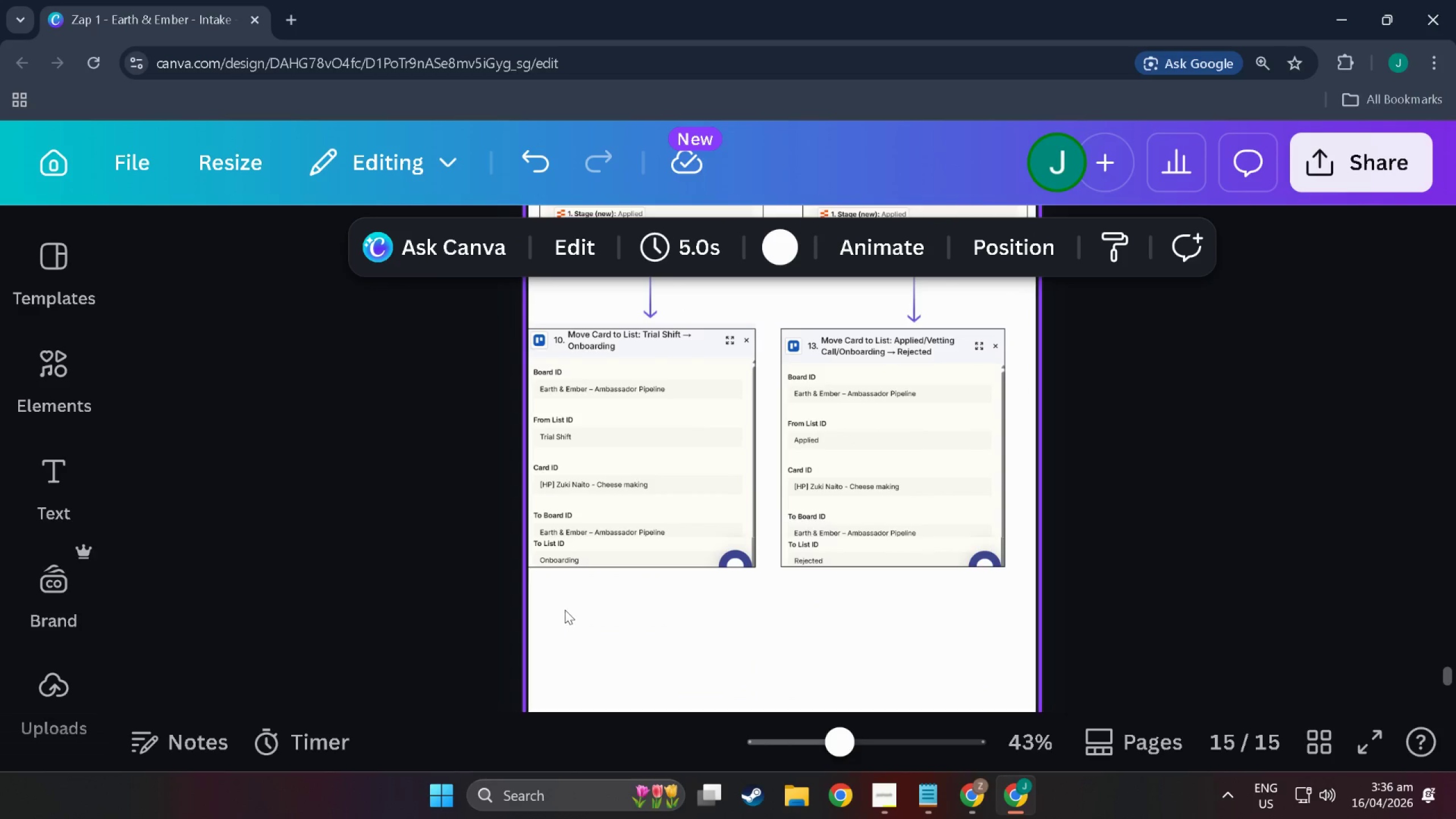 
scroll: coordinate [563, 603], scroll_direction: down, amount: 4.0
 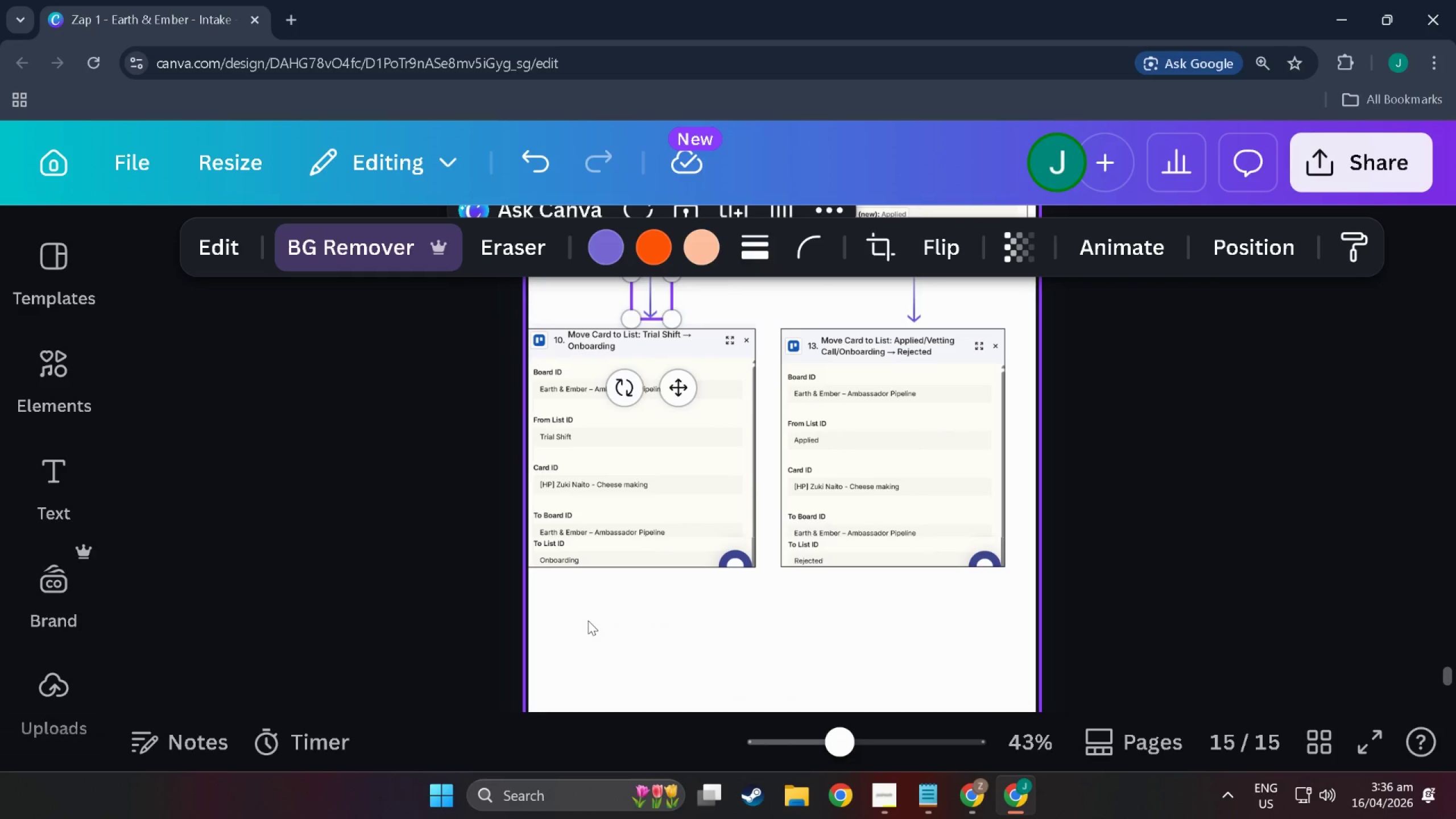 
left_click_drag(start_coordinate=[564, 614], to_coordinate=[706, 333])
 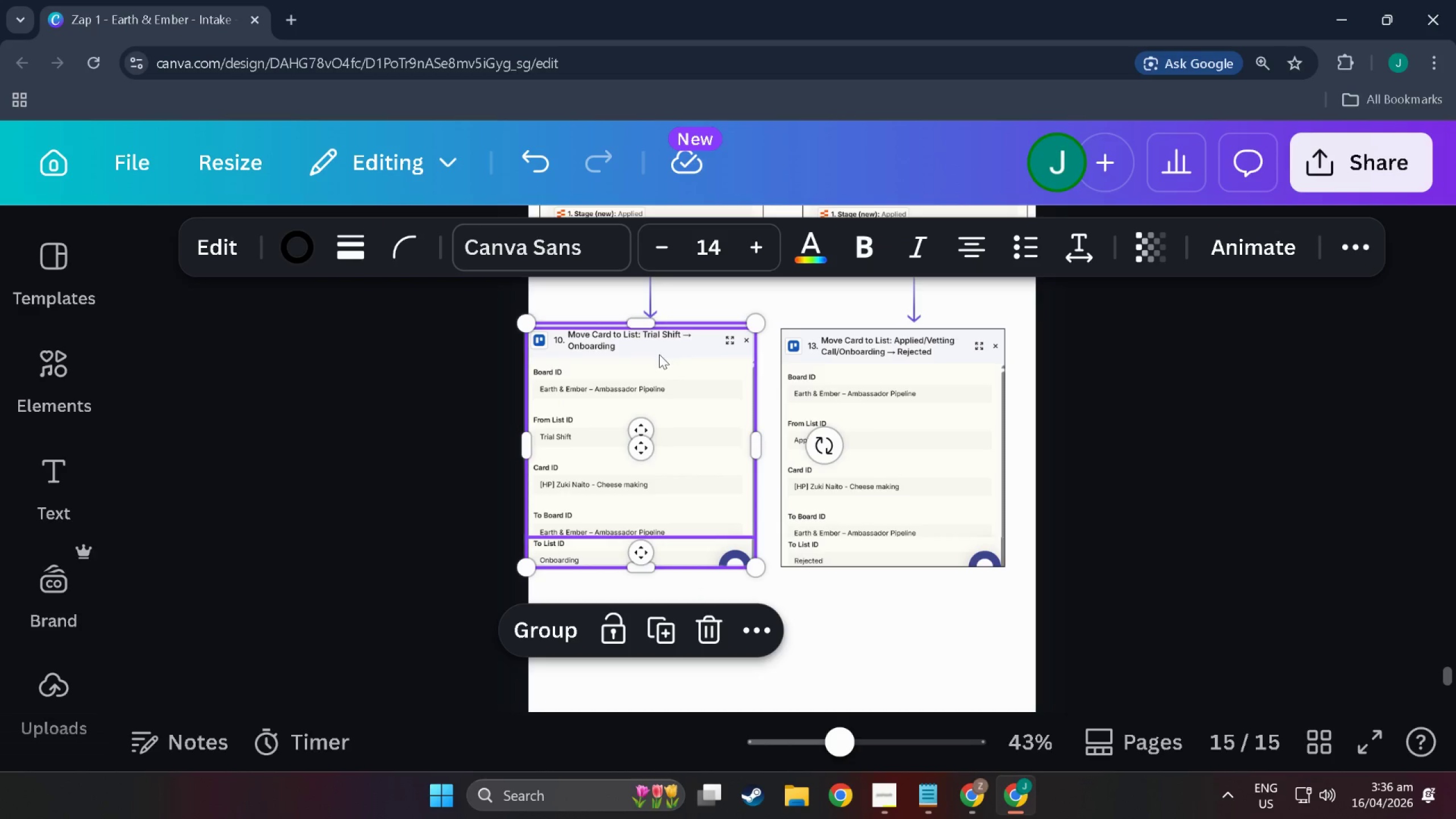 
left_click_drag(start_coordinate=[659, 359], to_coordinate=[671, 365])
 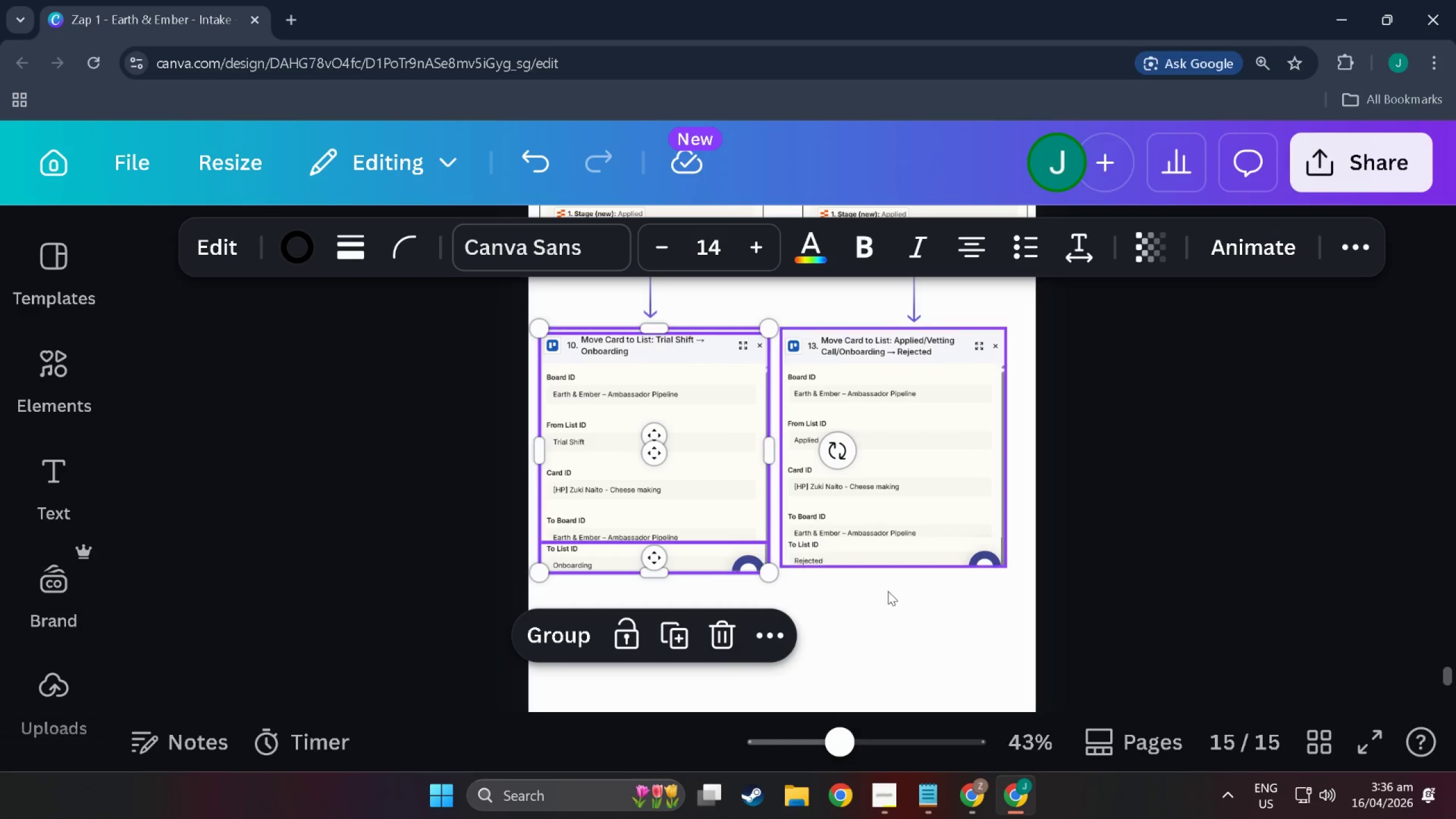 
left_click([921, 618])
 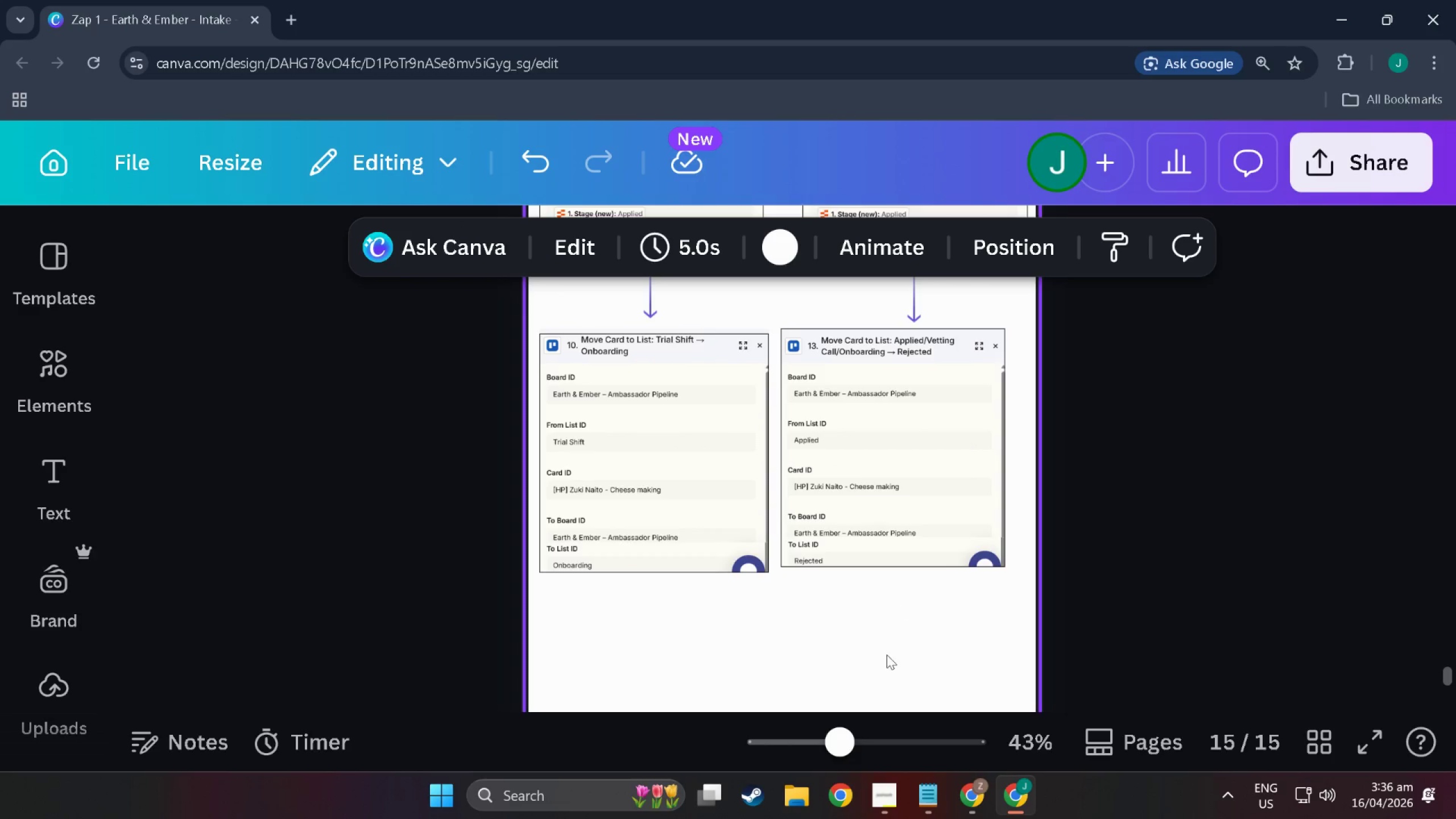 
left_click_drag(start_coordinate=[887, 664], to_coordinate=[919, 333])
 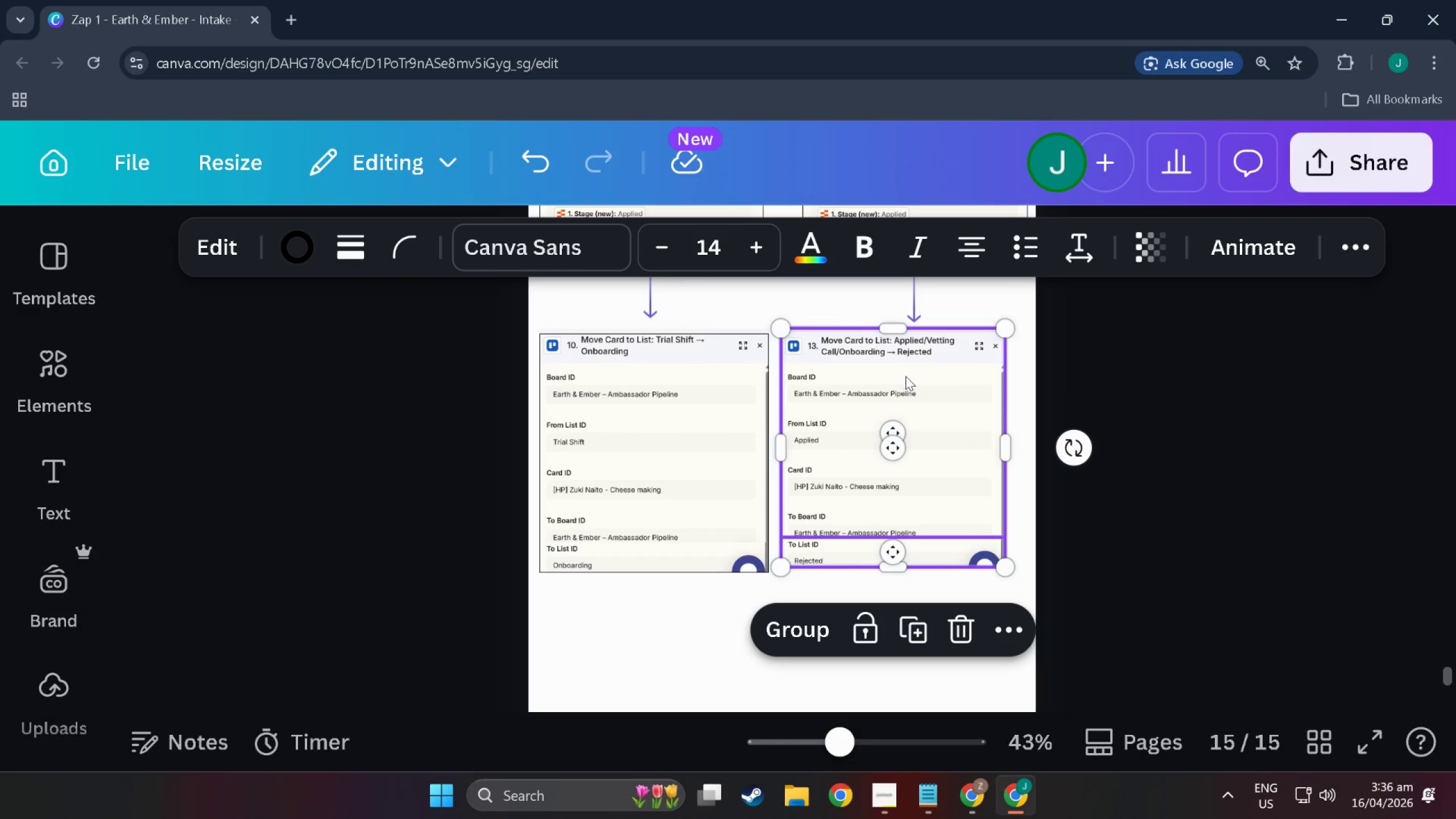 
left_click_drag(start_coordinate=[905, 376], to_coordinate=[917, 390])
 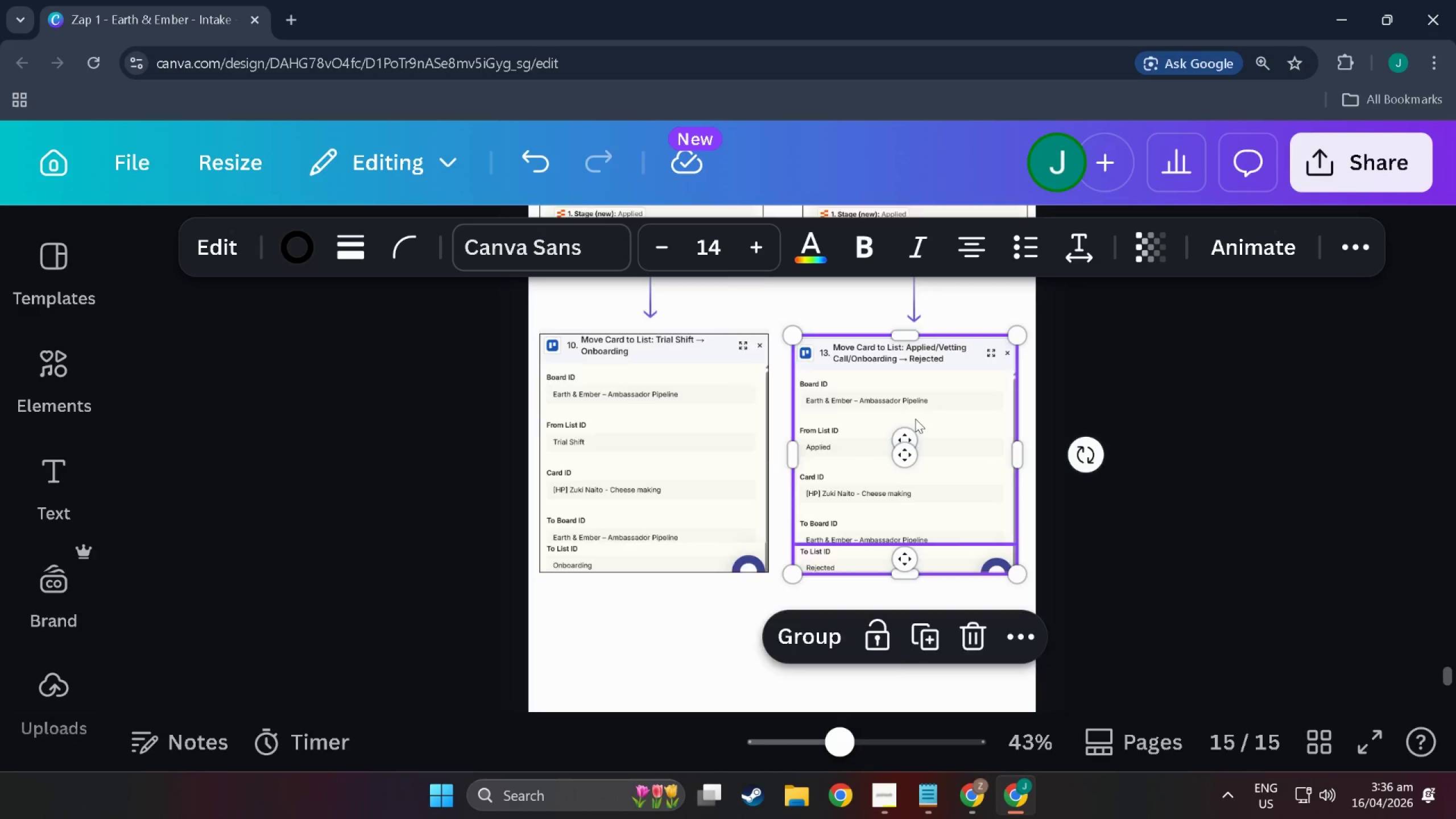 
scroll: coordinate [915, 419], scroll_direction: up, amount: 3.0
 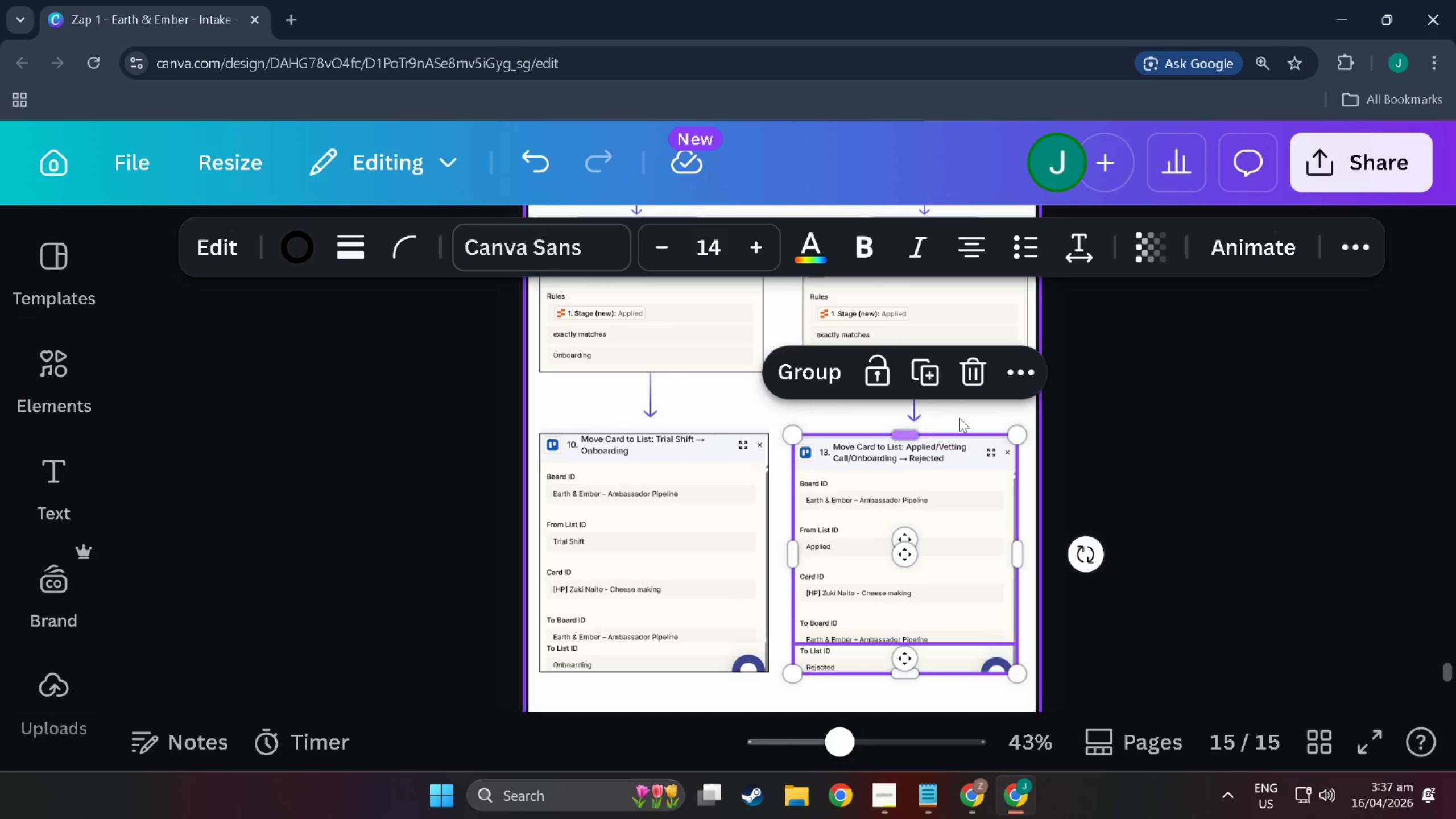 
left_click([1078, 442])
 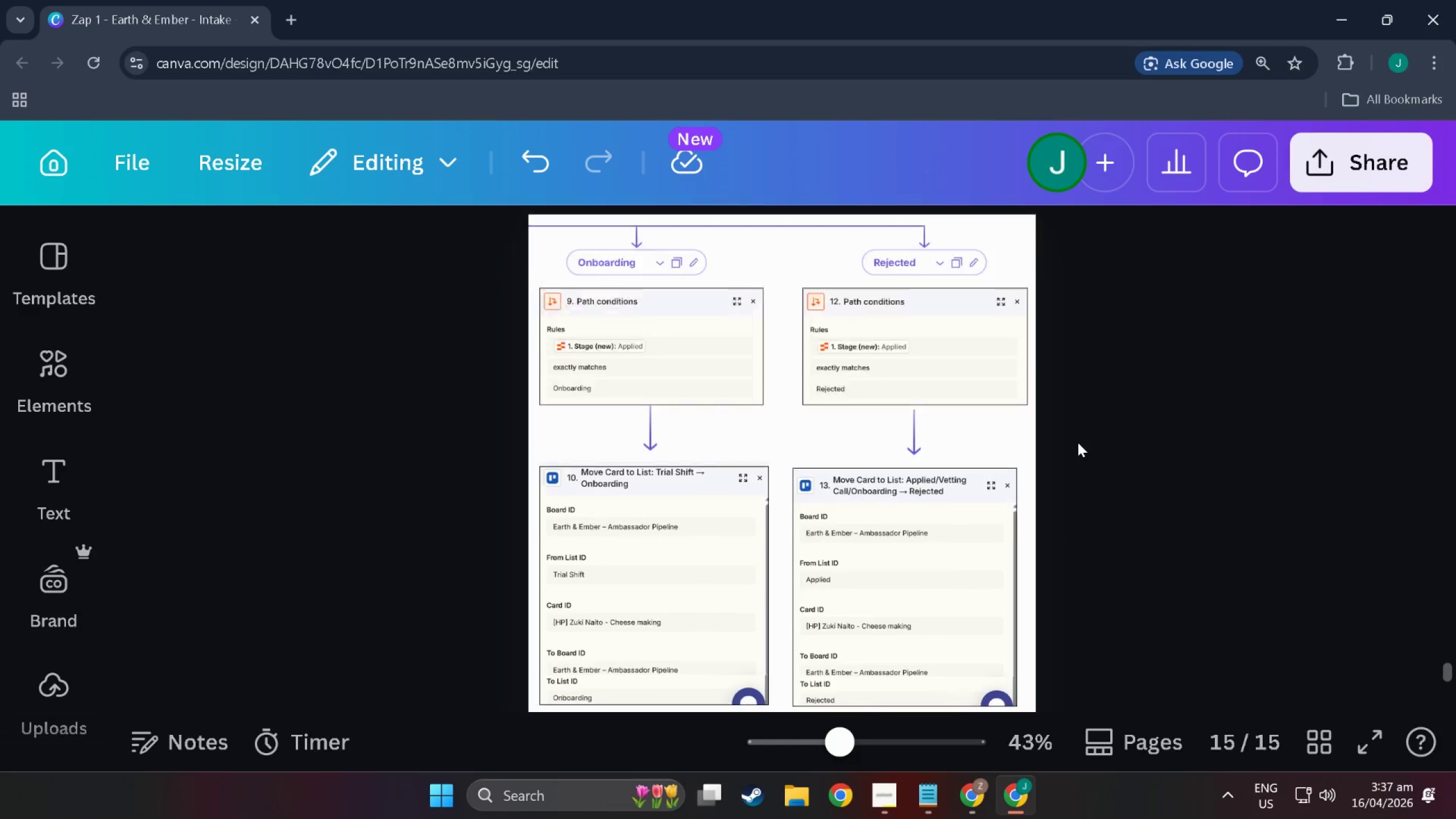 
scroll: coordinate [1077, 442], scroll_direction: up, amount: 3.0
 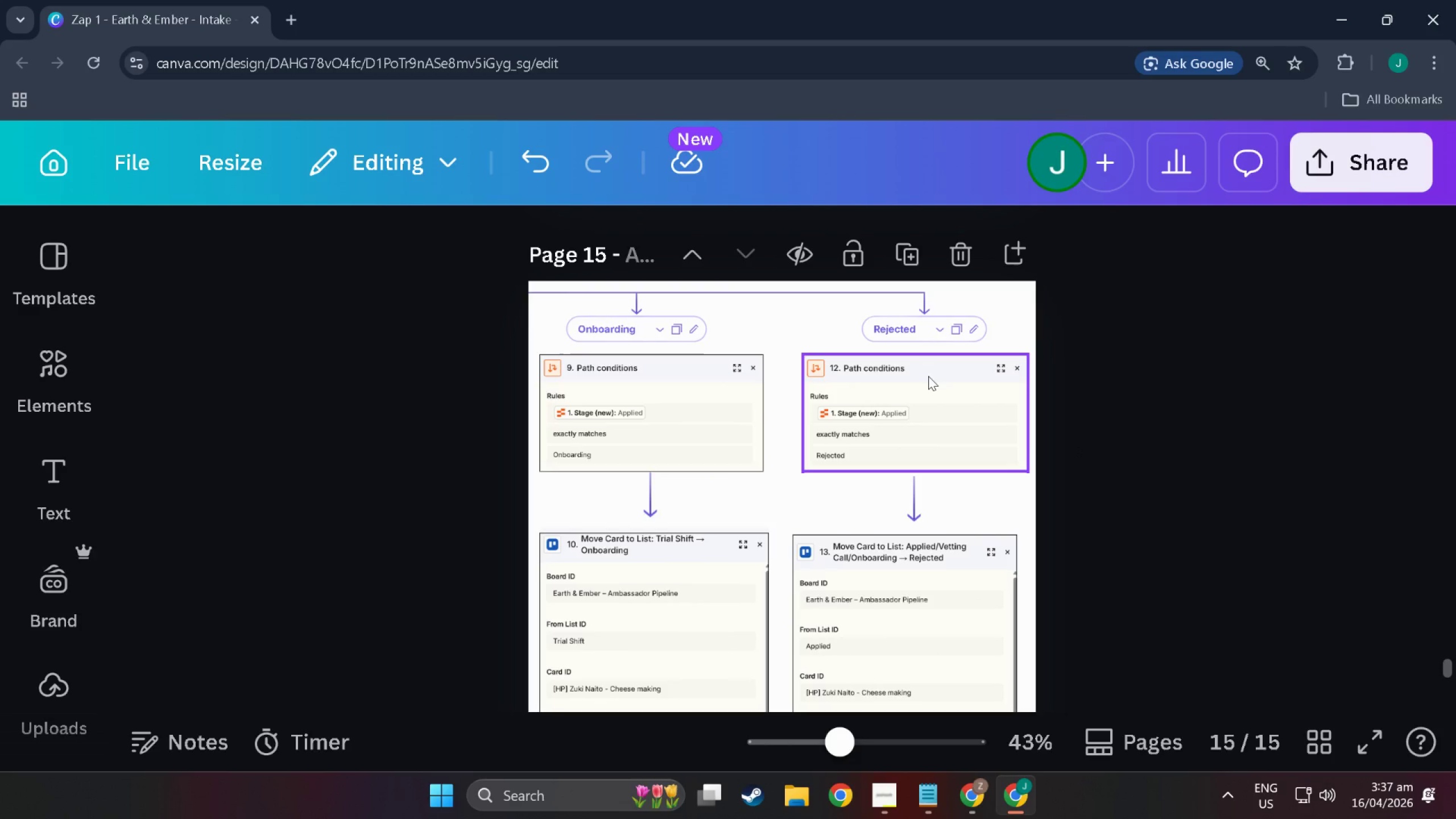 
scroll: coordinate [902, 417], scroll_direction: down, amount: 8.0
 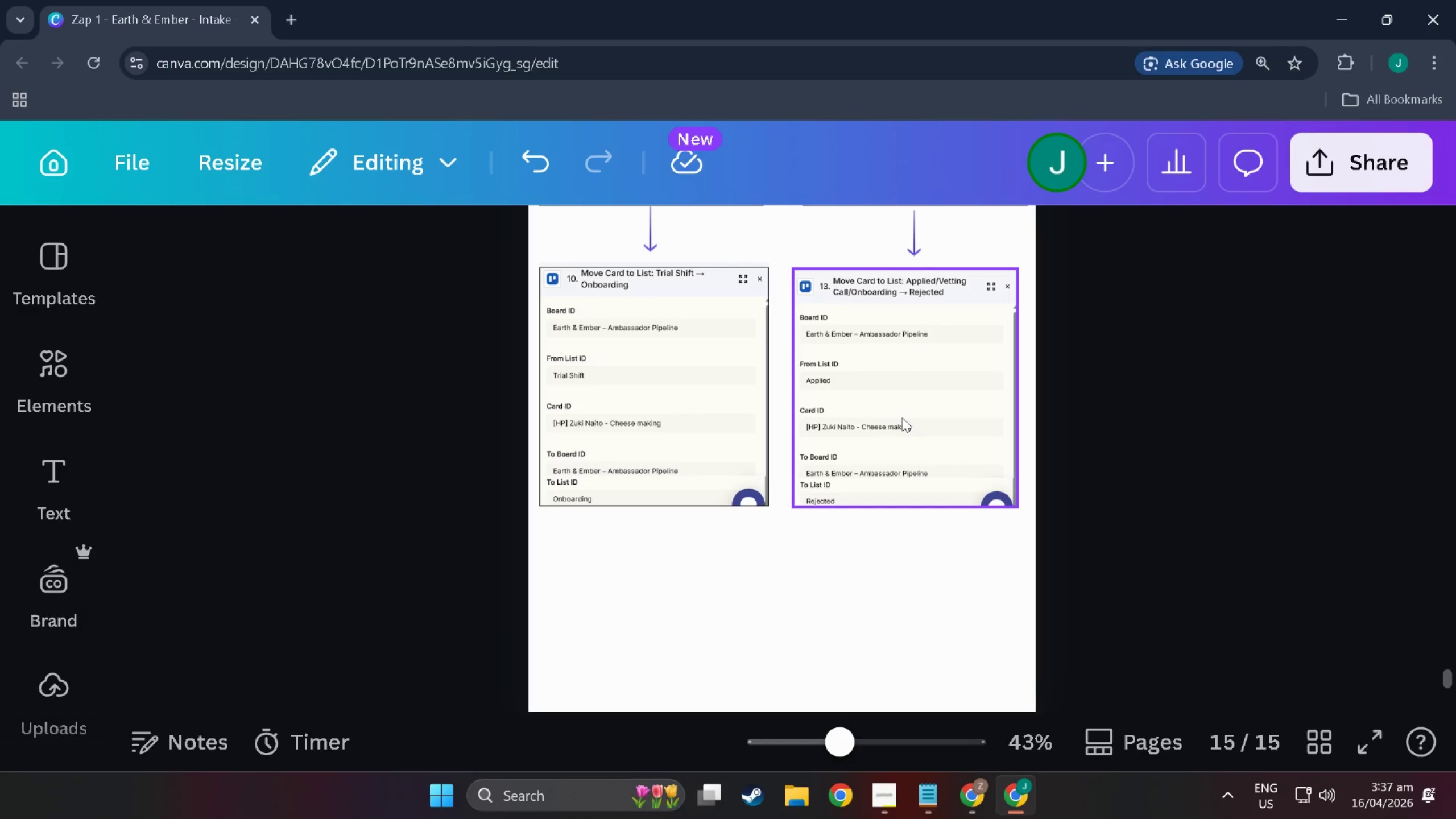 
wait(6.1)
 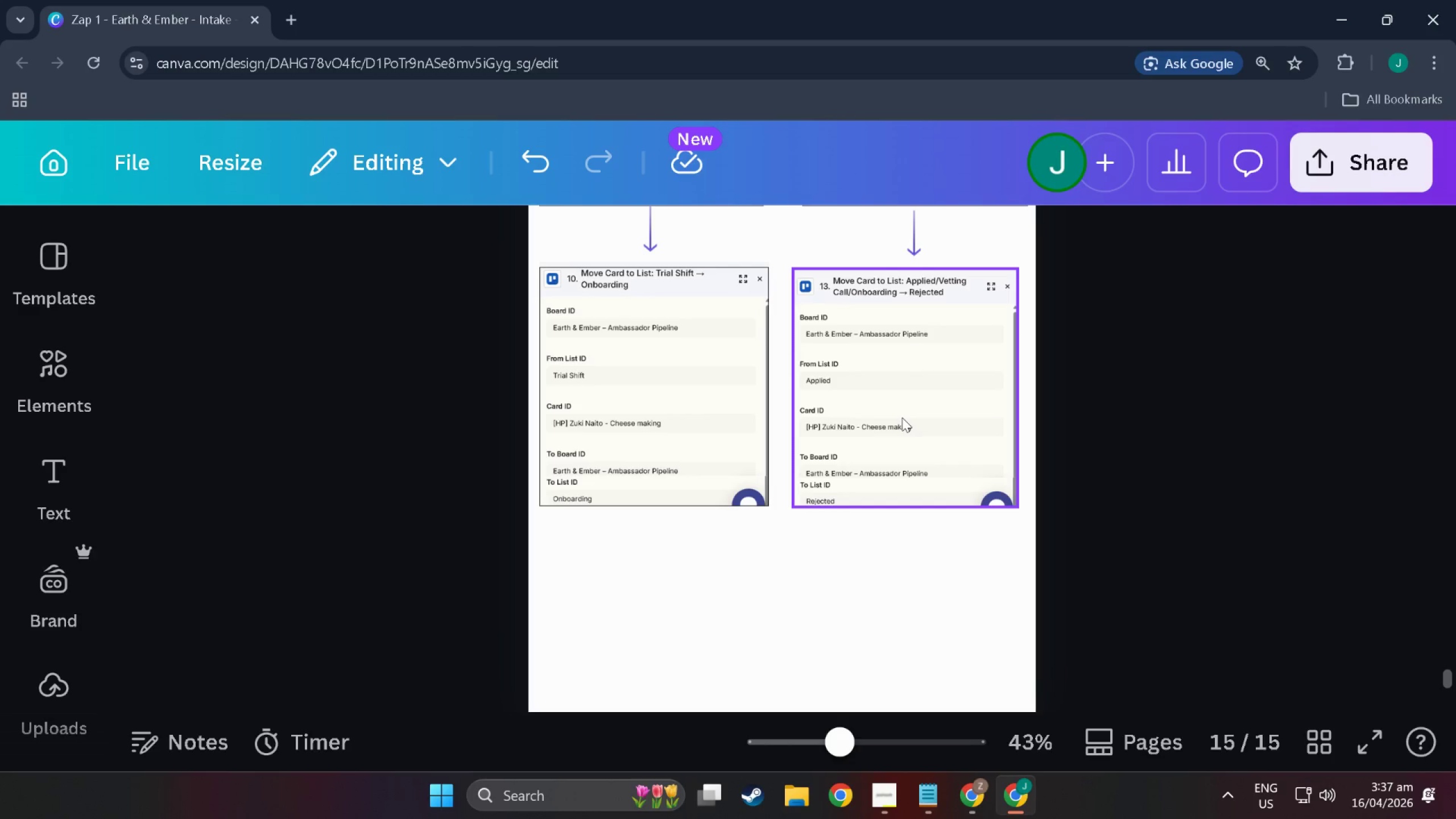 
scroll: coordinate [901, 417], scroll_direction: down, amount: 6.0
 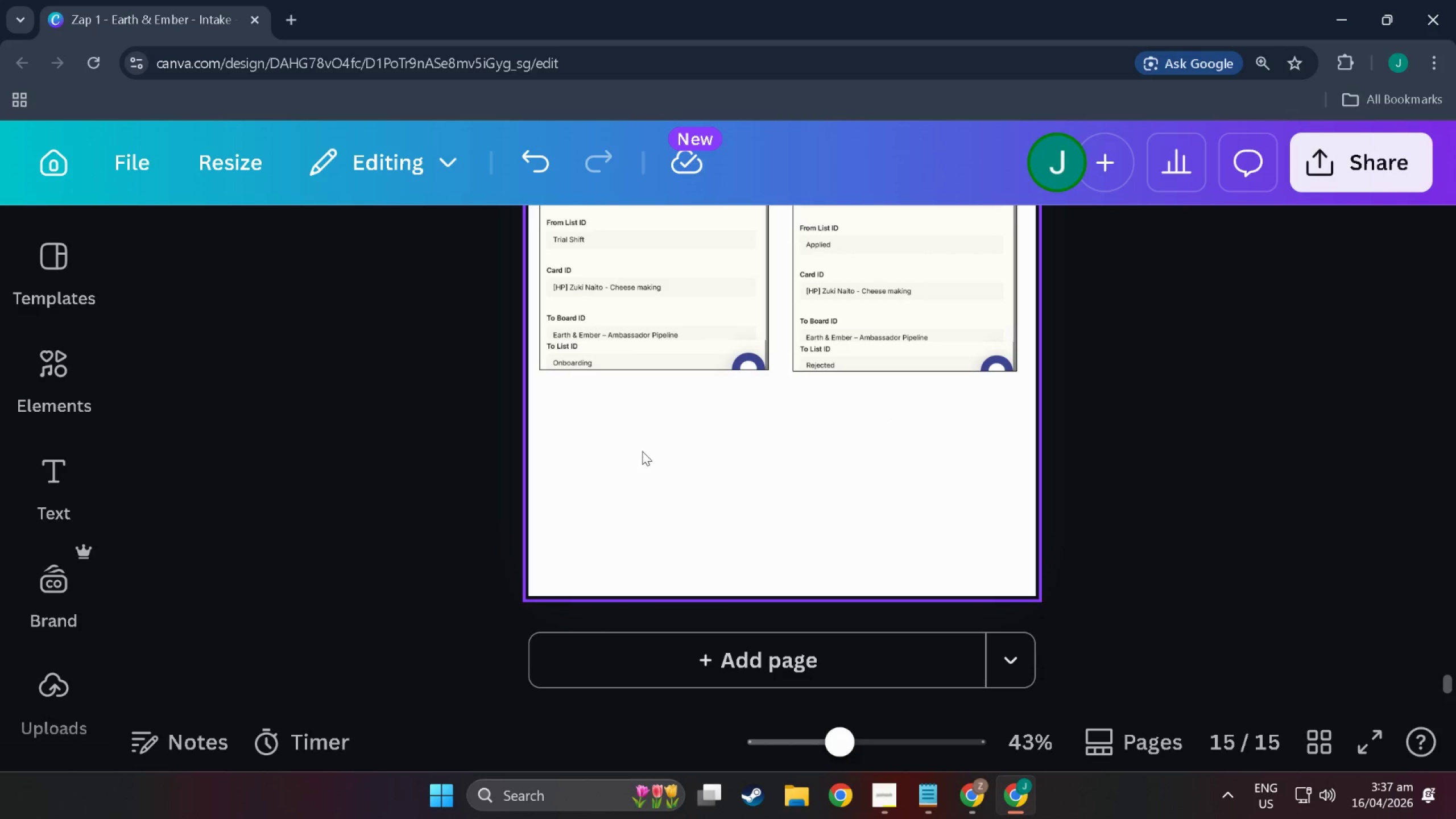 
wait(6.26)
 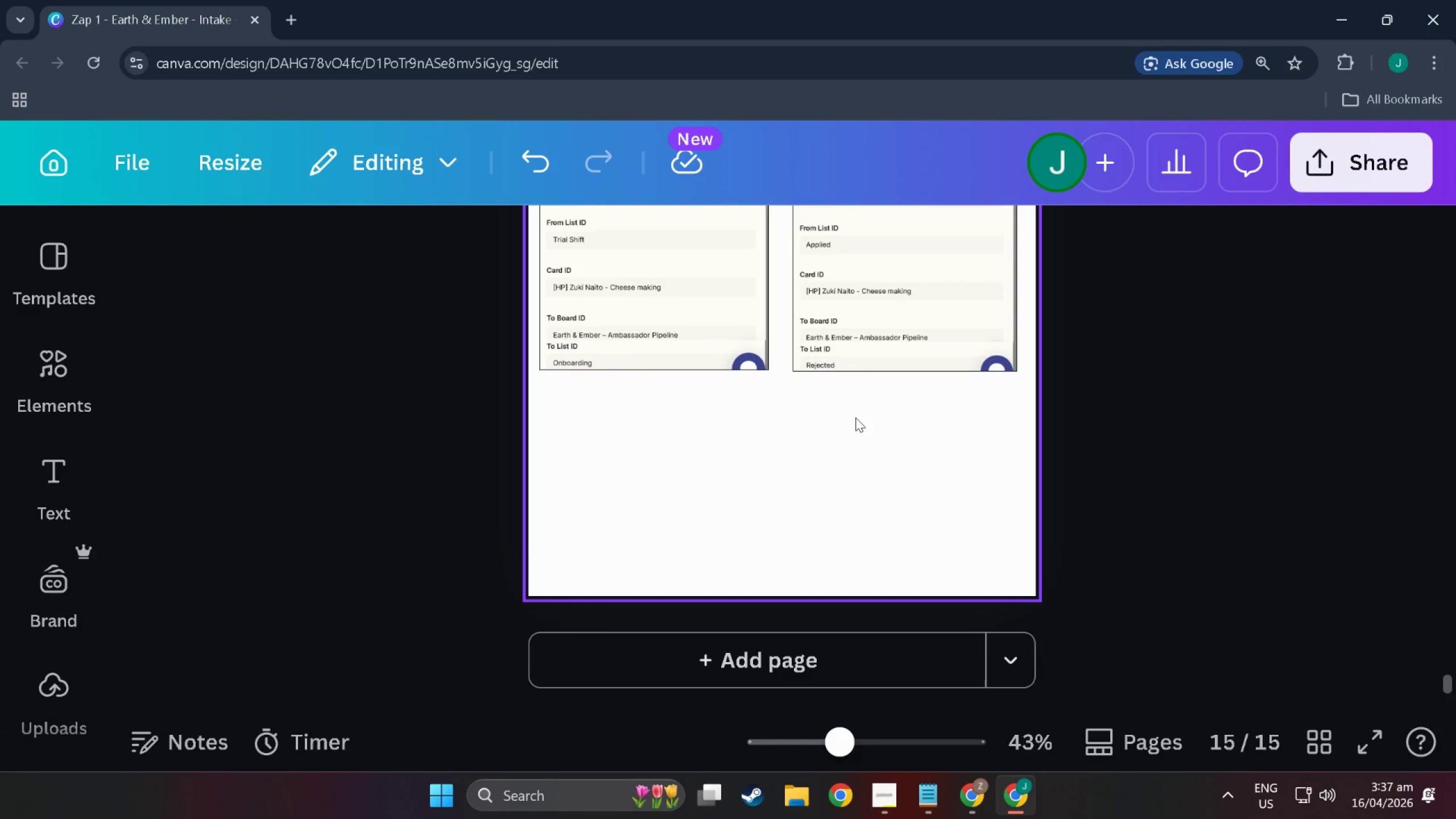 
scroll: coordinate [751, 592], scroll_direction: down, amount: 1.0
 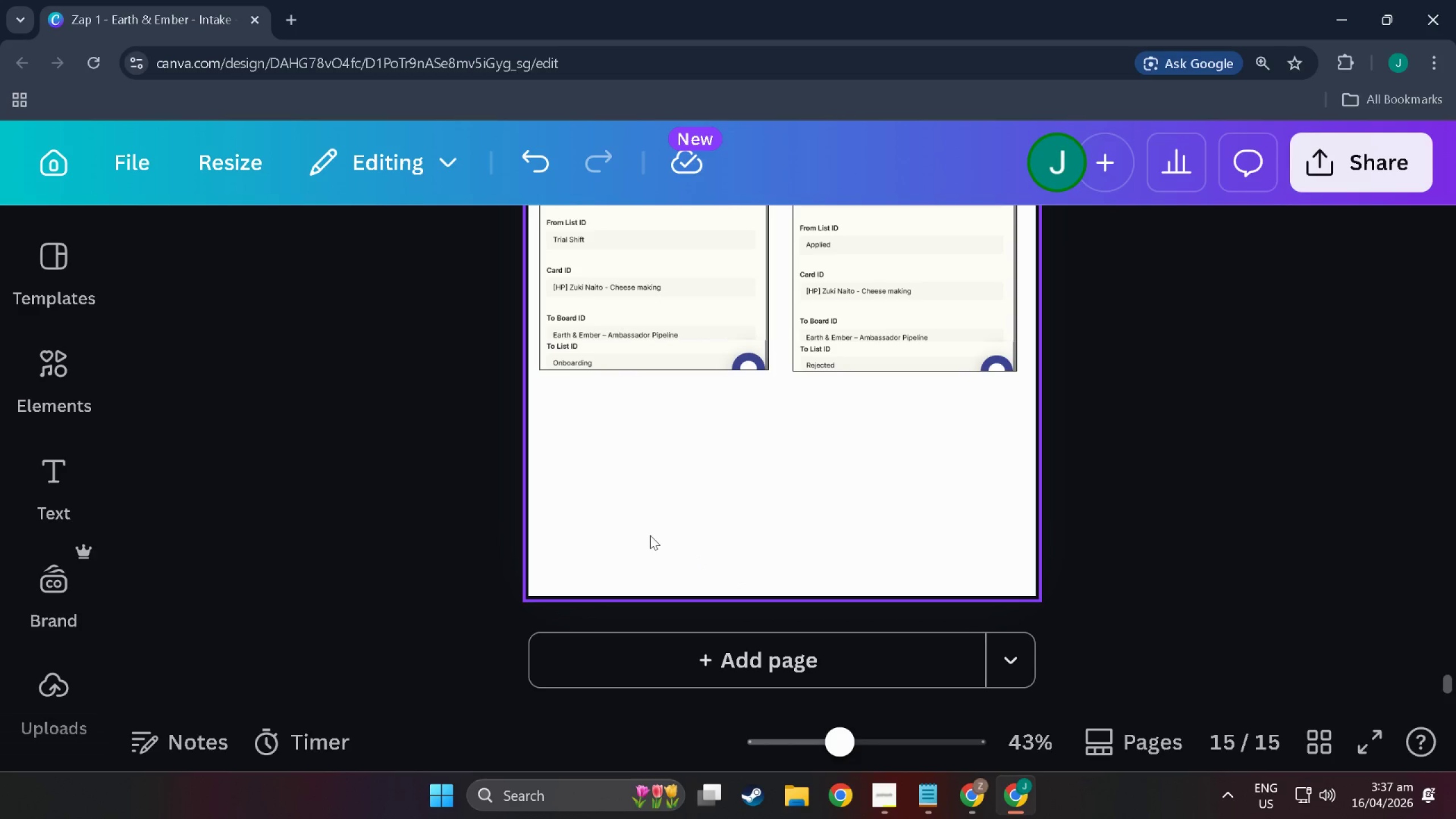 
wait(6.79)
 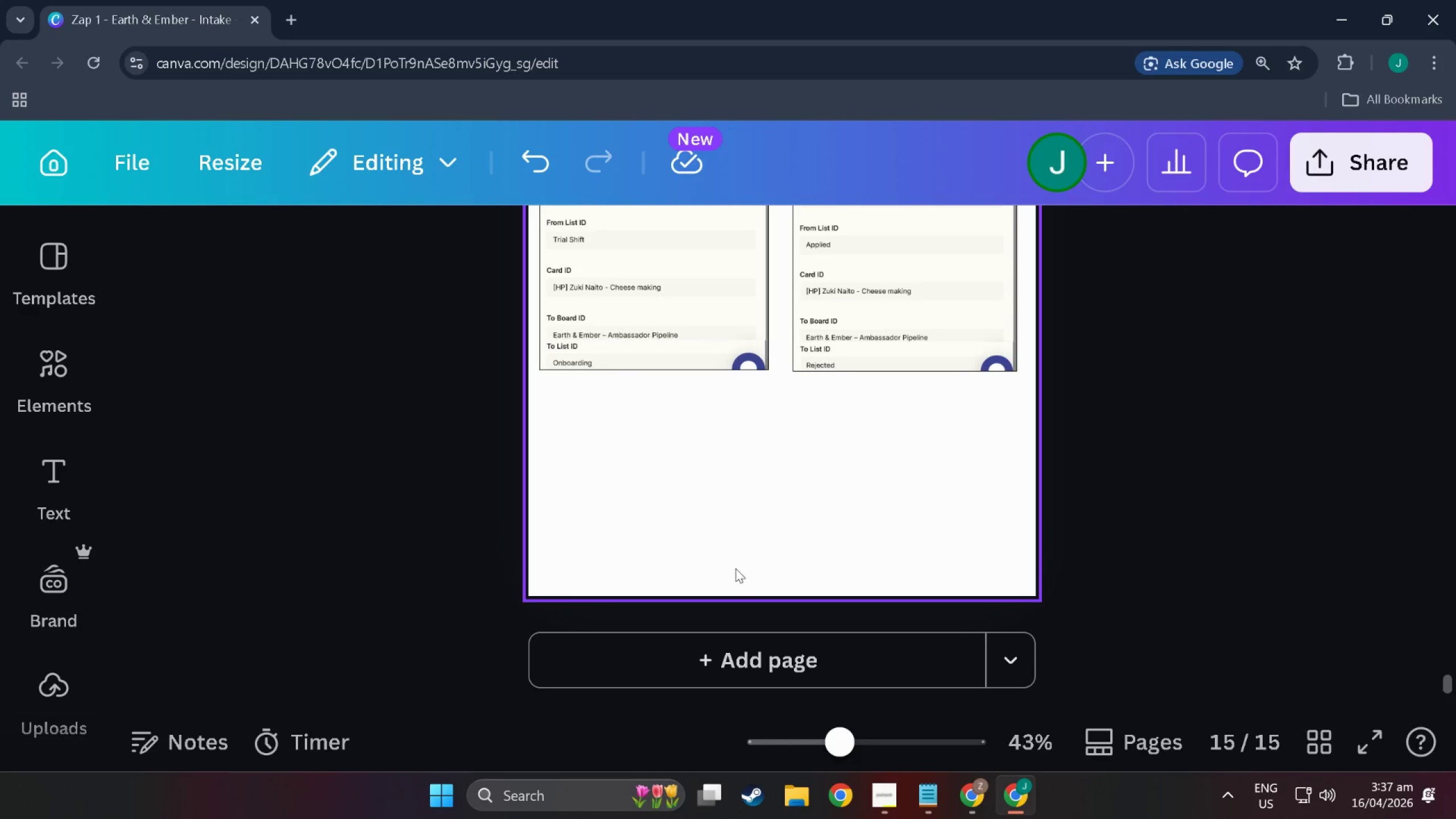 
scroll: coordinate [797, 580], scroll_direction: up, amount: 12.0
 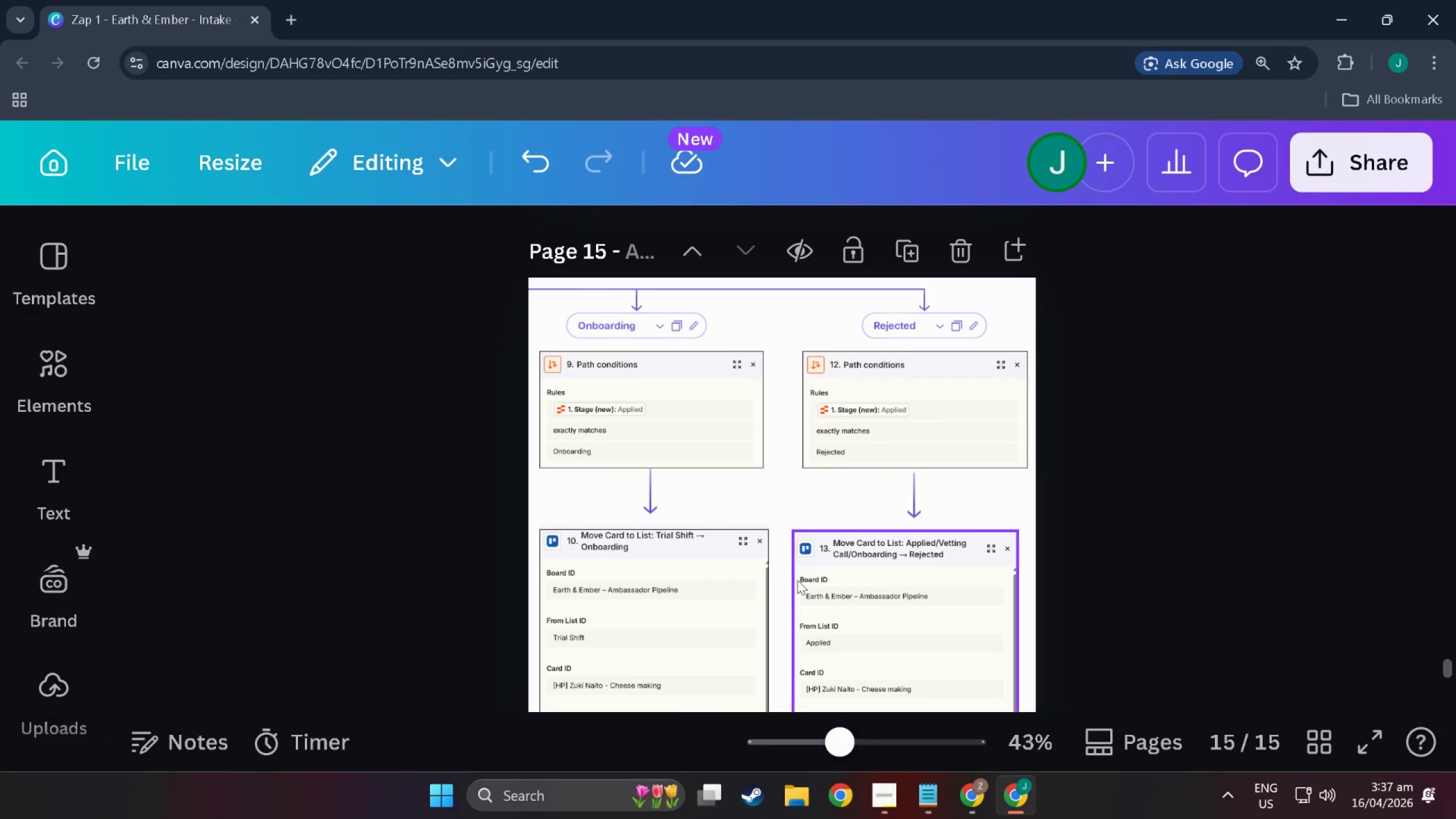 
key(Alt+AltLeft)
 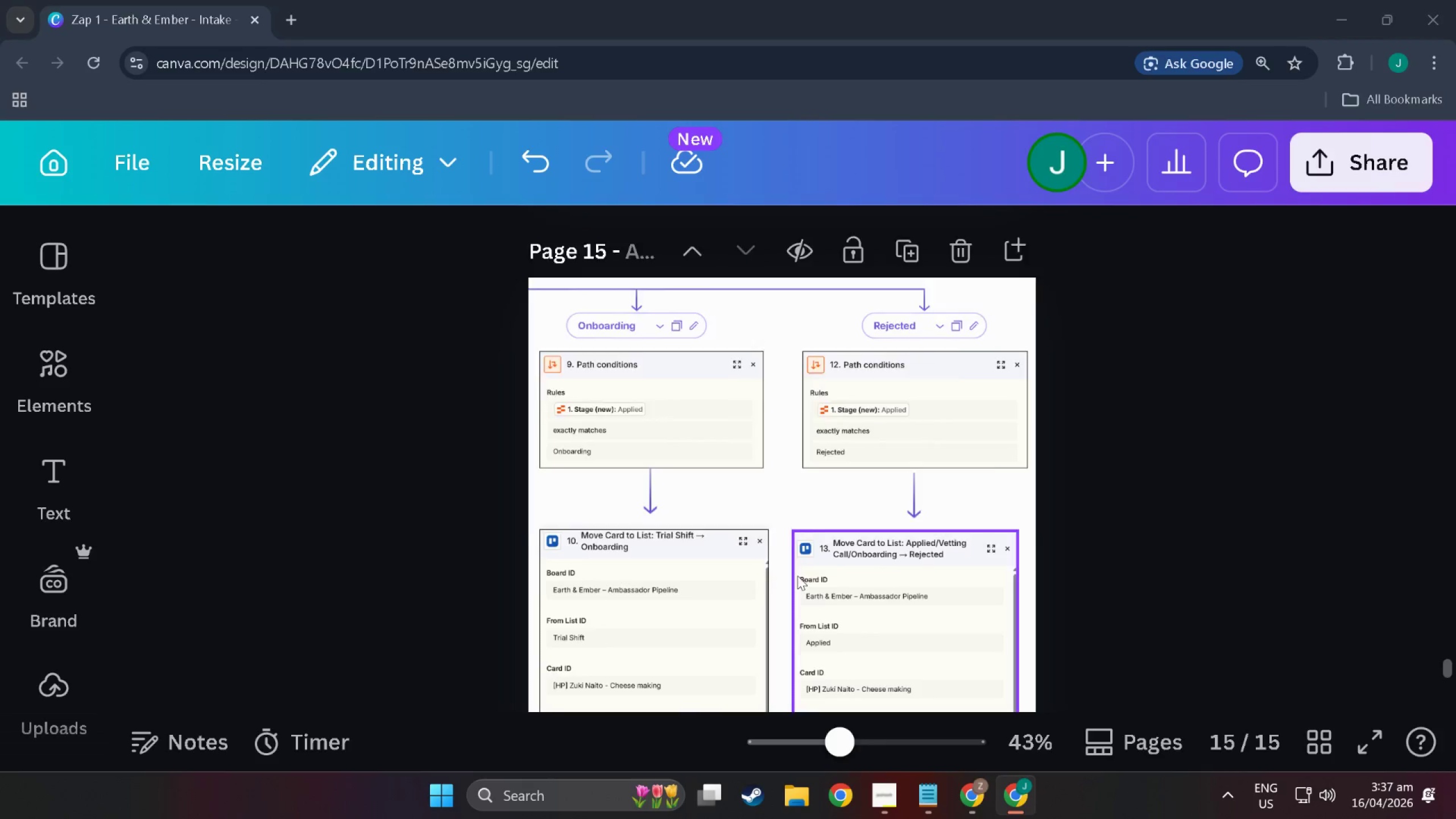 
key(Alt+Tab)
 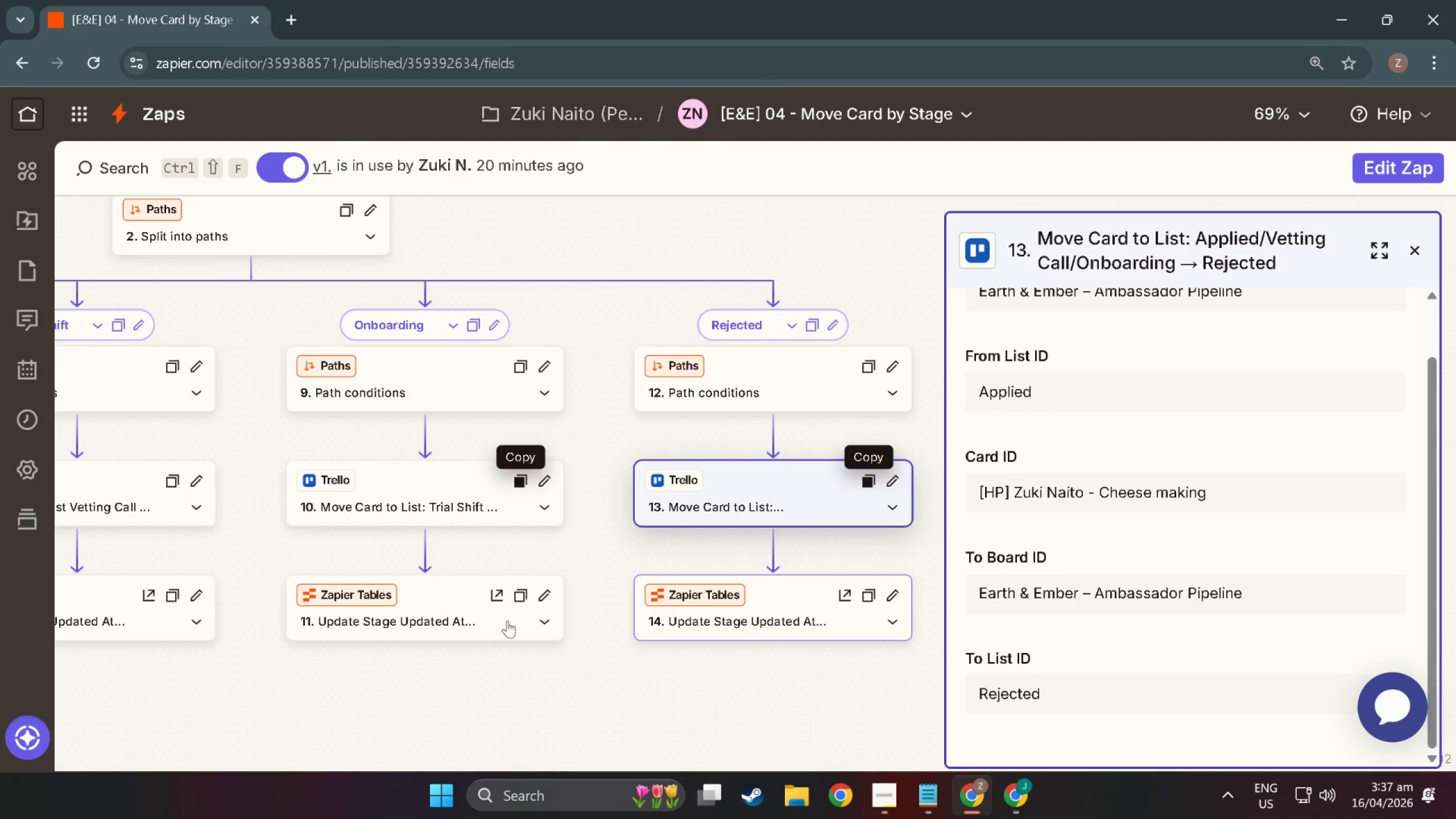 
left_click([440, 613])
 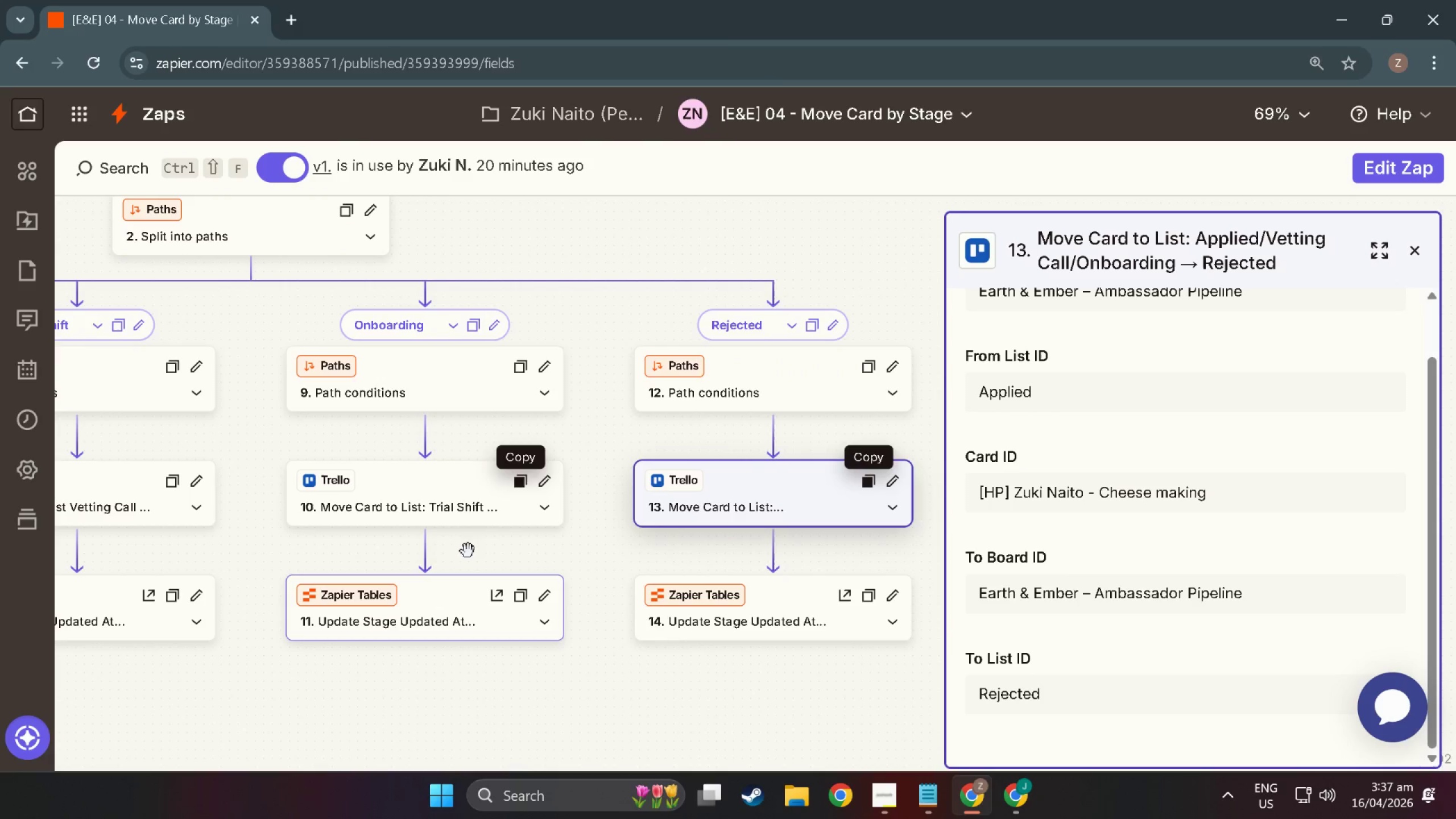 
key(Alt+AltLeft)
 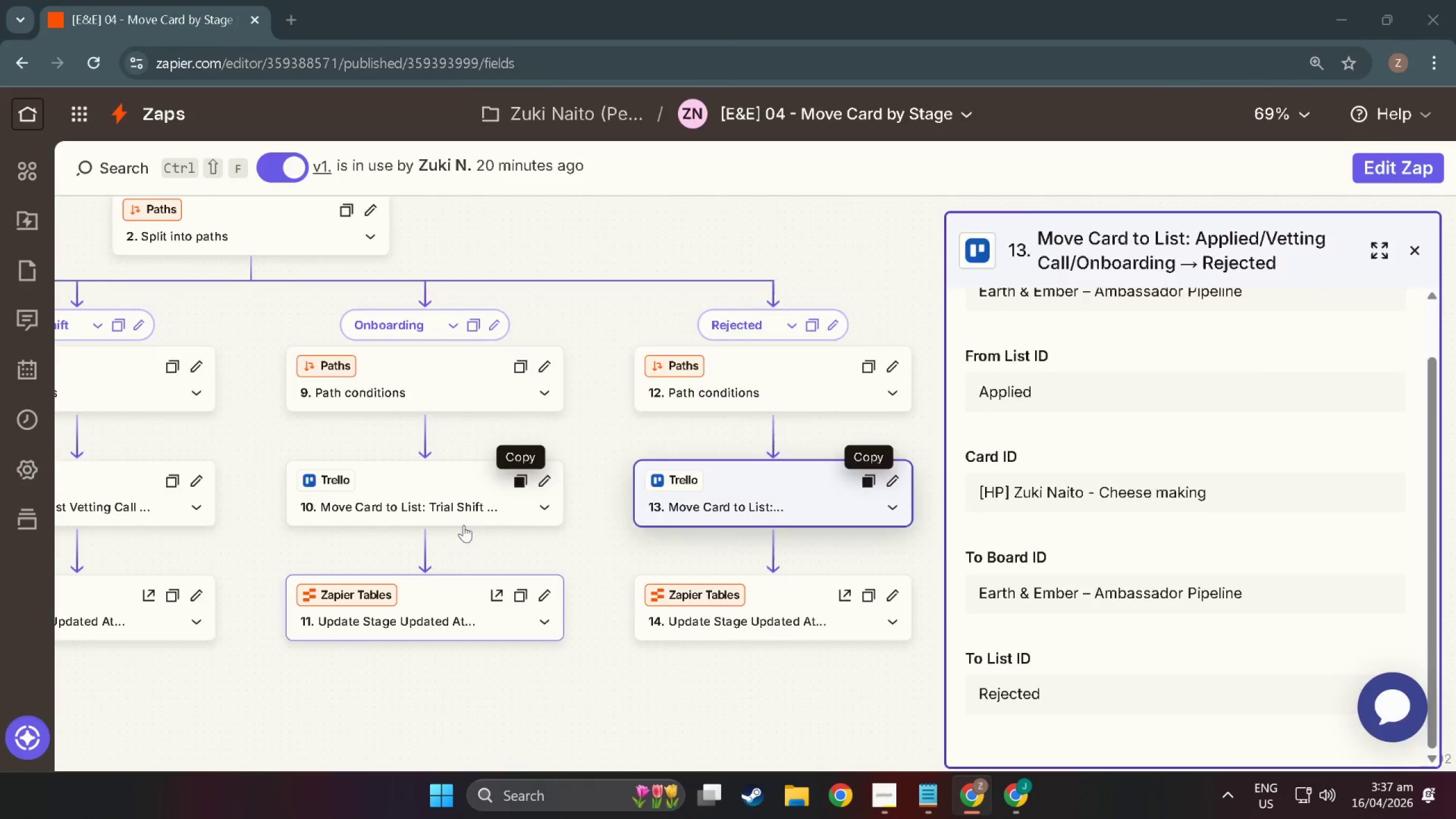 
key(Alt+Tab)
 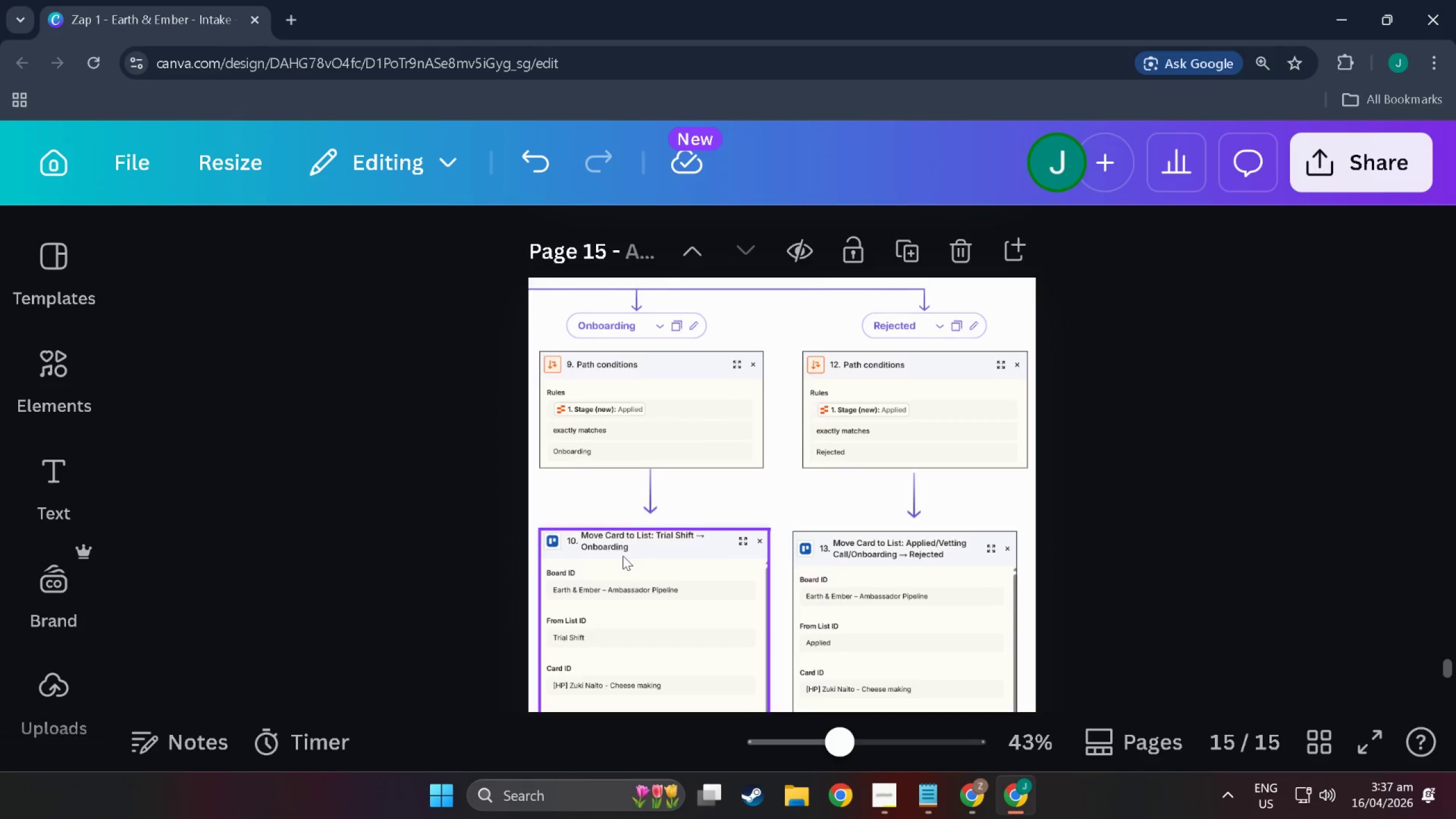 
scroll: coordinate [663, 474], scroll_direction: down, amount: 4.0
 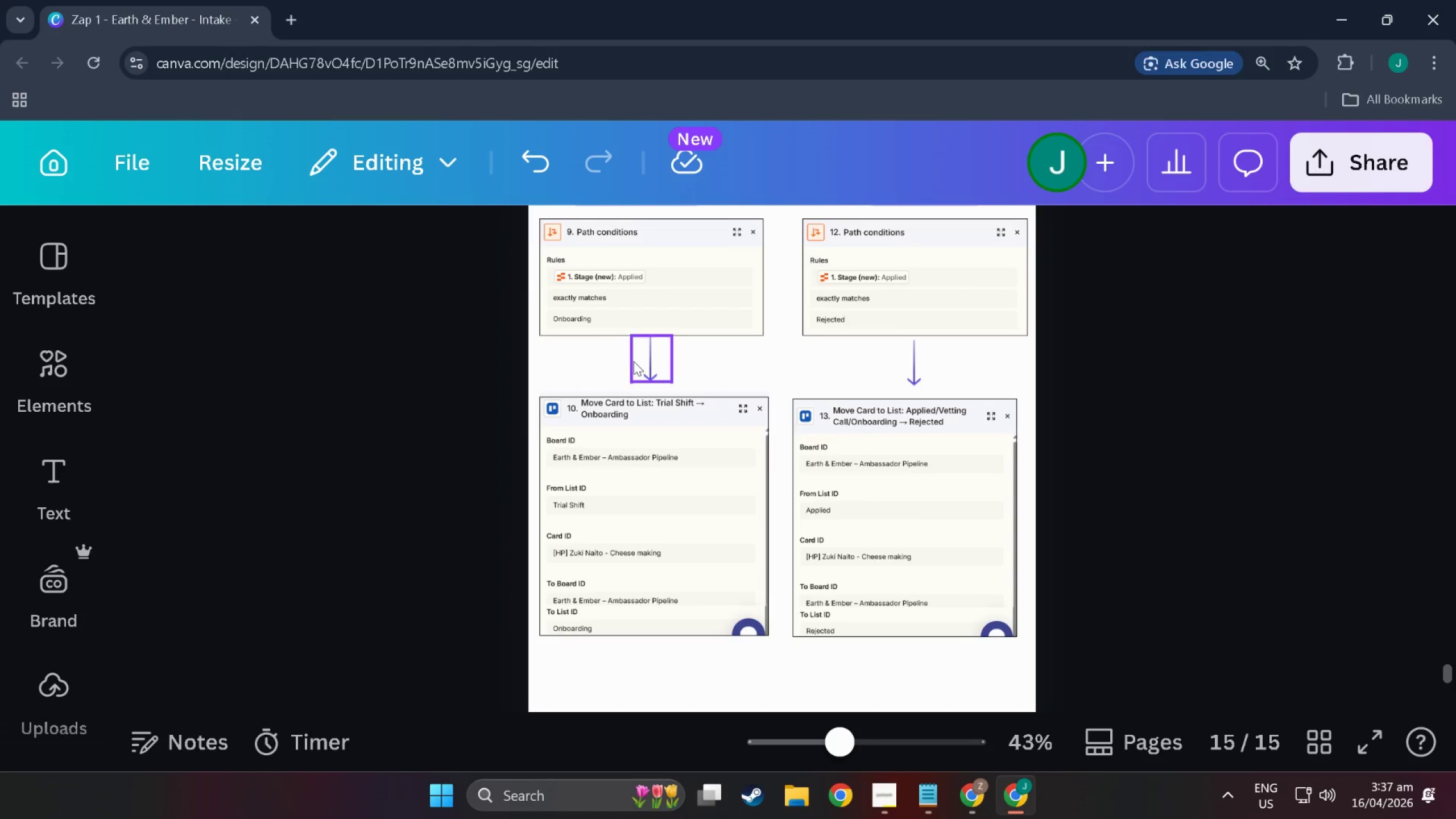 
left_click([634, 360])
 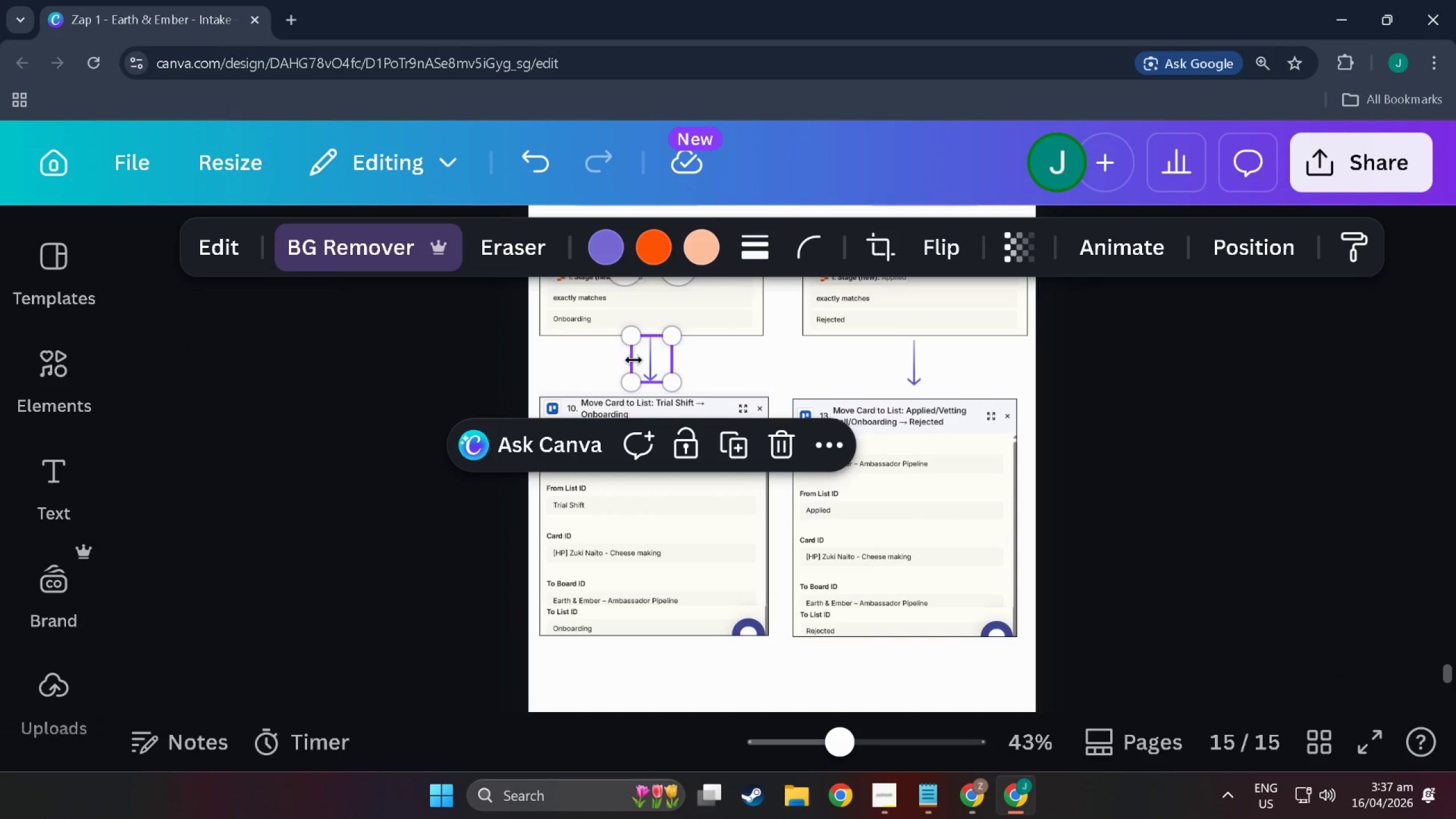 
key(Control+C)
 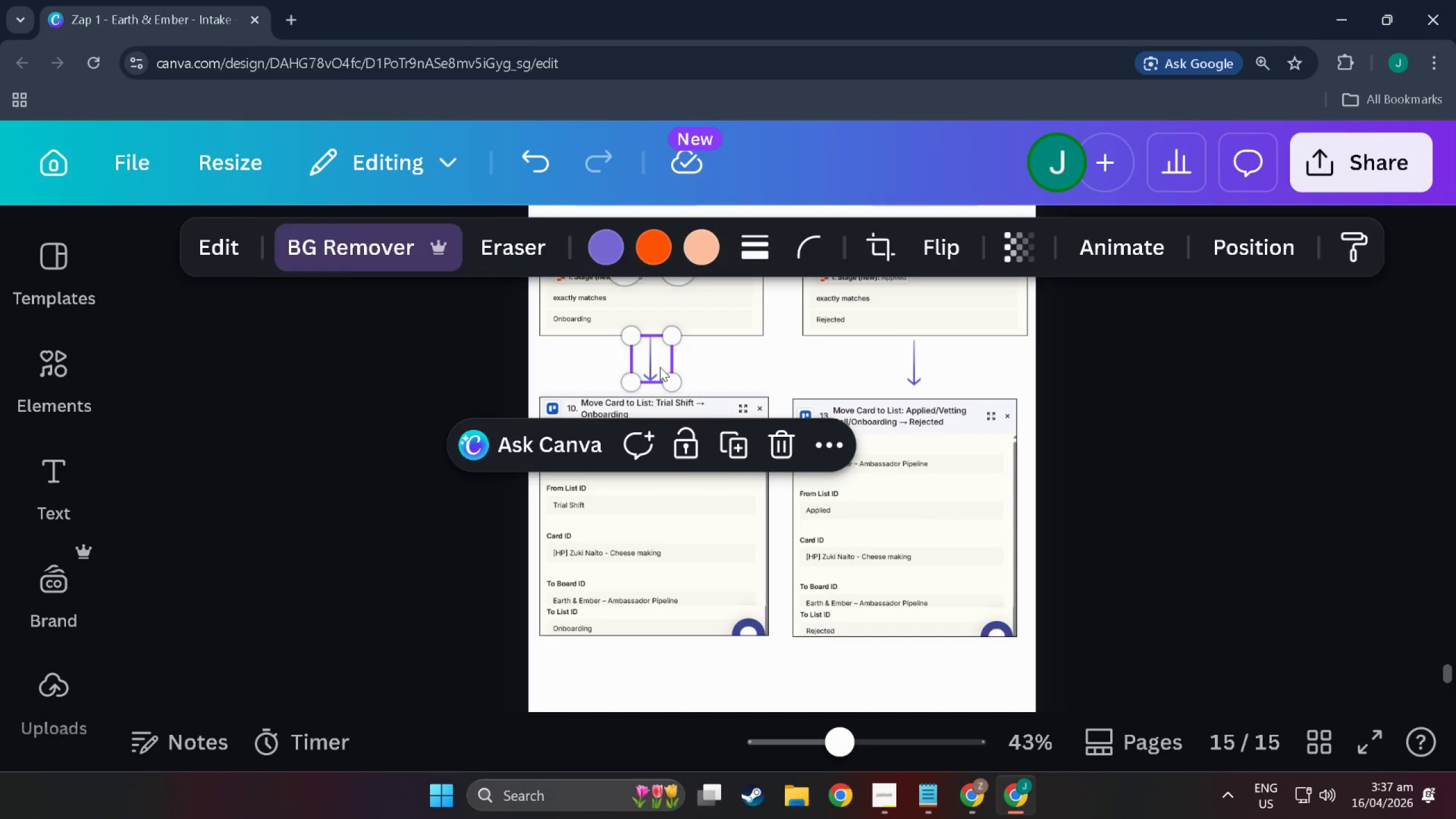 
key(Control+V)
 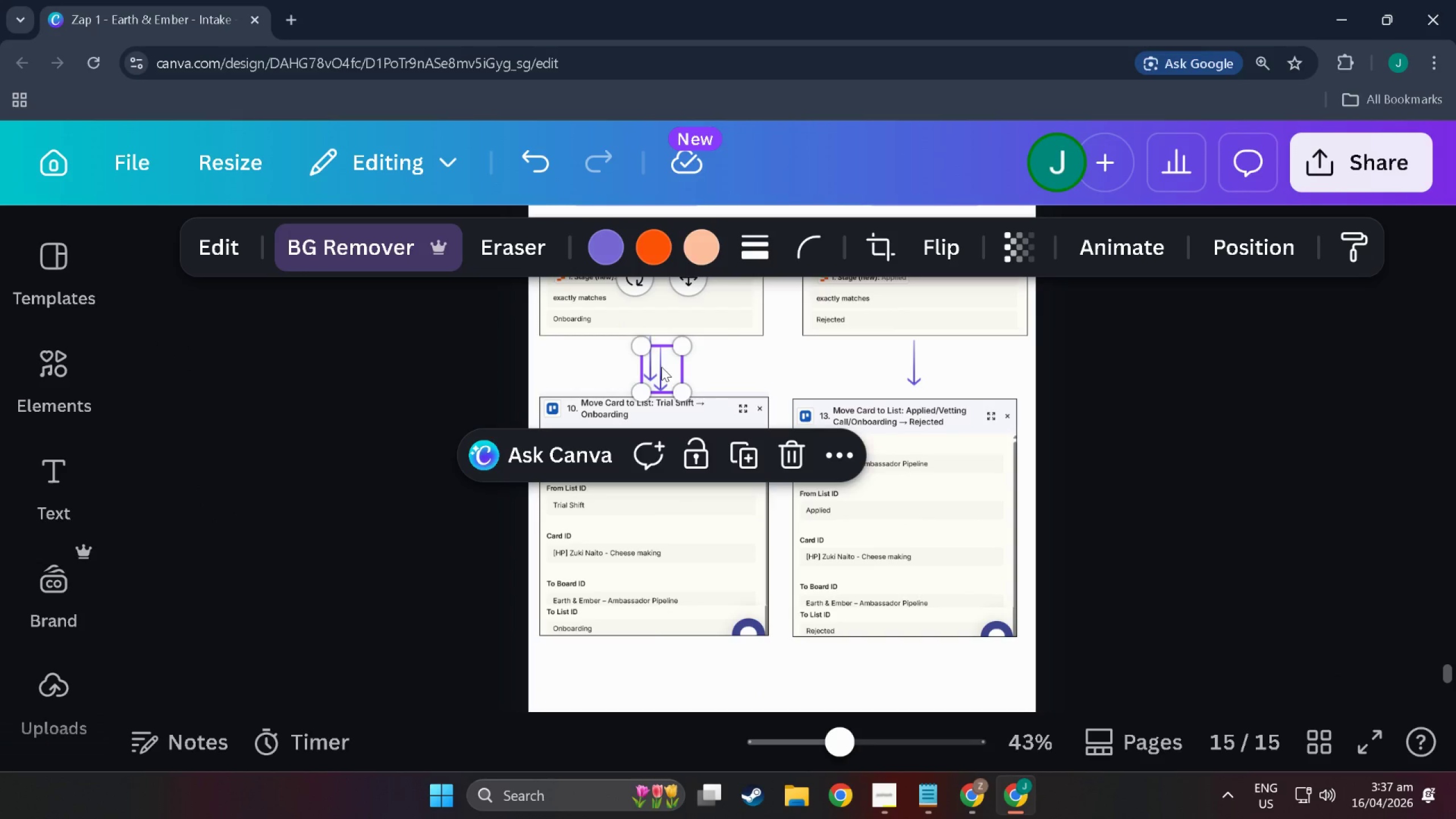 
left_click_drag(start_coordinate=[661, 367], to_coordinate=[653, 653])
 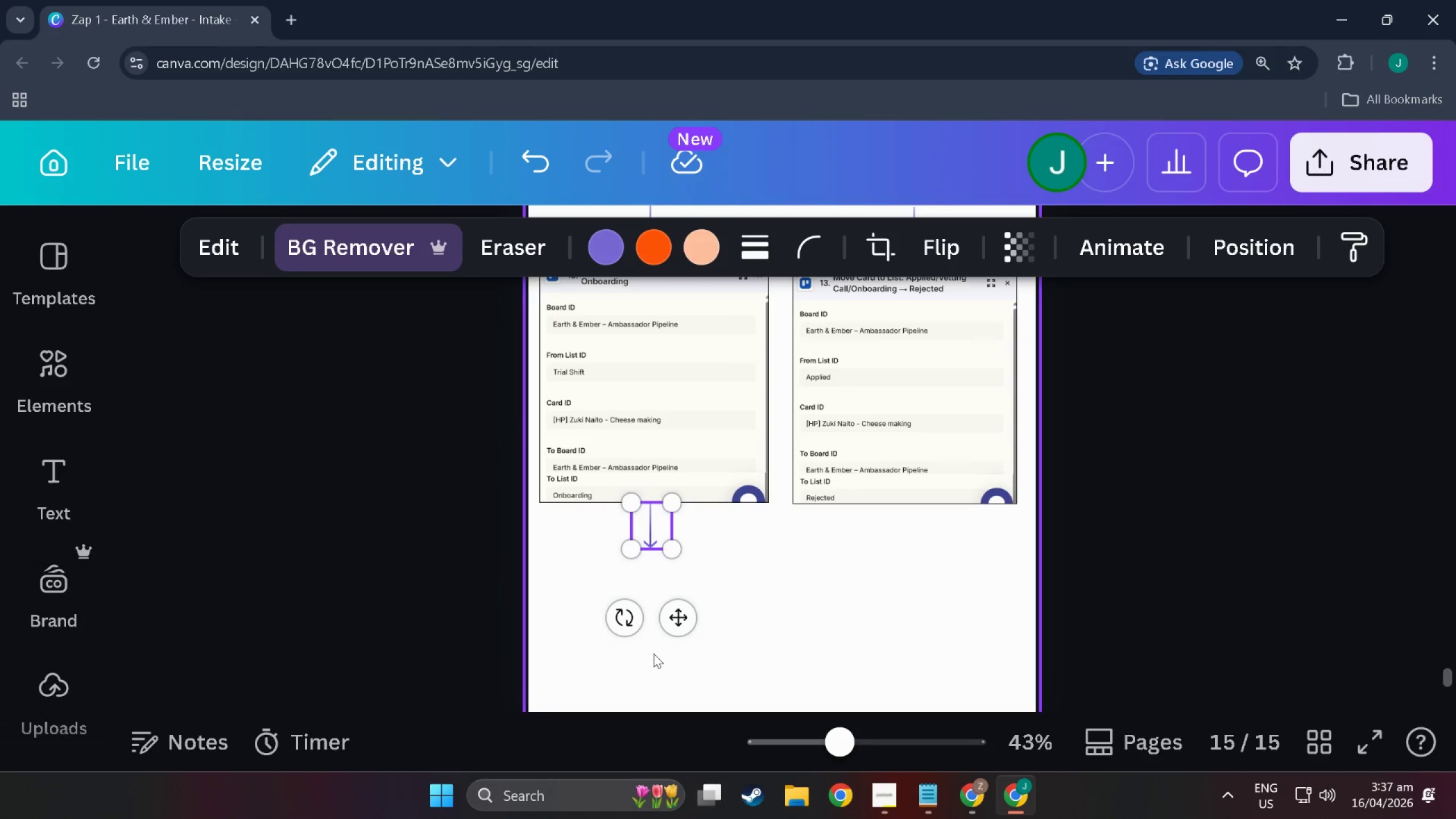 
scroll: coordinate [653, 653], scroll_direction: down, amount: 4.0
 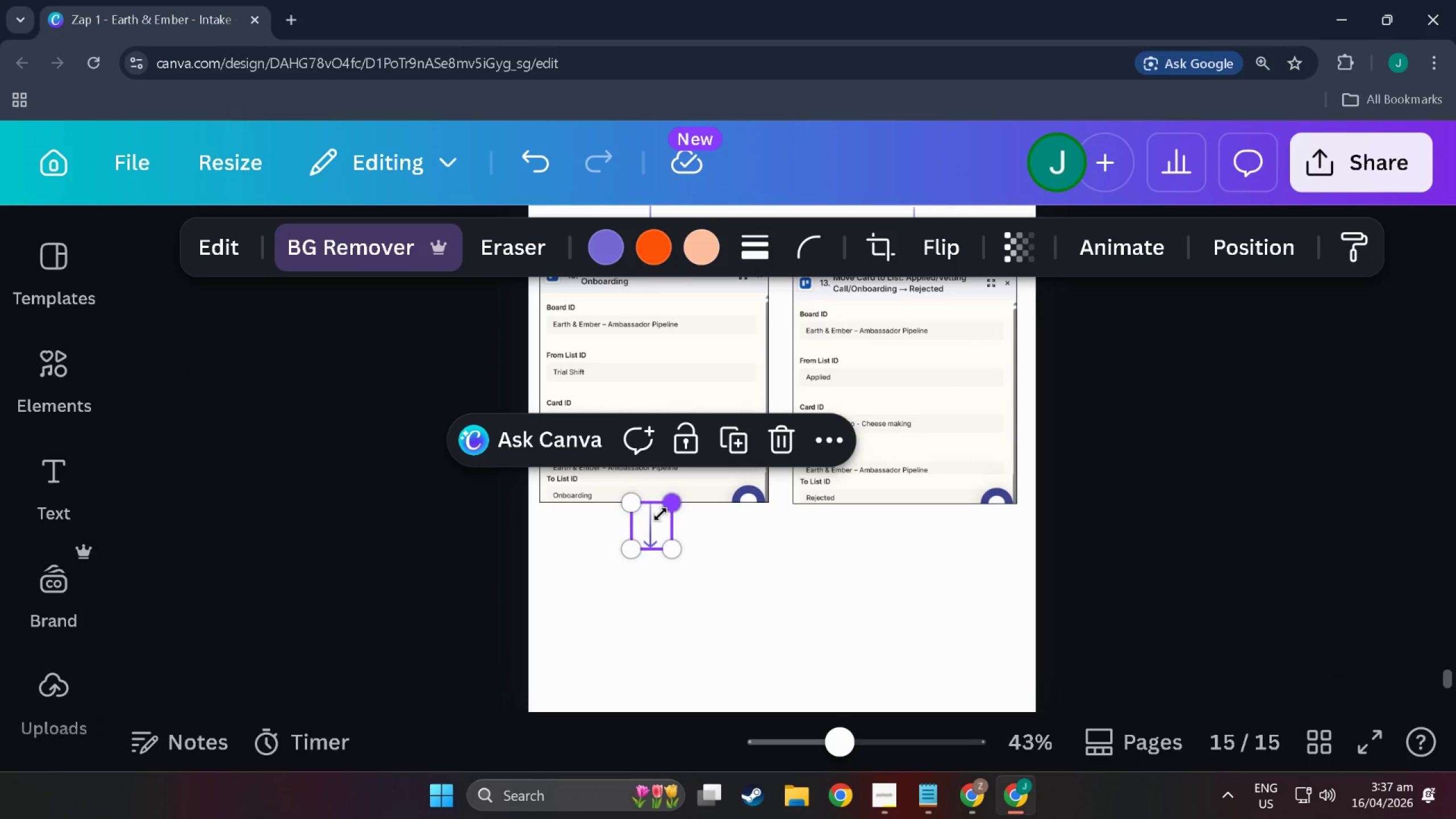 
key(Control+V)
 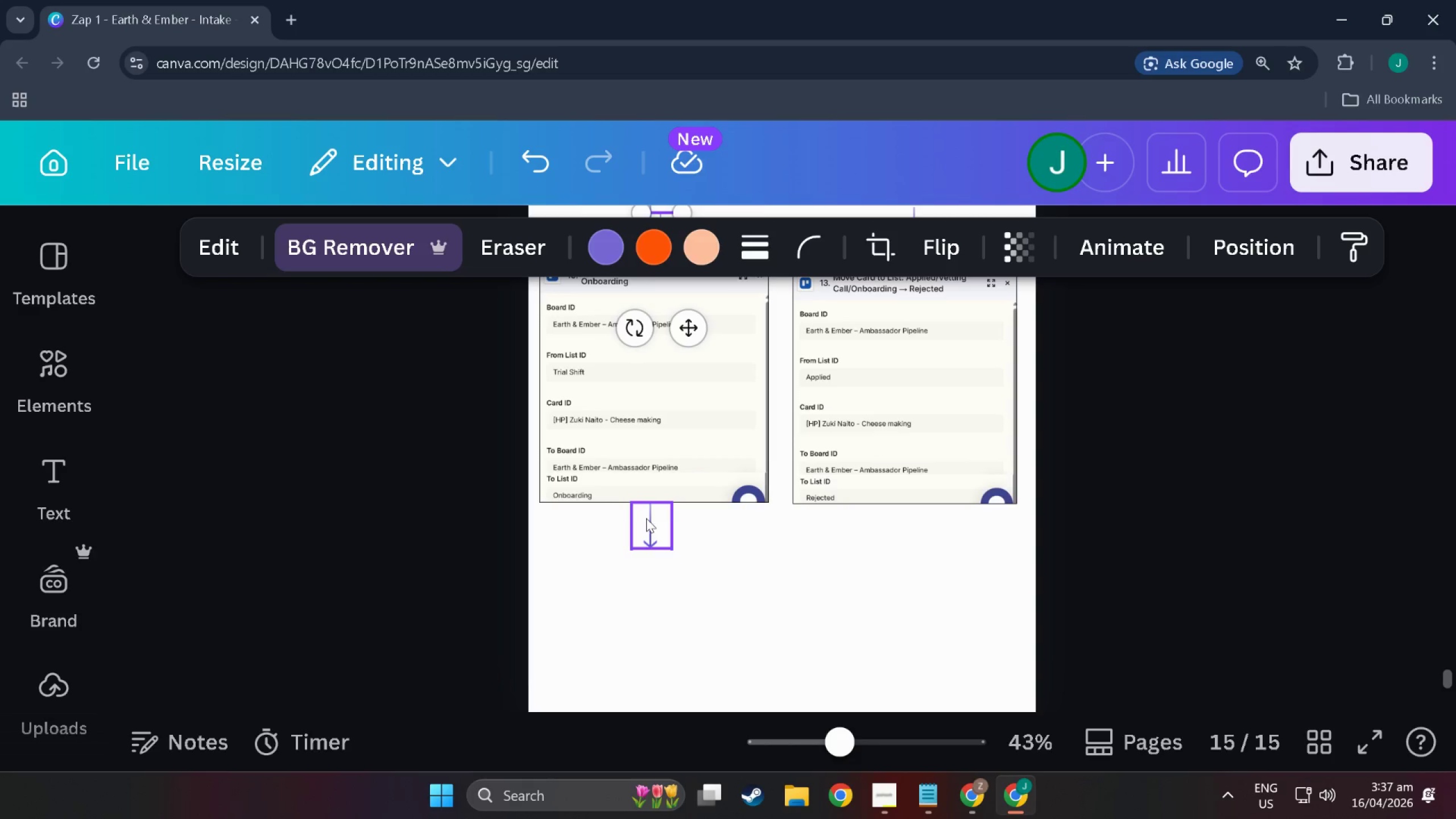 
scroll: coordinate [688, 508], scroll_direction: up, amount: 4.0
 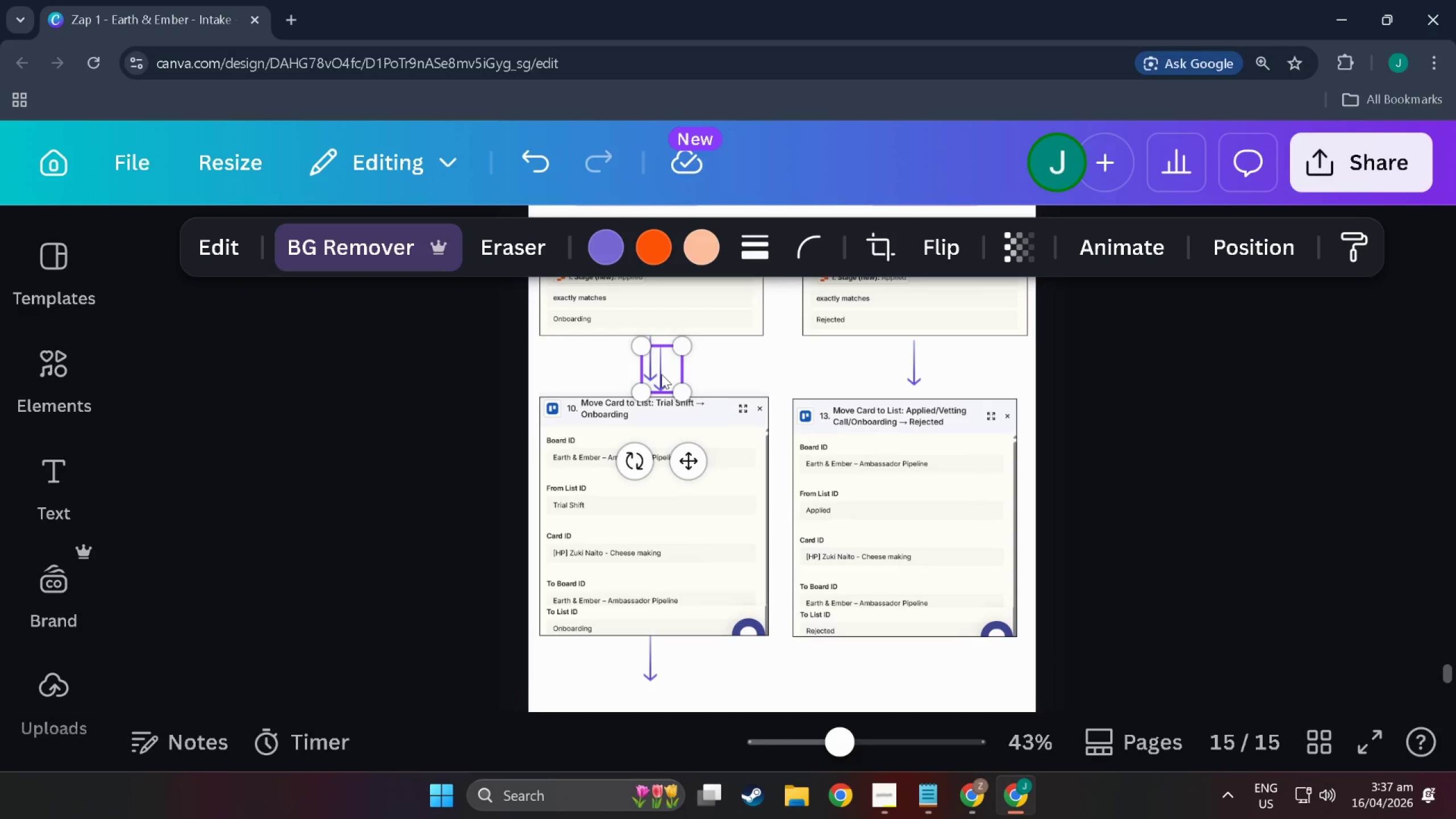 
left_click_drag(start_coordinate=[661, 374], to_coordinate=[913, 667])
 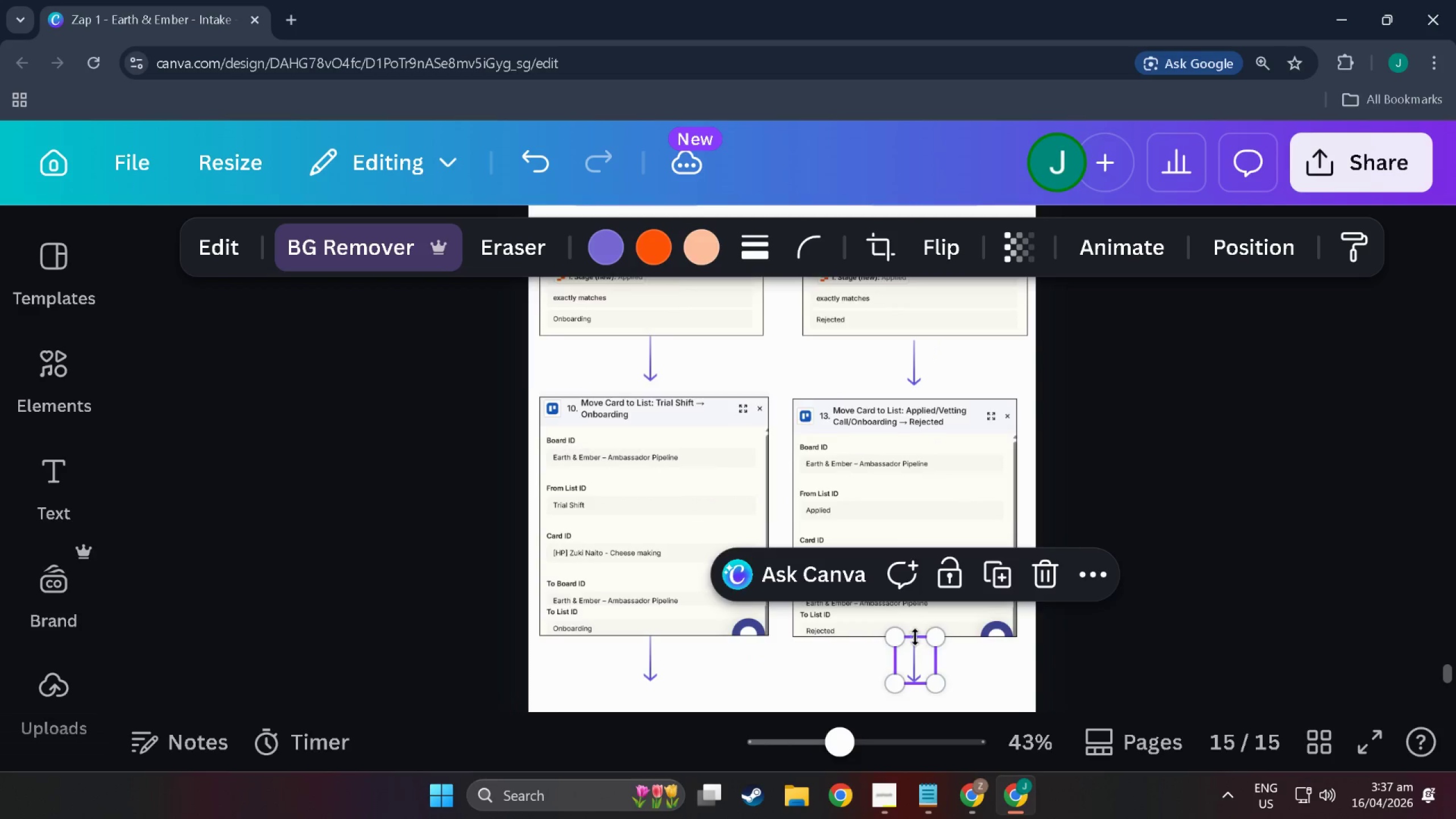 
scroll: coordinate [915, 635], scroll_direction: up, amount: 3.0
 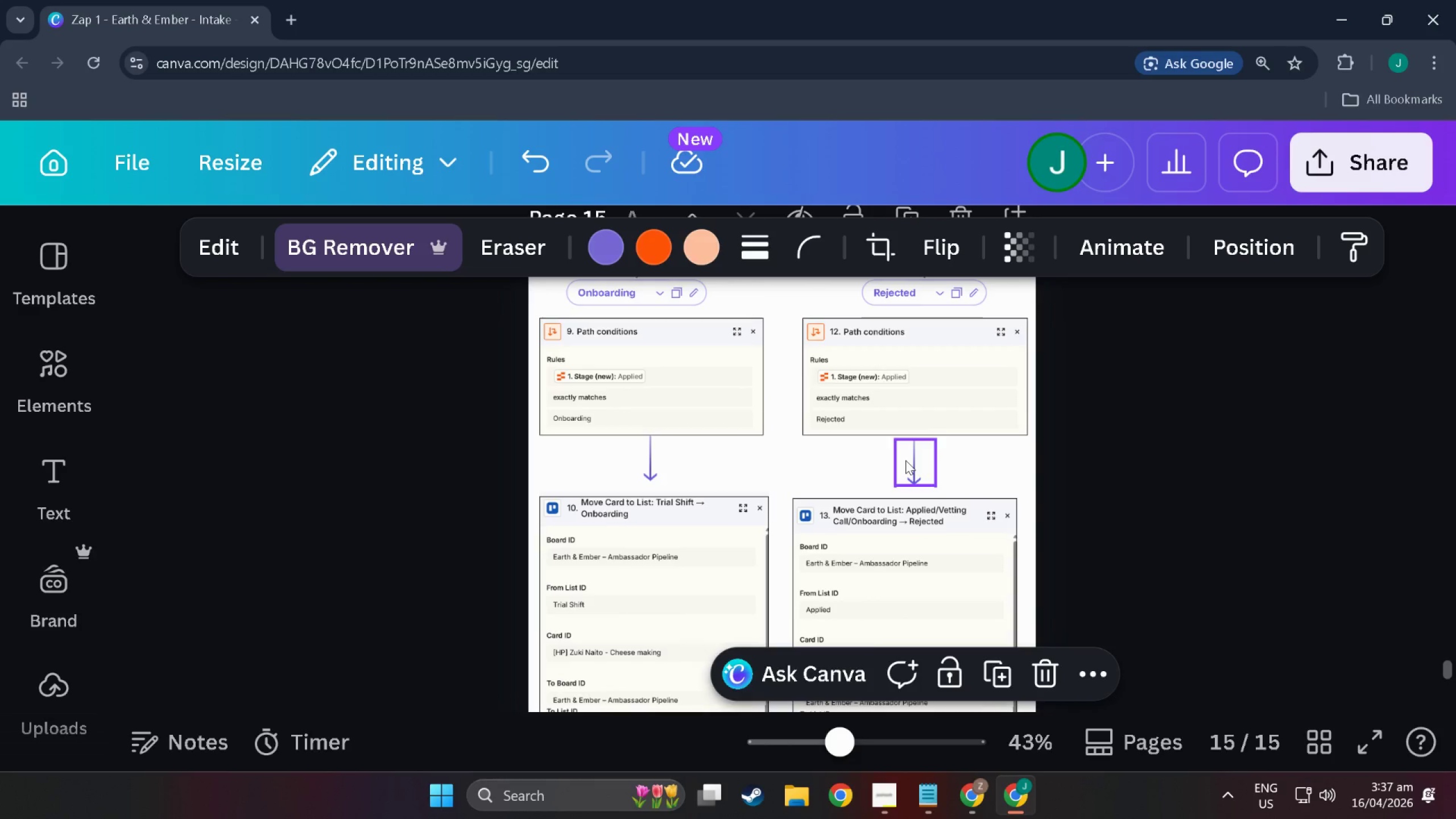 
left_click_drag(start_coordinate=[905, 460], to_coordinate=[905, 454])
 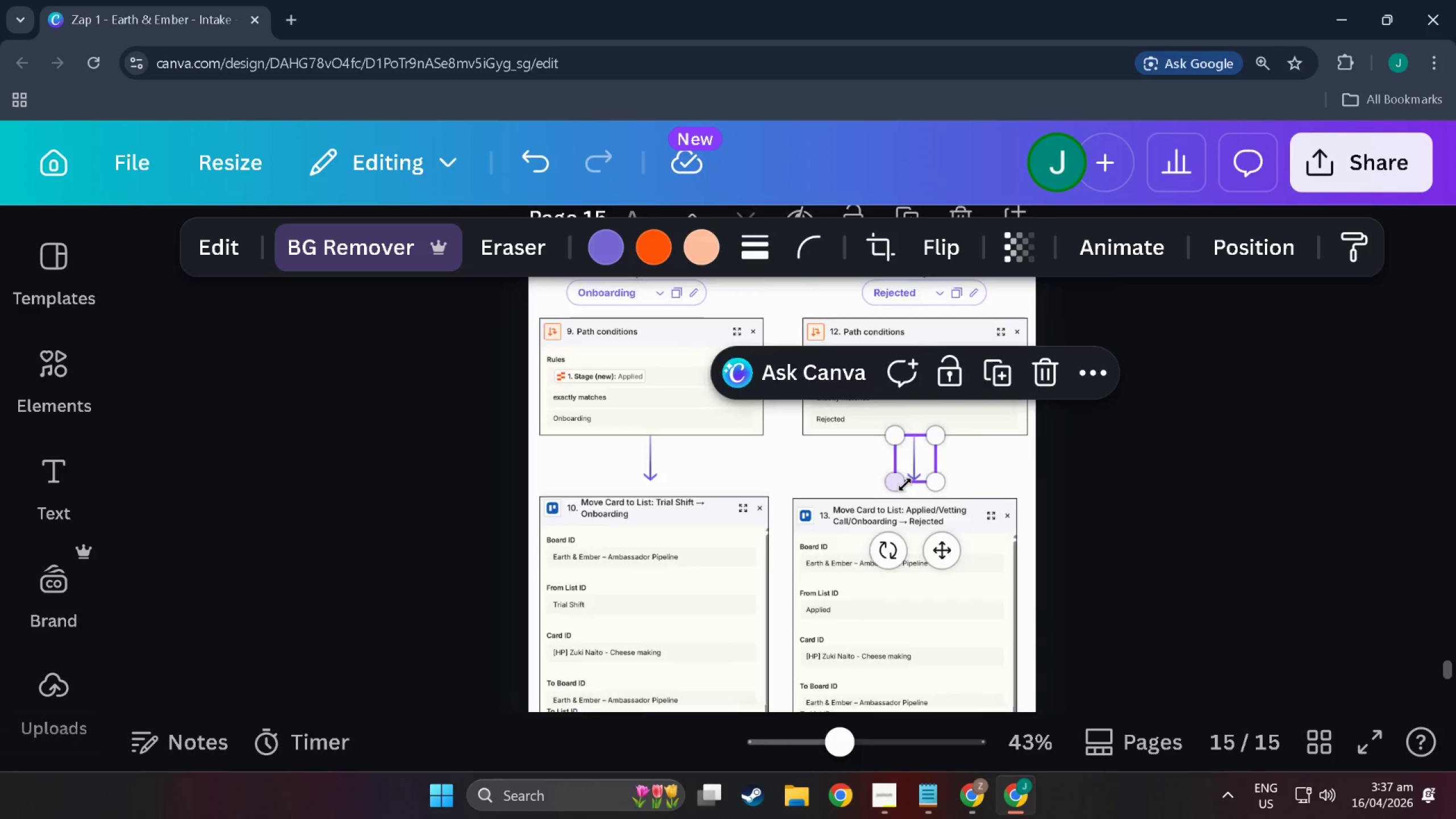 
scroll: coordinate [907, 568], scroll_direction: down, amount: 8.0
 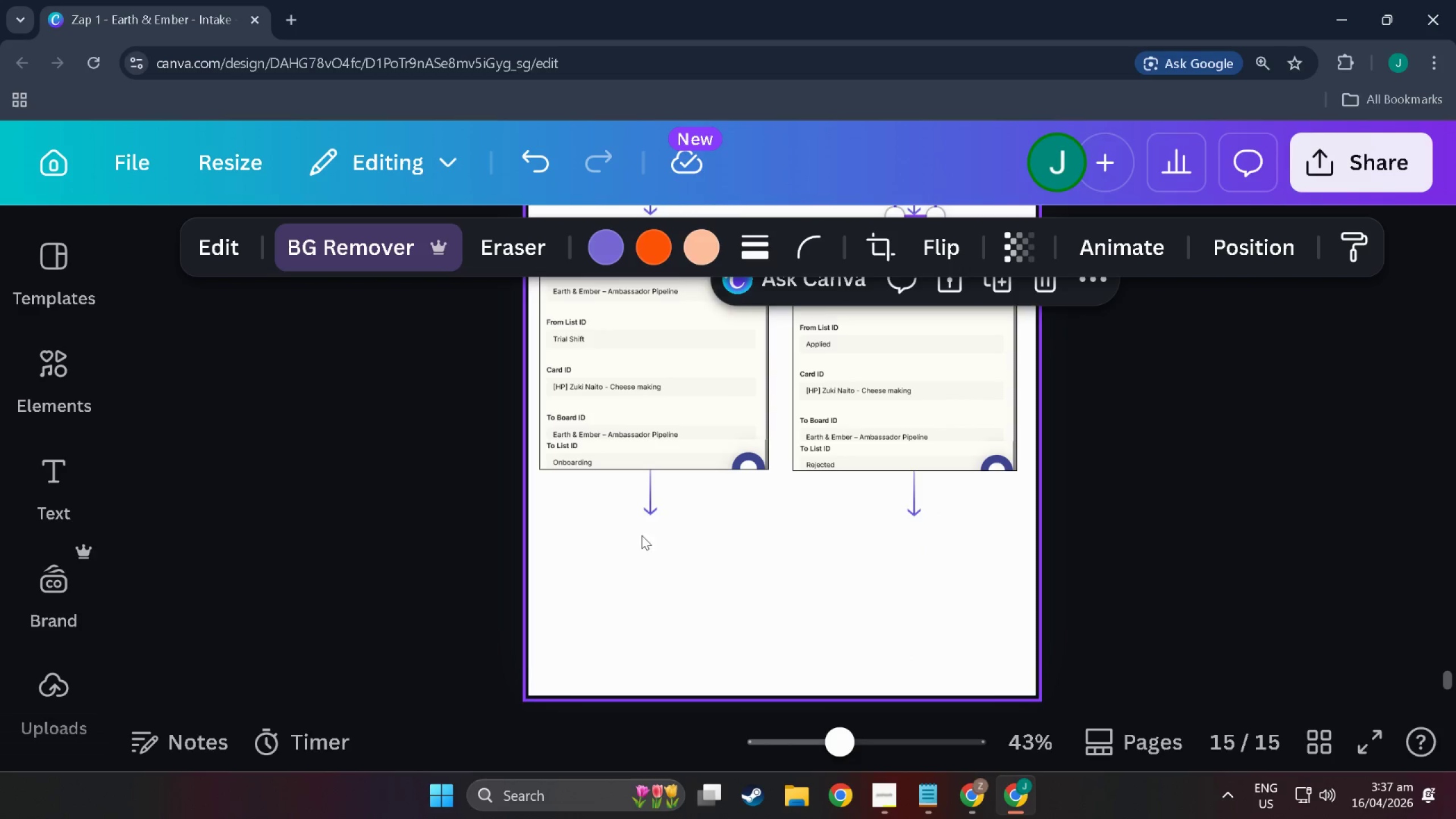 
key(Alt+Tab)
 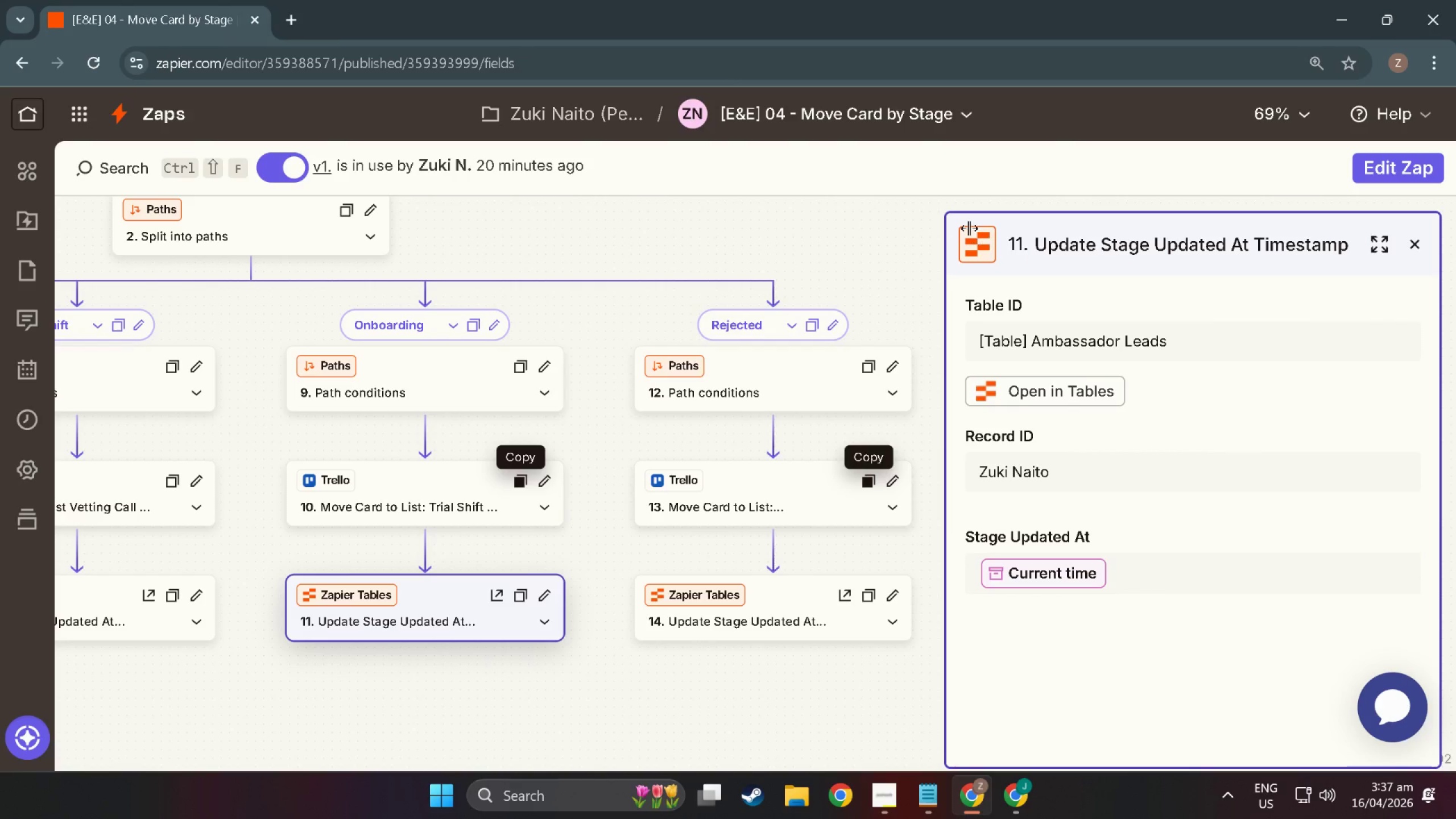 
key(Meta+MetaLeft)
 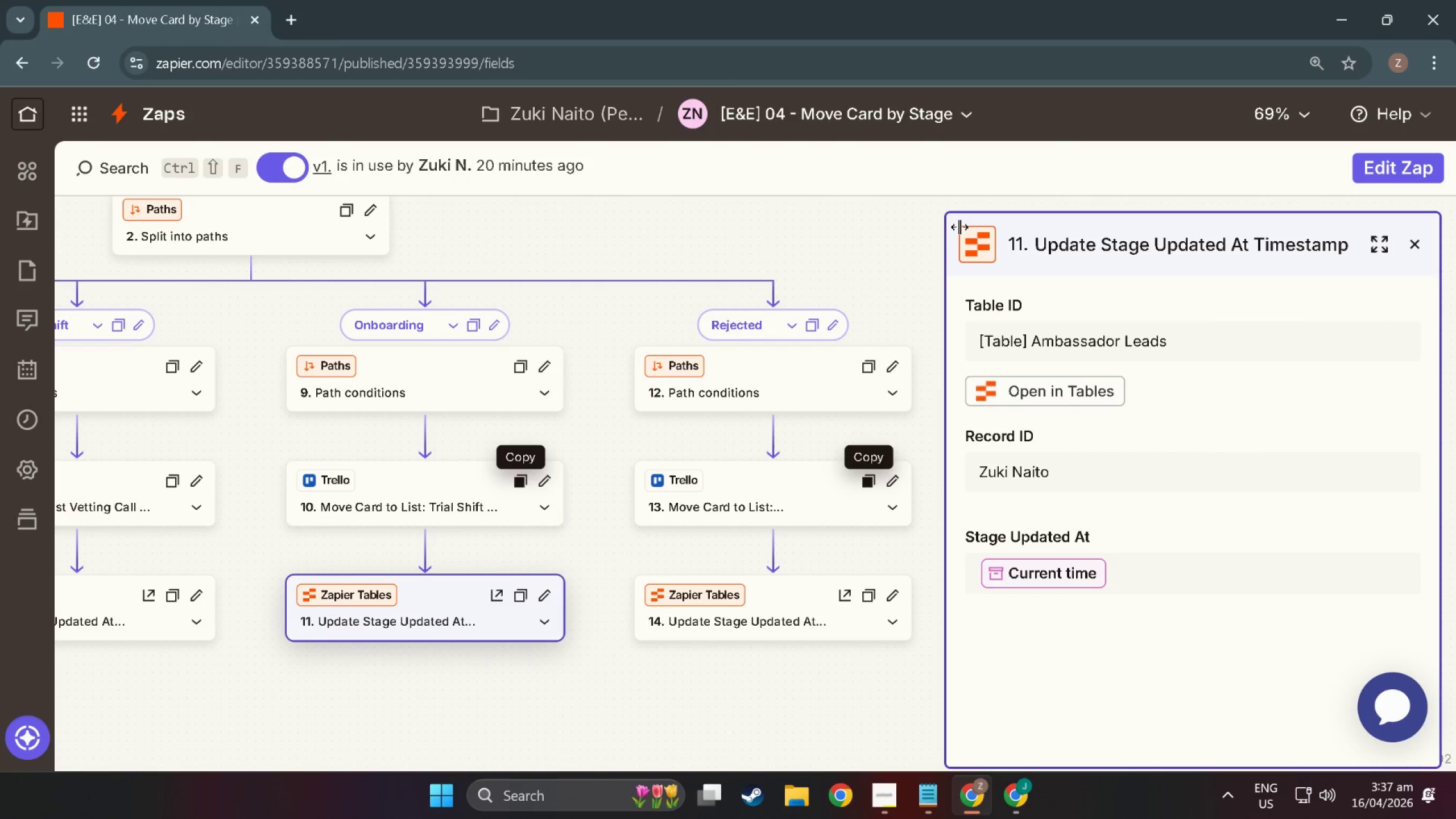 
key(Meta+Shift+ShiftLeft)
 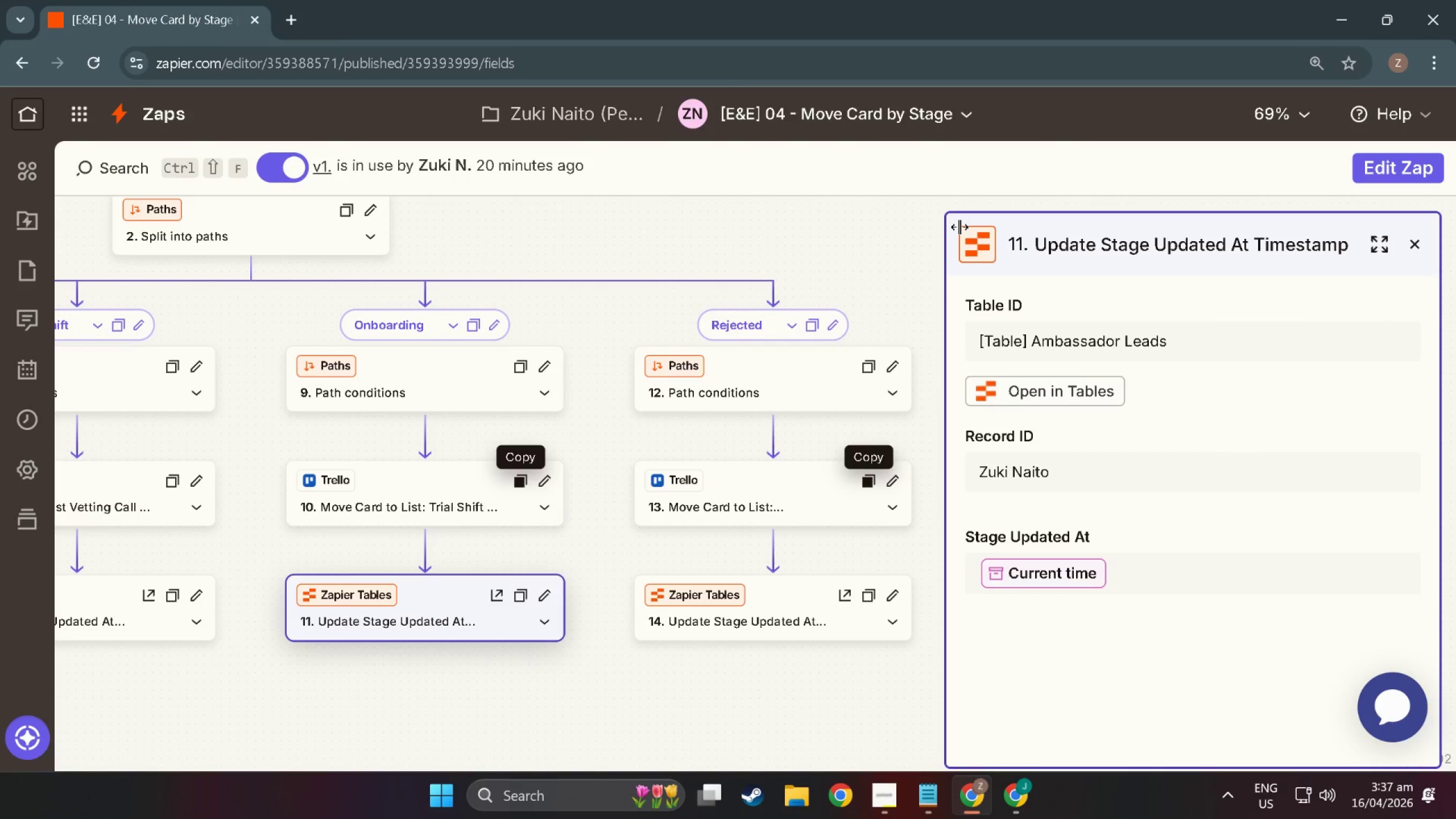 
key(Meta+Shift+S)
 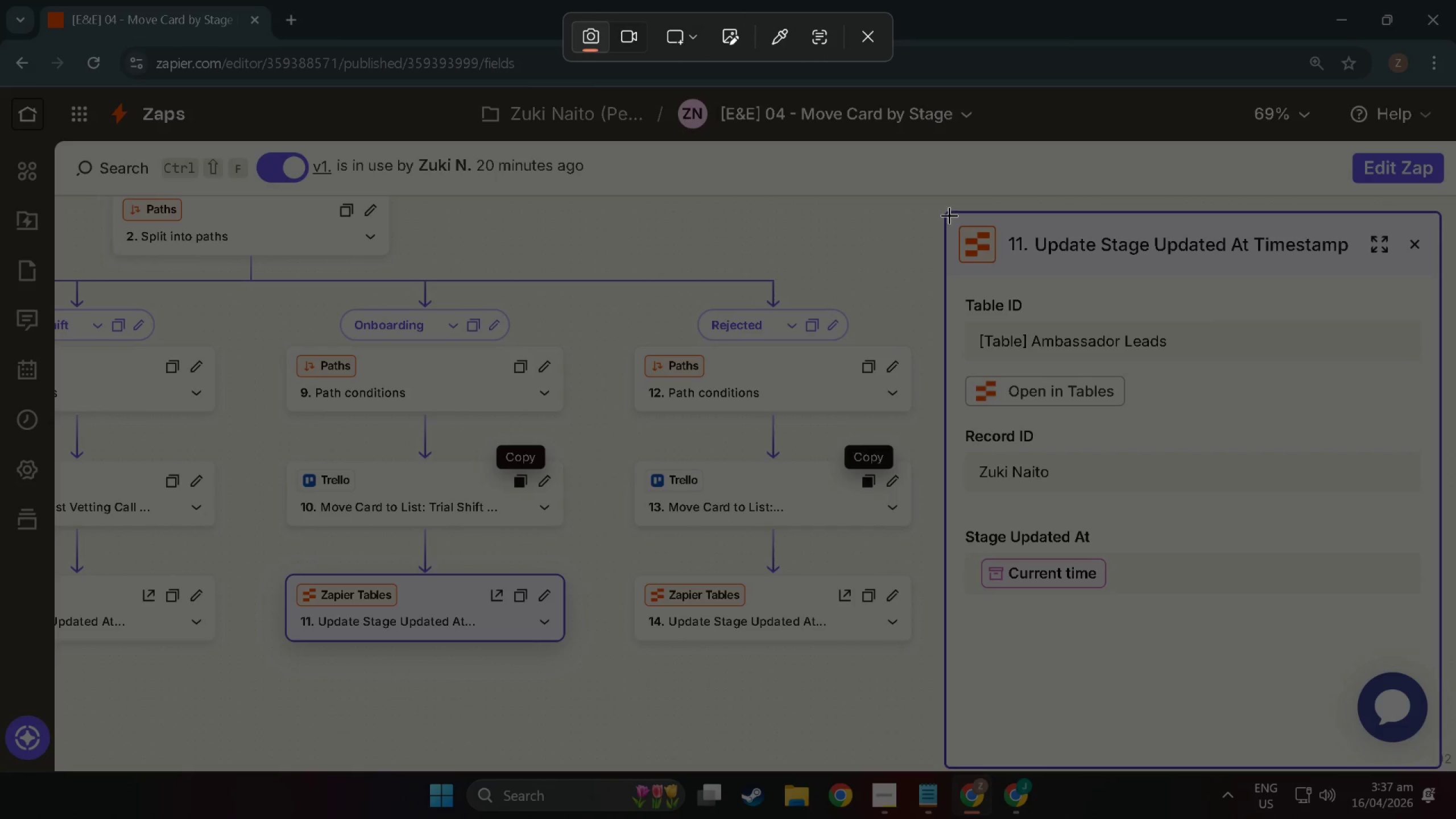 
left_click_drag(start_coordinate=[949, 215], to_coordinate=[1436, 763])
 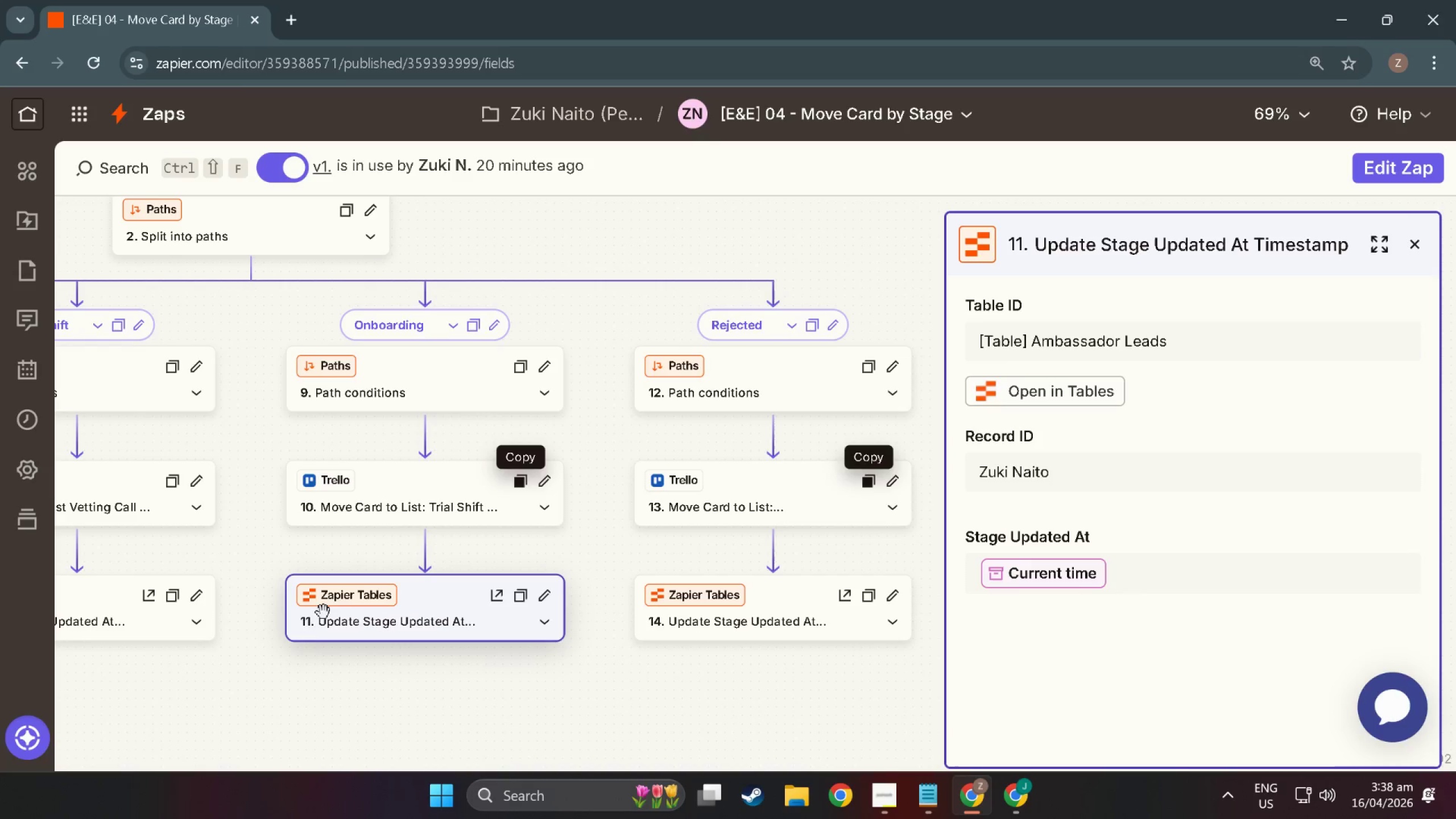 
key(Alt+AltLeft)
 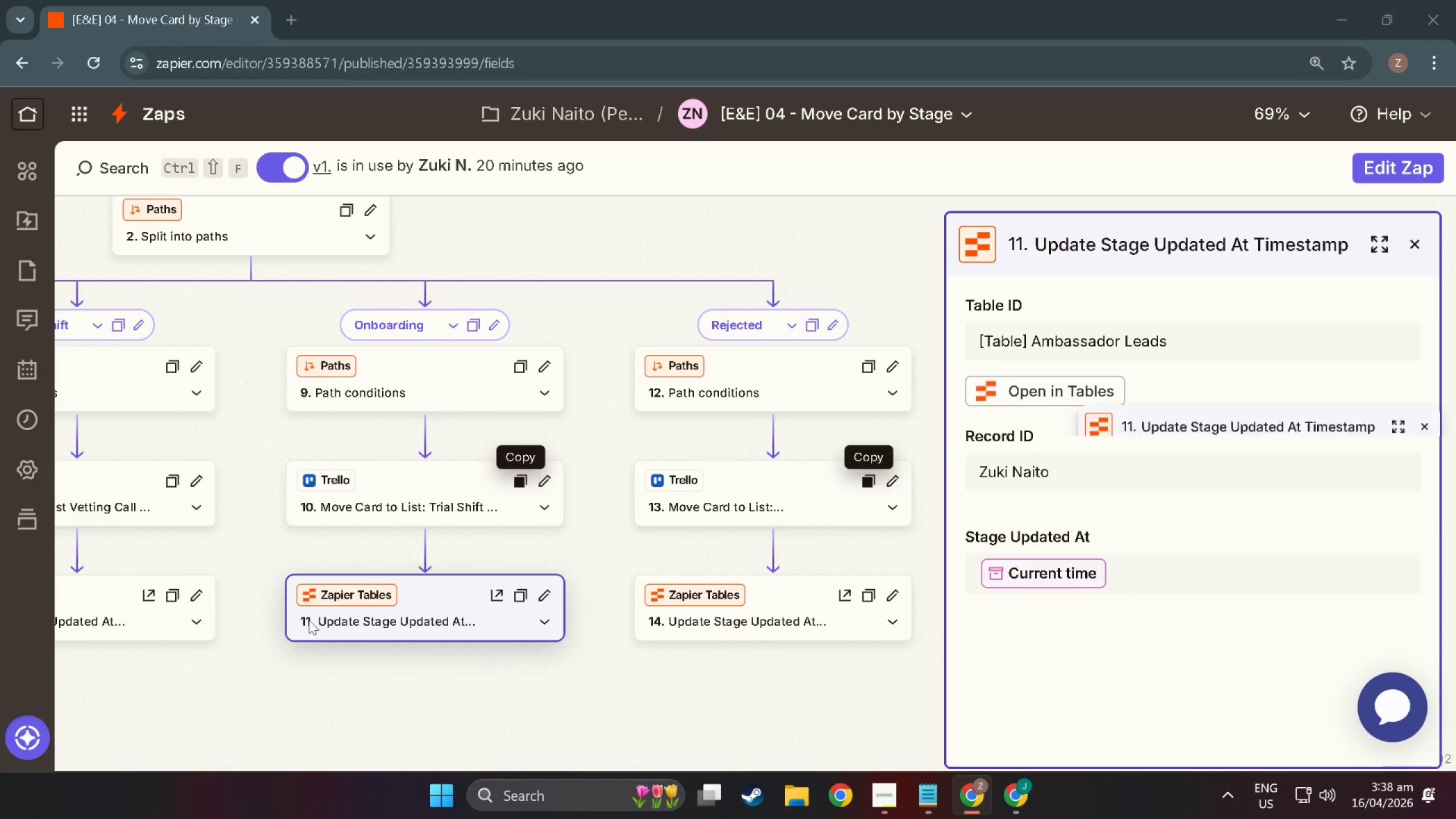 
key(Alt+Tab)
 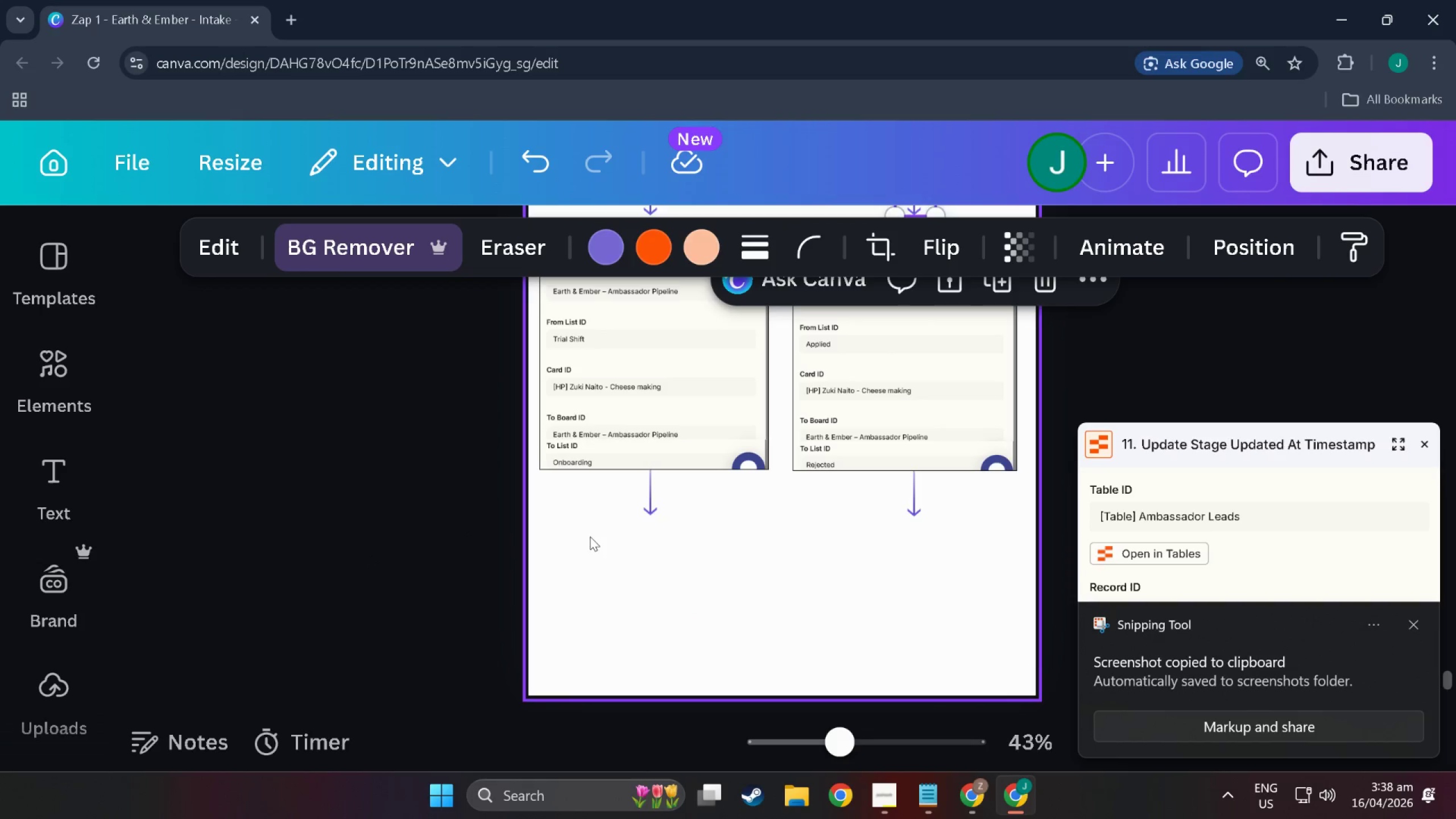 
left_click([622, 551])
 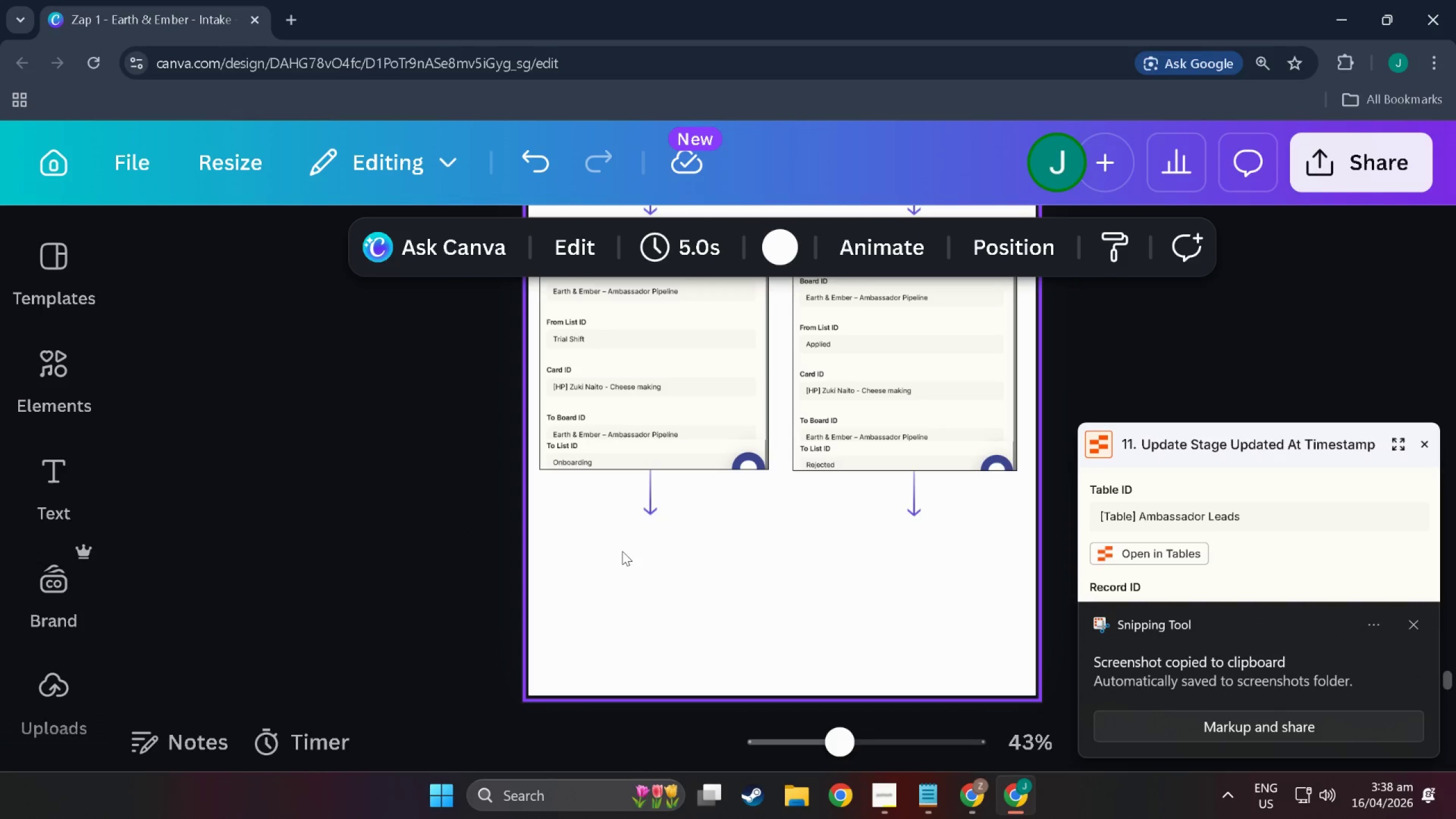 
key(Control+V)
 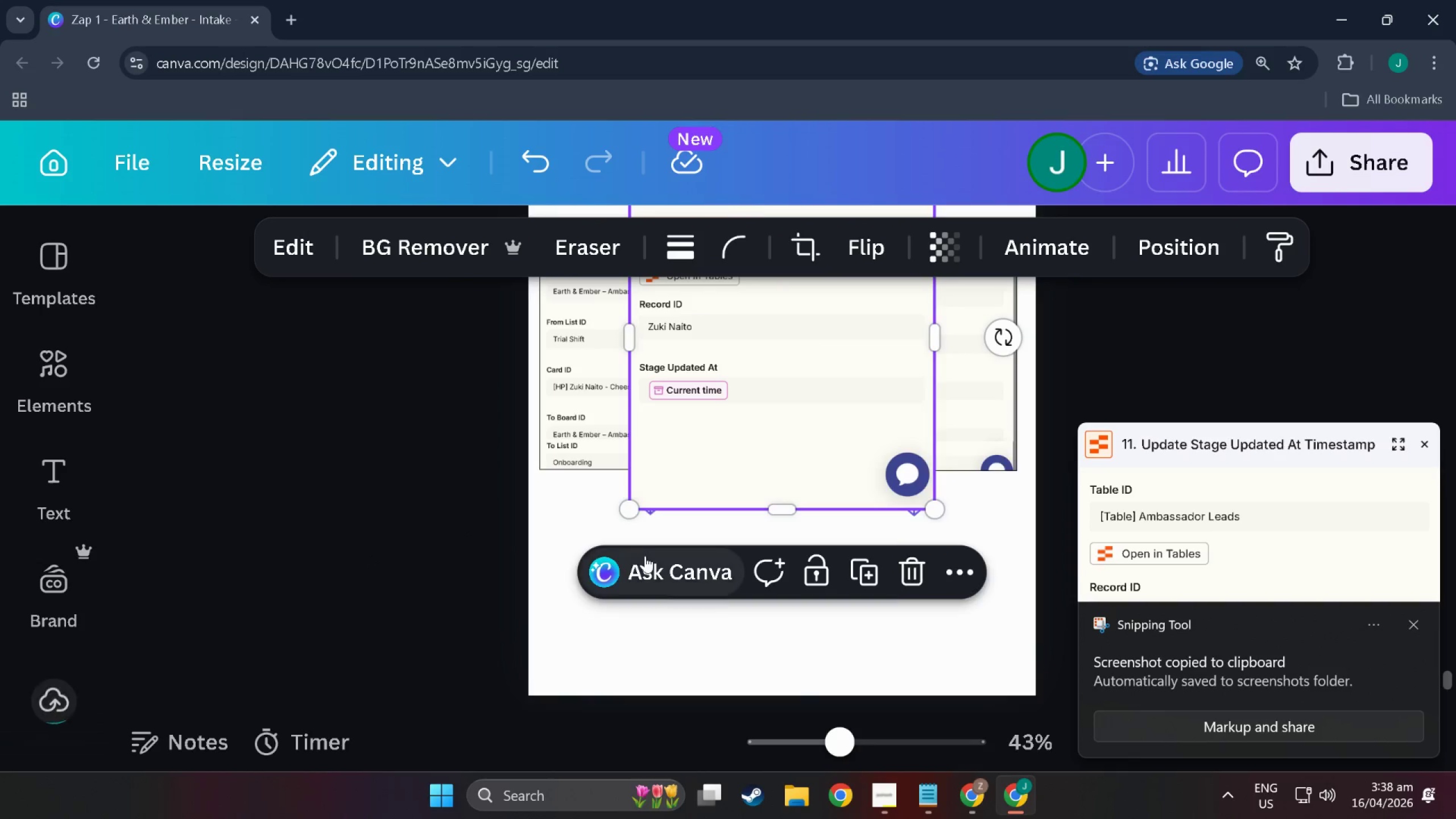 
scroll: coordinate [645, 556], scroll_direction: up, amount: 4.0
 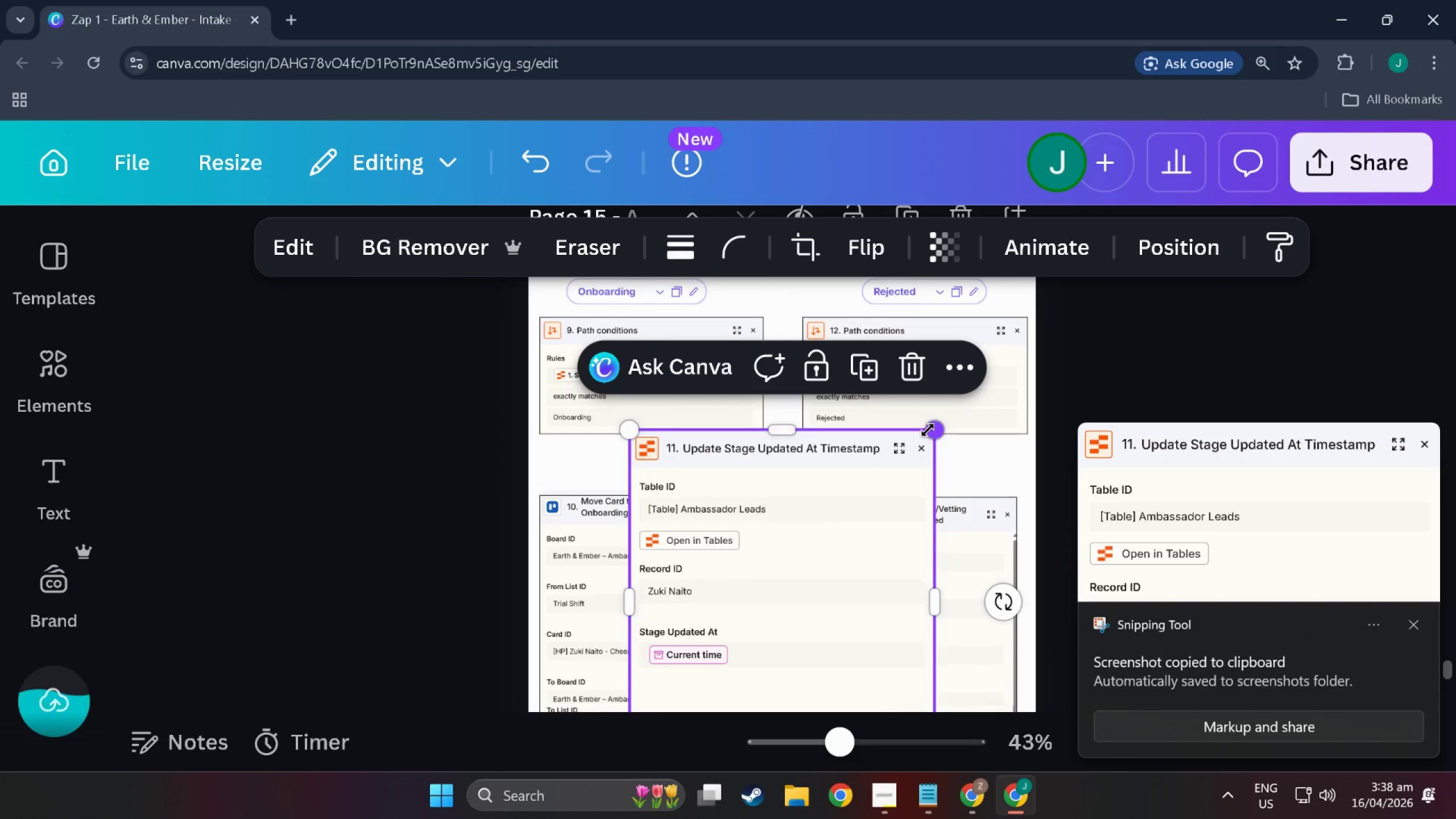 
left_click_drag(start_coordinate=[817, 508], to_coordinate=[730, 575])
 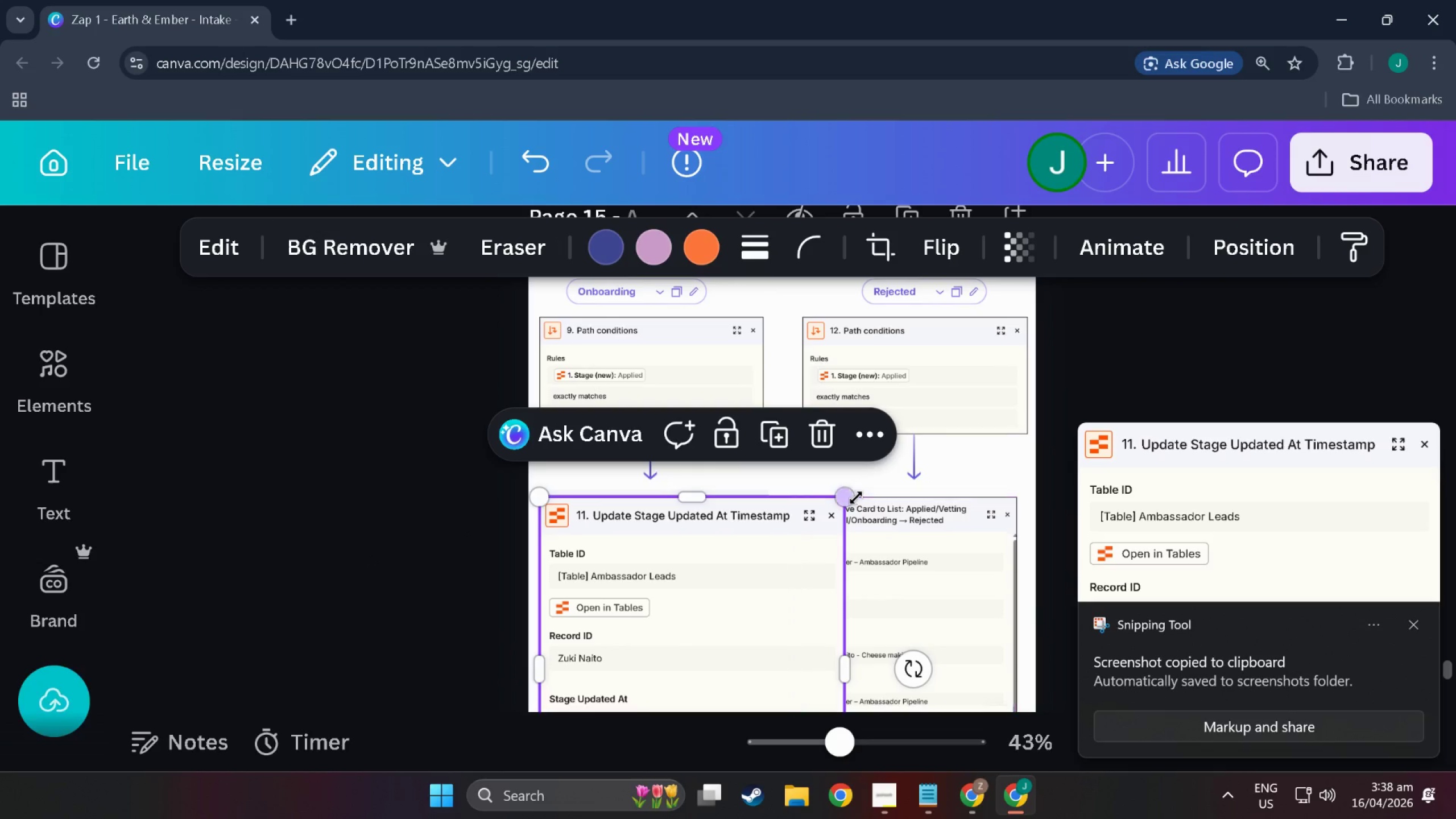 
left_click_drag(start_coordinate=[846, 500], to_coordinate=[721, 542])
 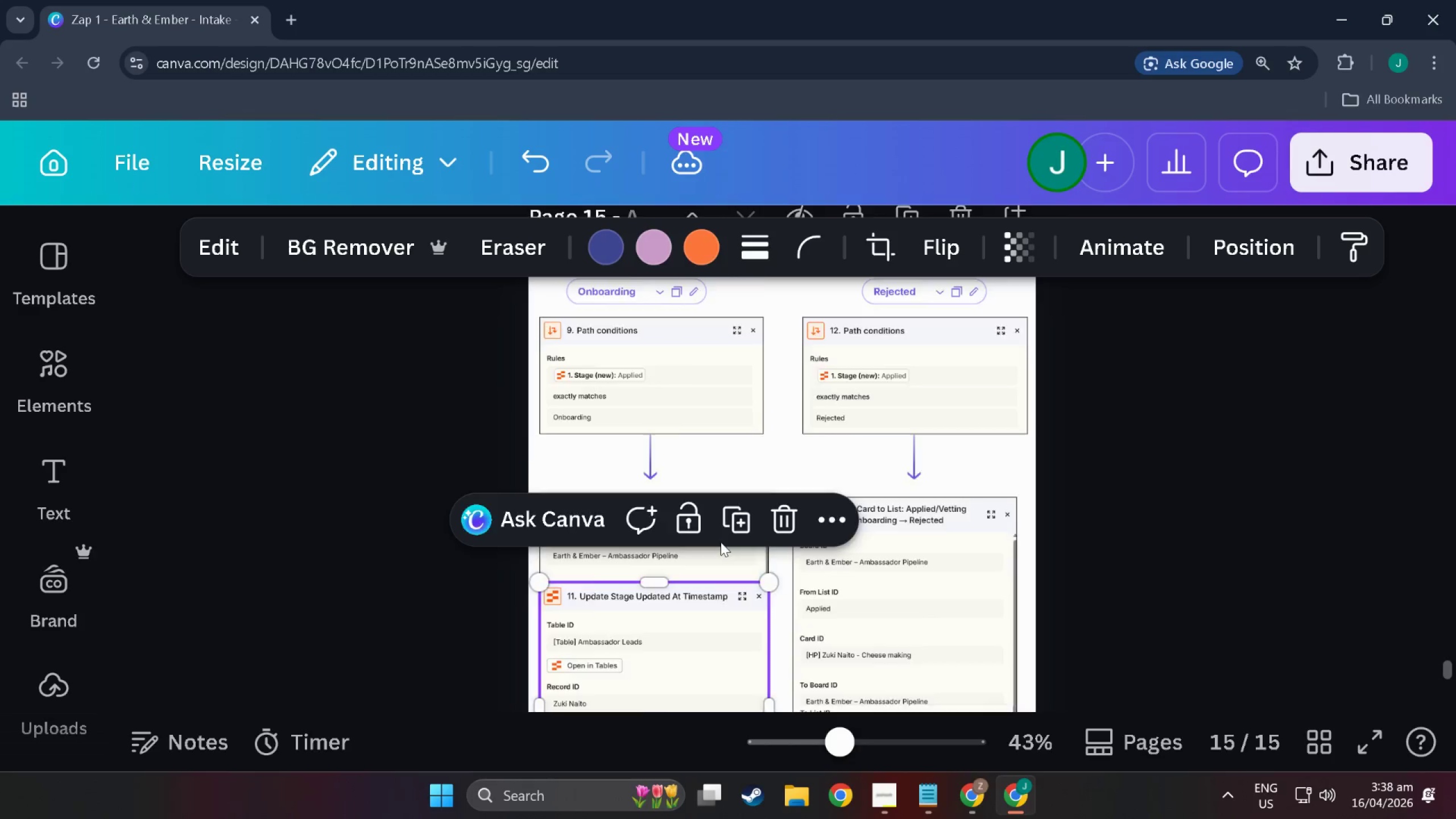 
left_click_drag(start_coordinate=[707, 483], to_coordinate=[705, 590])
 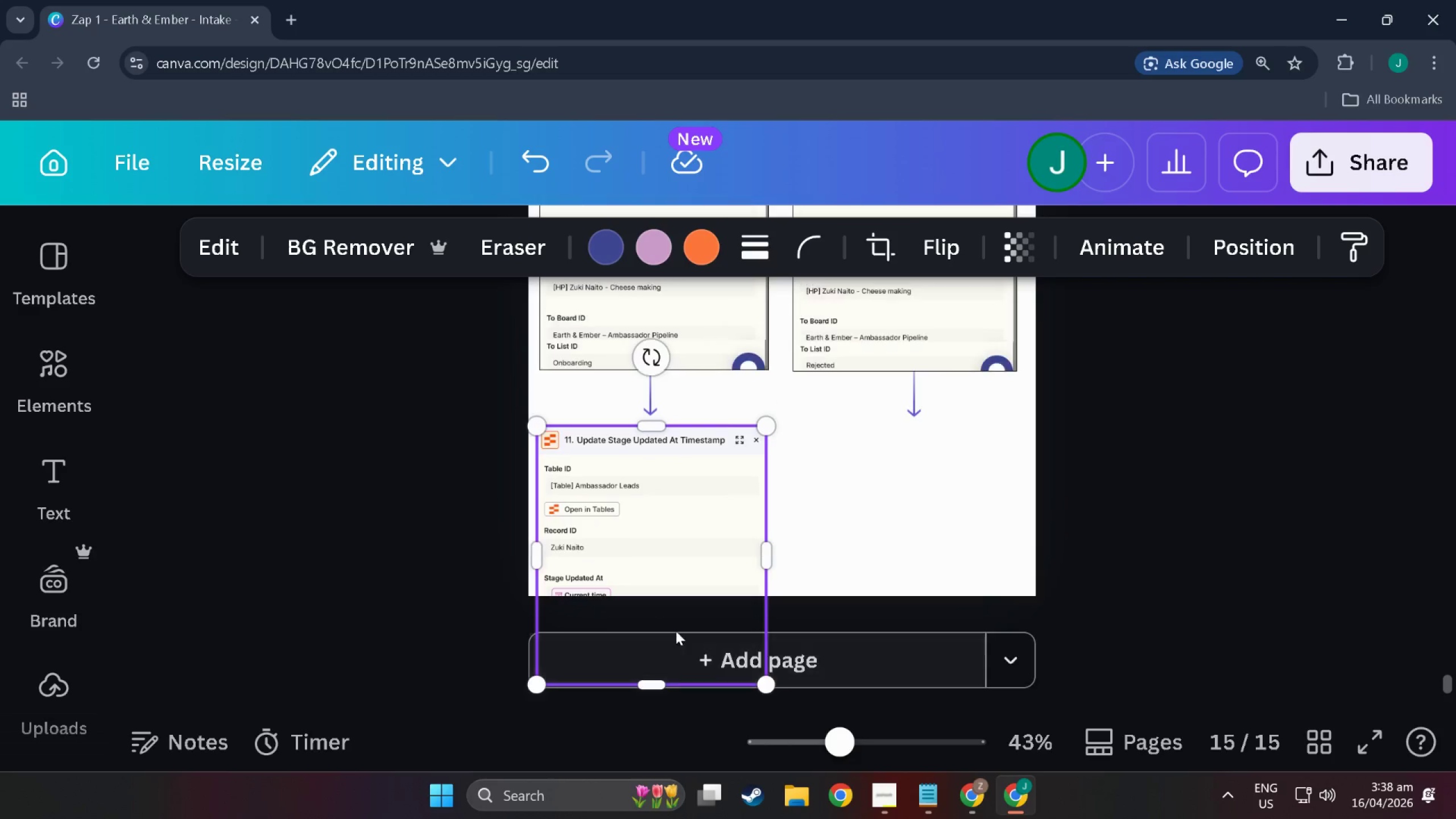 
scroll: coordinate [705, 593], scroll_direction: down, amount: 12.0
 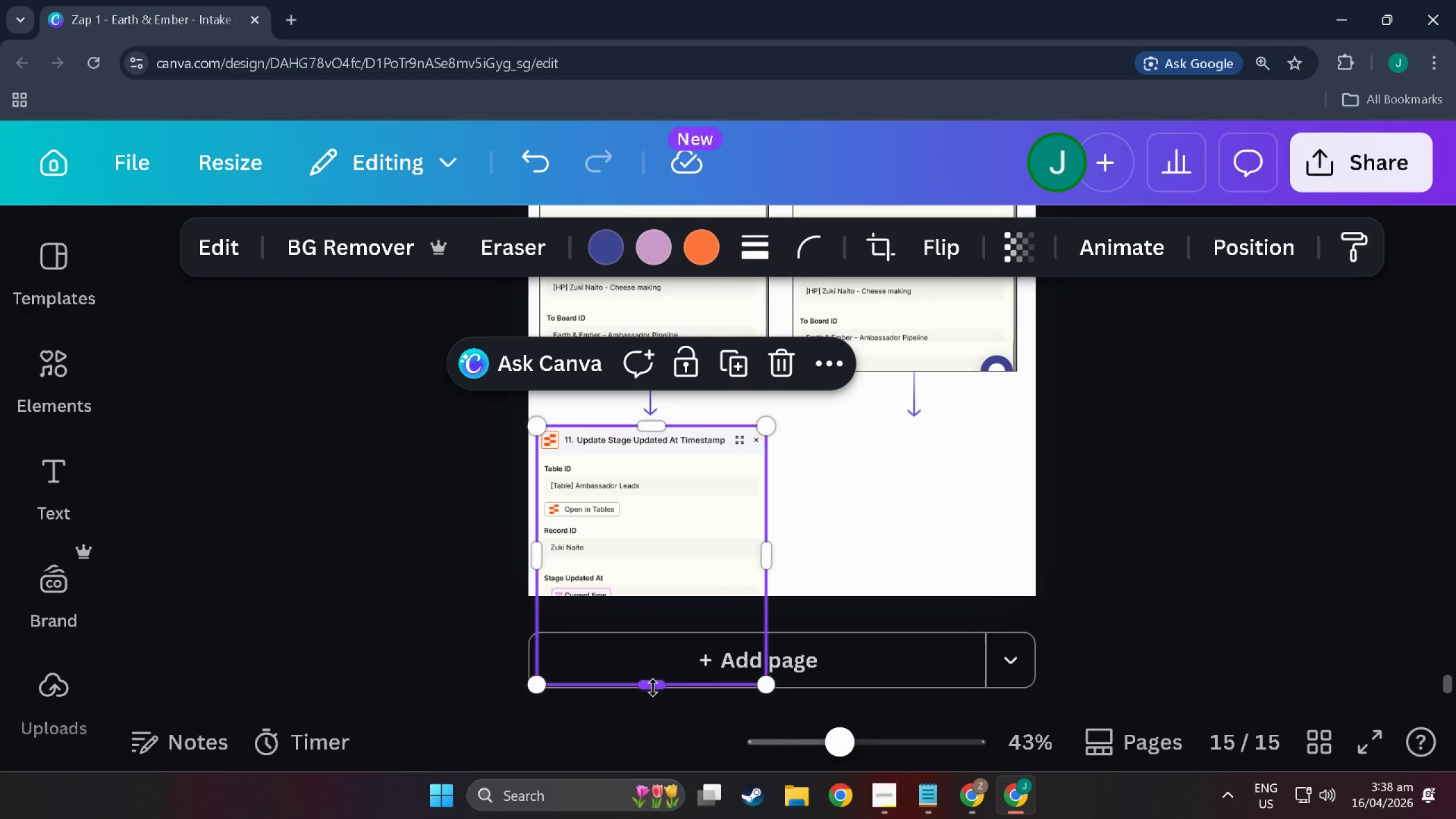 
left_click_drag(start_coordinate=[653, 688], to_coordinate=[668, 586])
 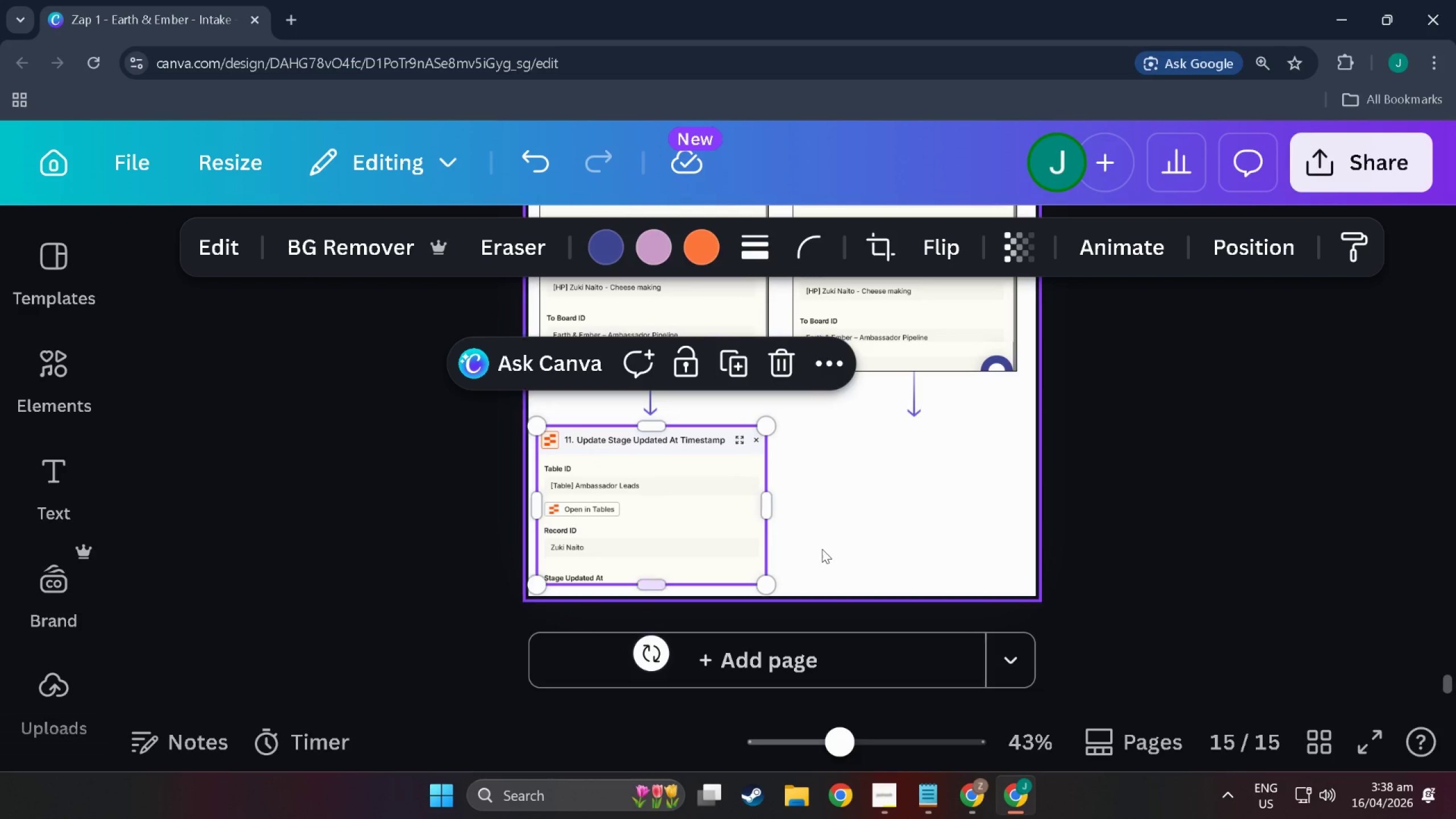 
left_click([822, 549])
 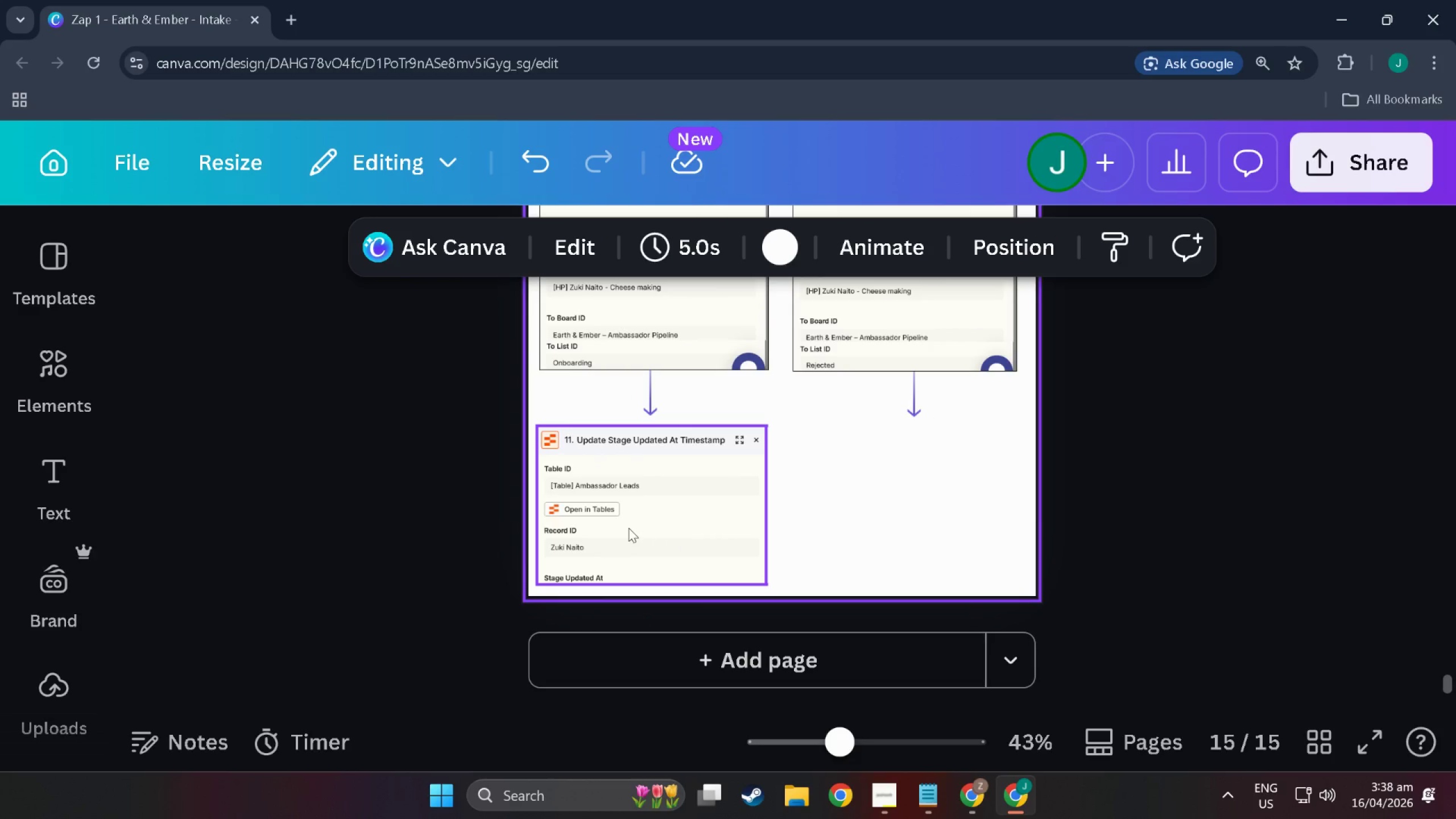 
left_click([628, 527])
 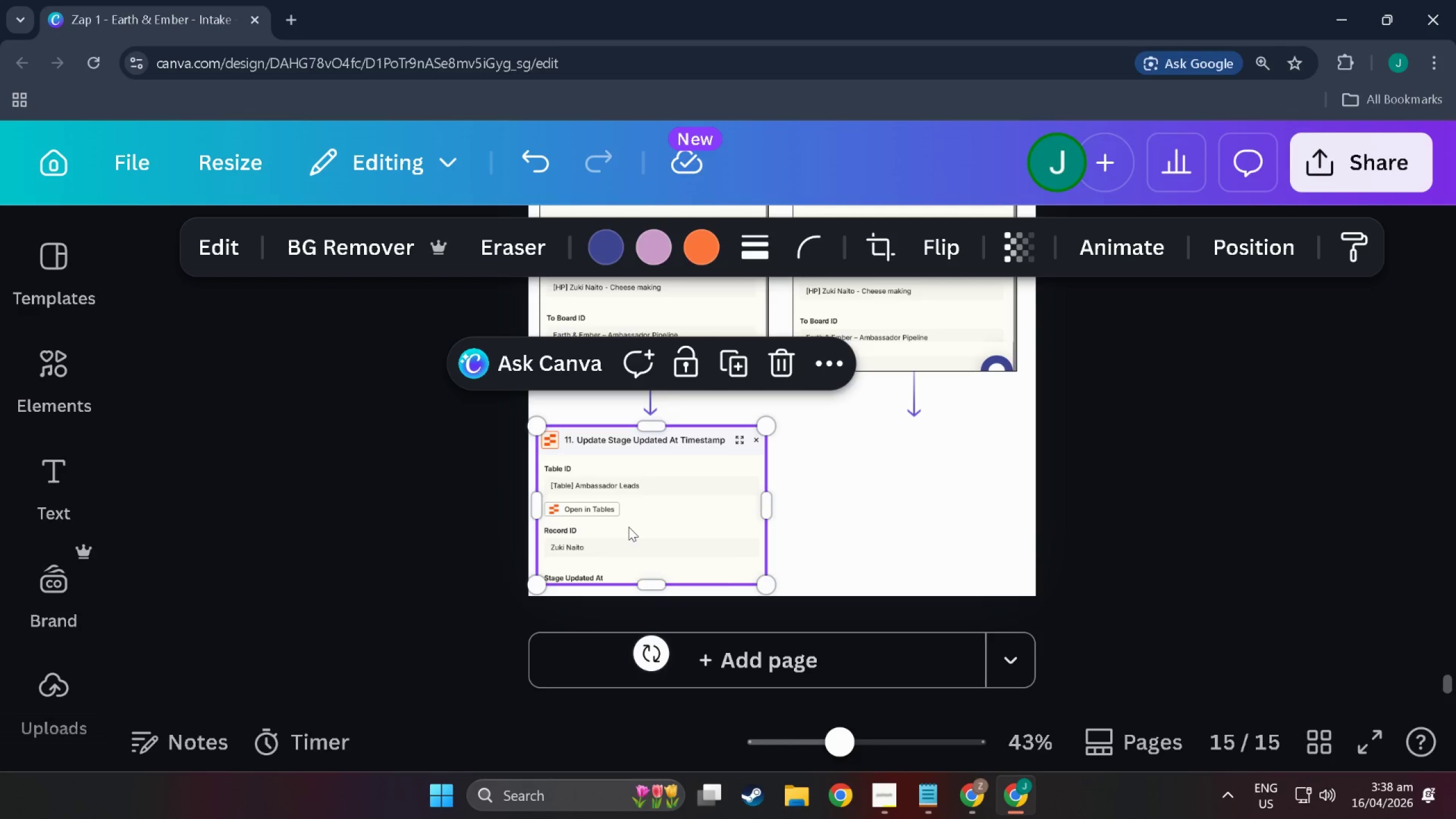 
key(Control+C)
 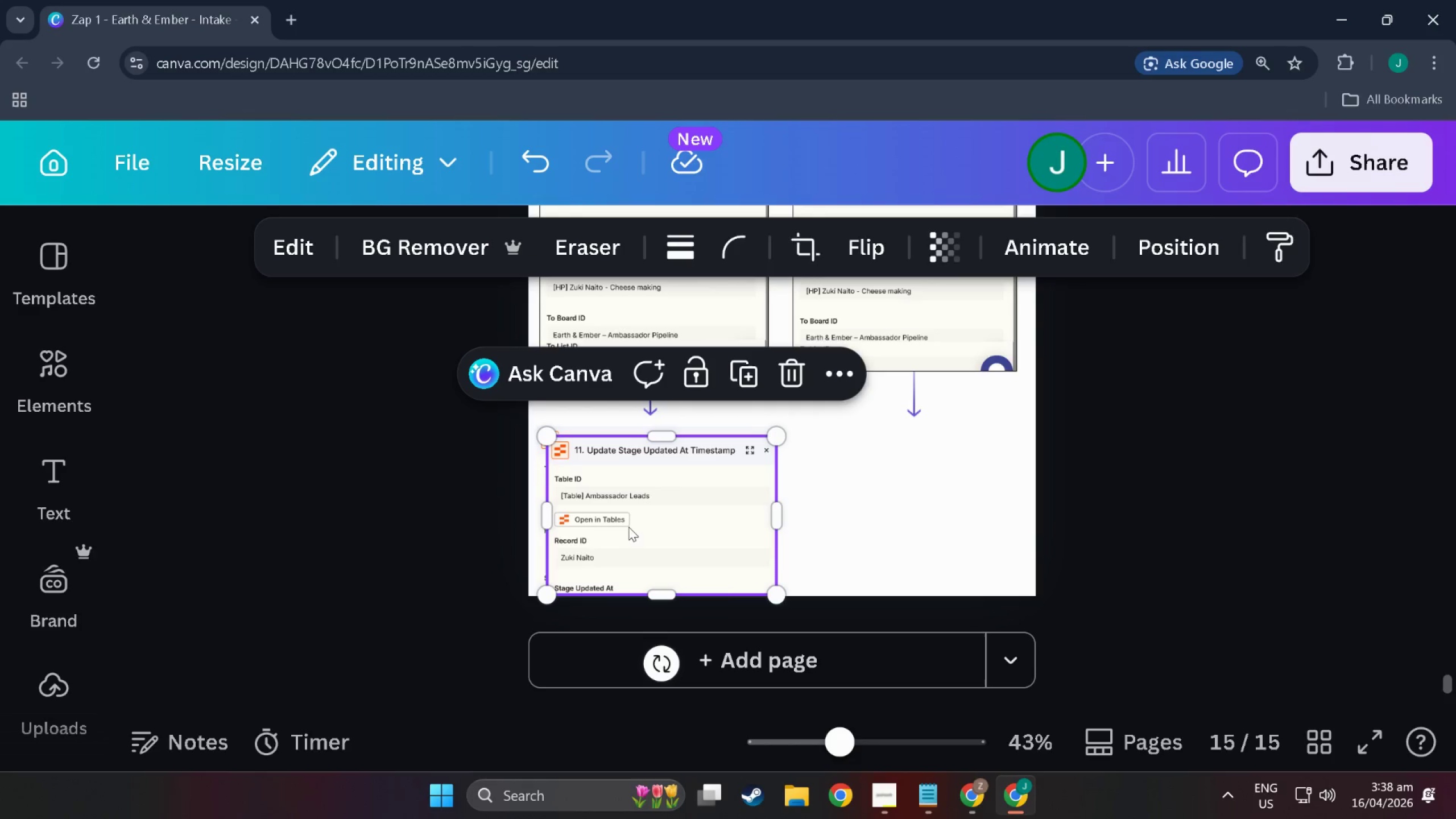 
key(Control+V)
 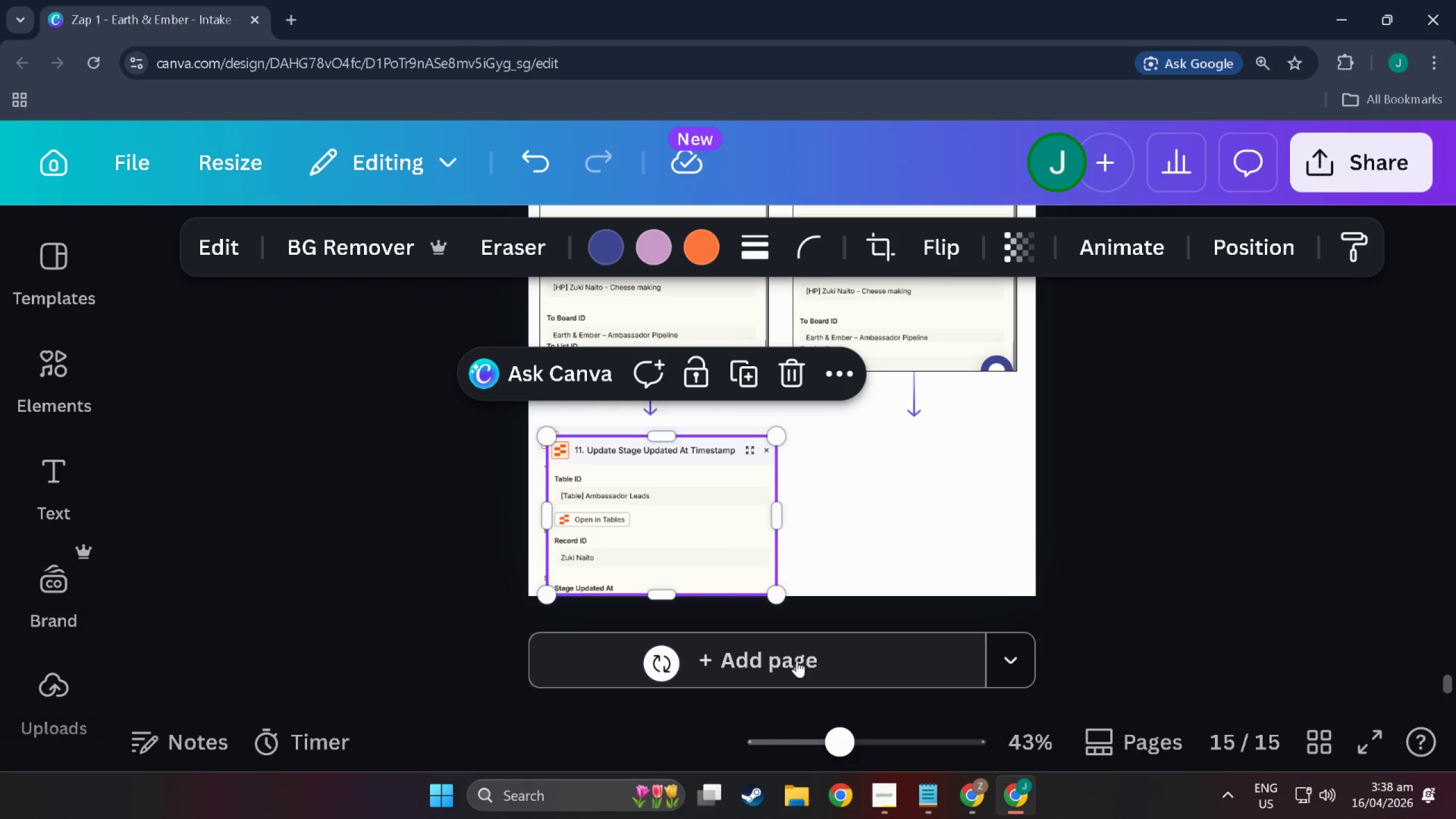 
left_click([797, 660])
 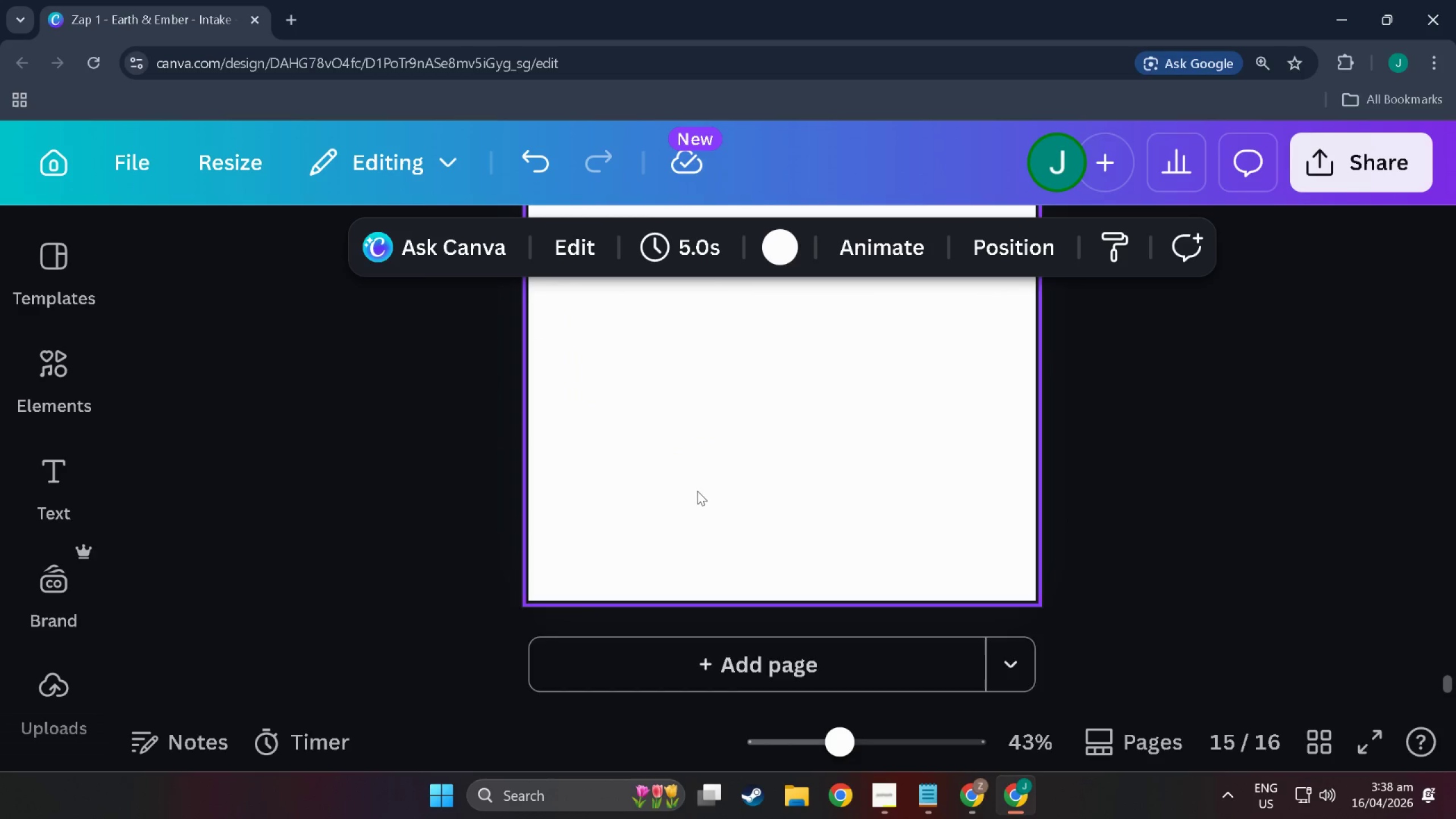 
left_click_drag(start_coordinate=[672, 431], to_coordinate=[651, 576])
 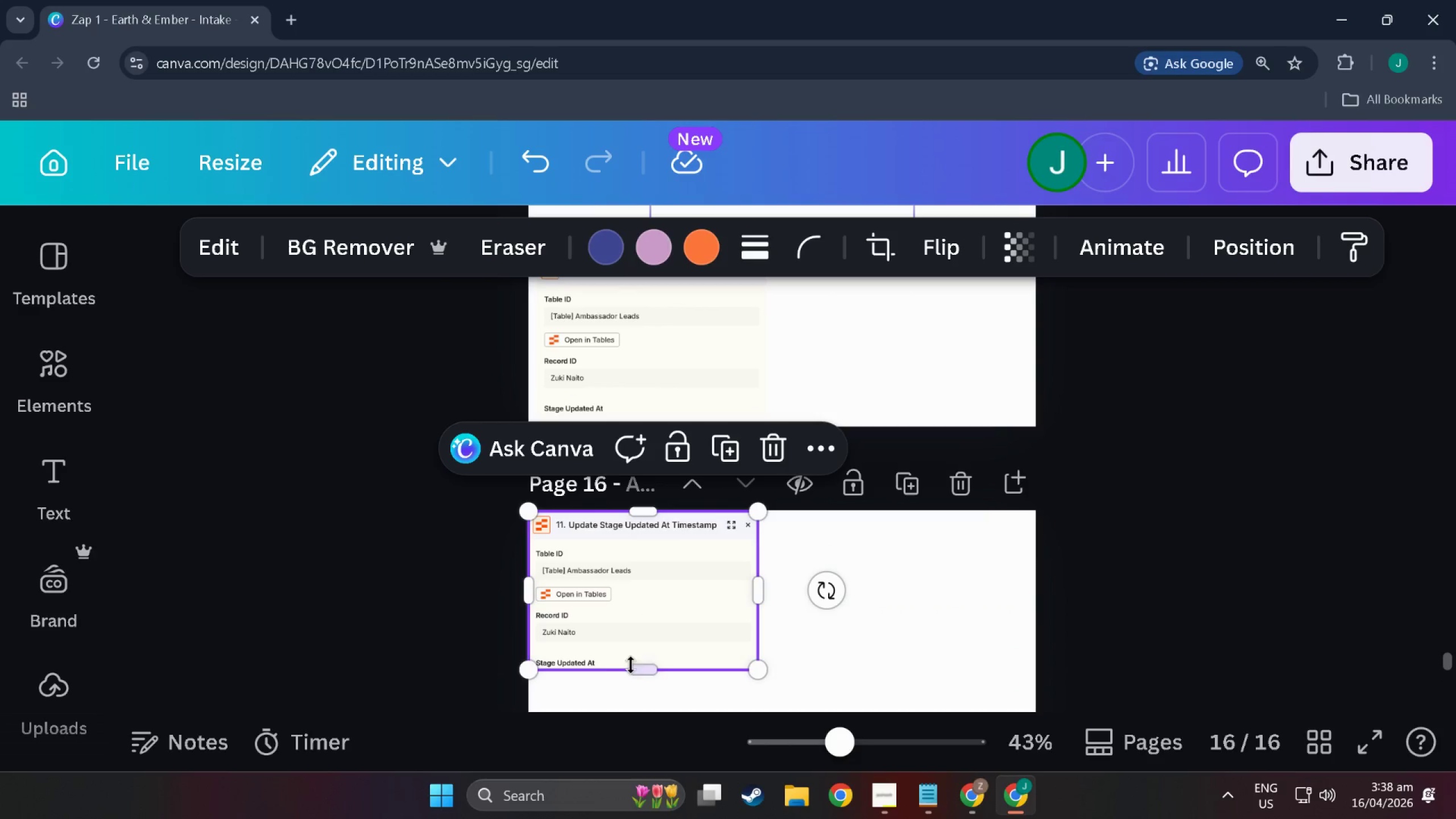 
scroll: coordinate [693, 472], scroll_direction: up, amount: 22.0
 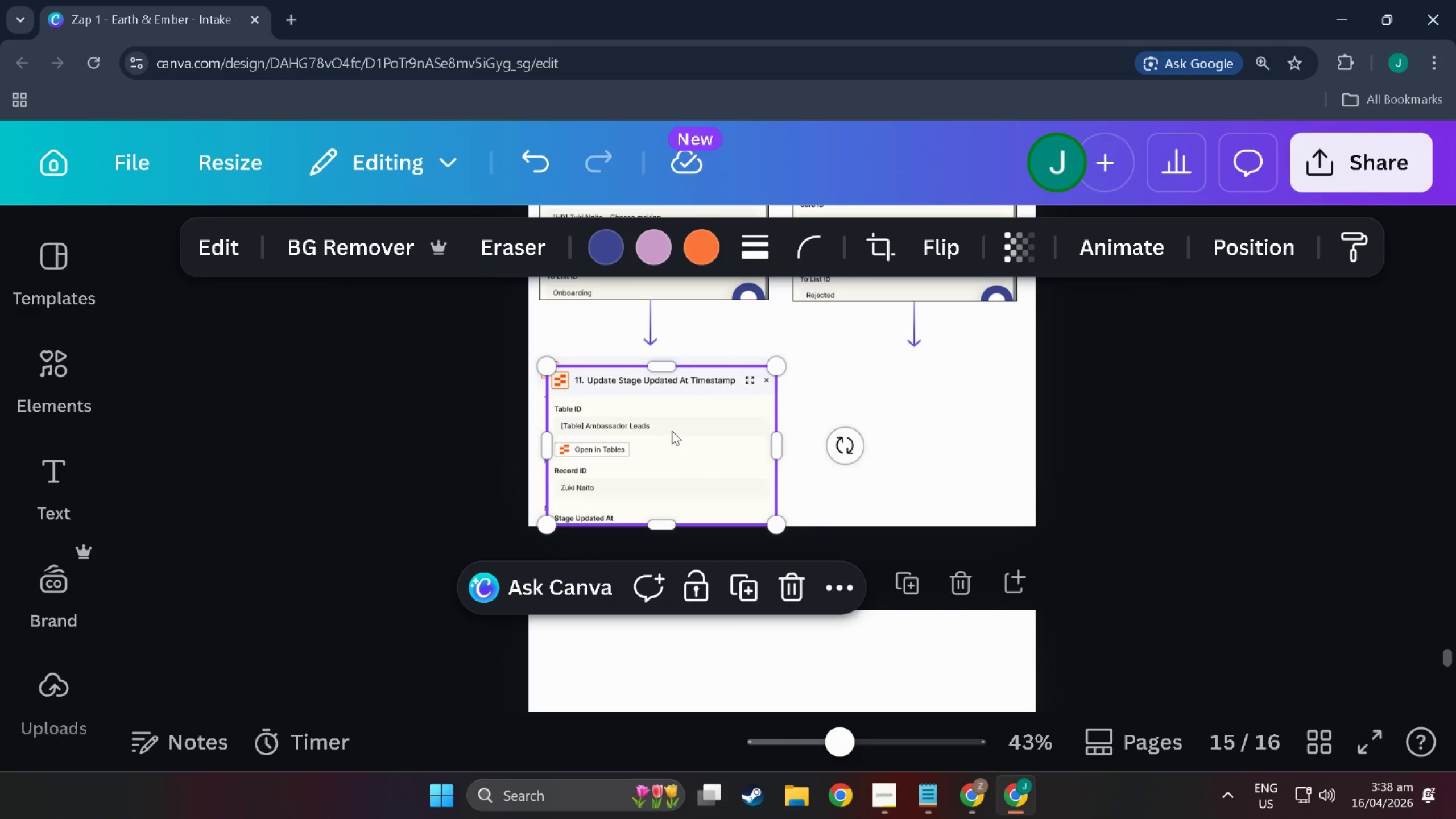 
scroll: coordinate [649, 651], scroll_direction: down, amount: 3.0
 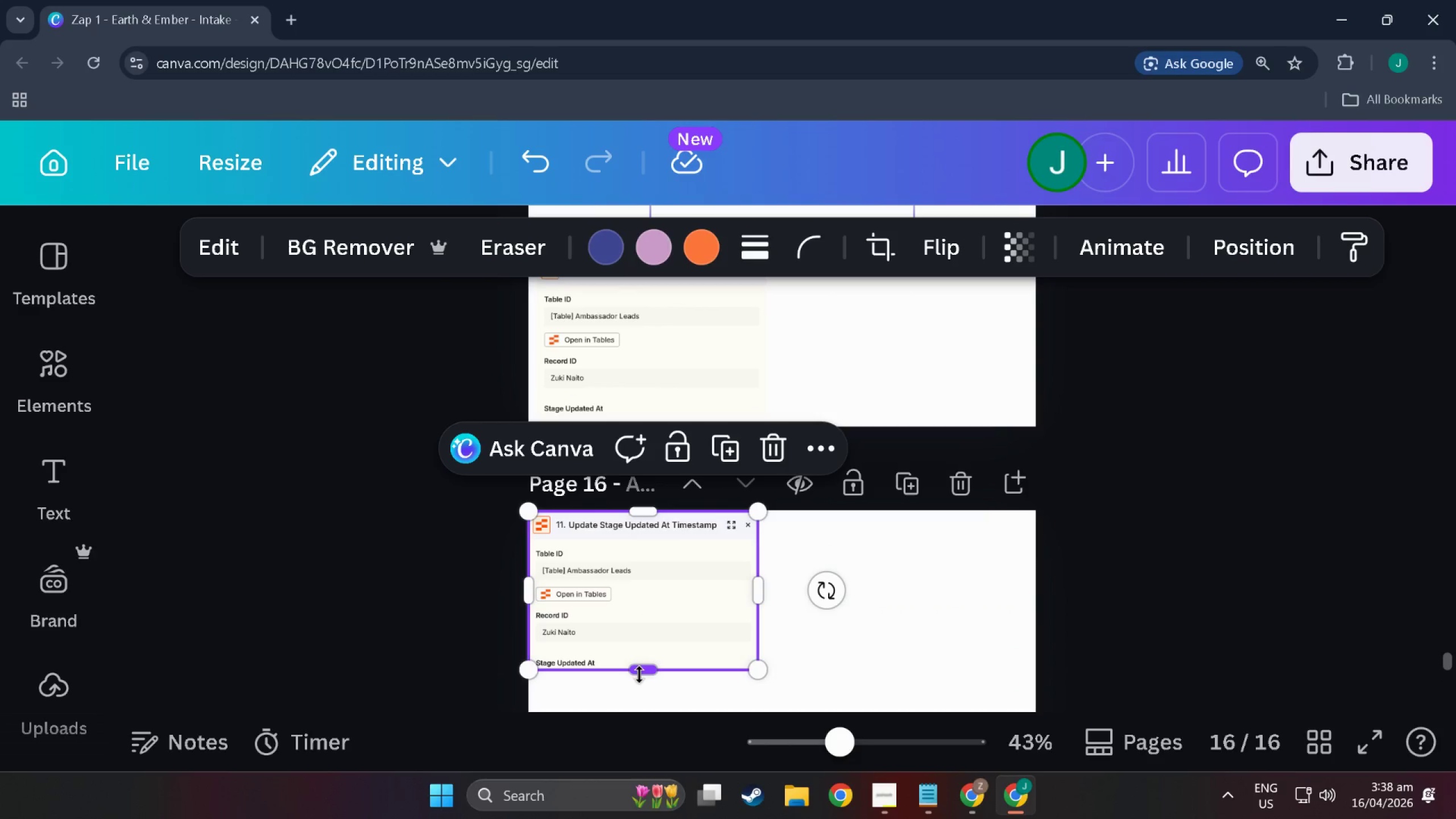 
left_click_drag(start_coordinate=[642, 668], to_coordinate=[647, 693])
 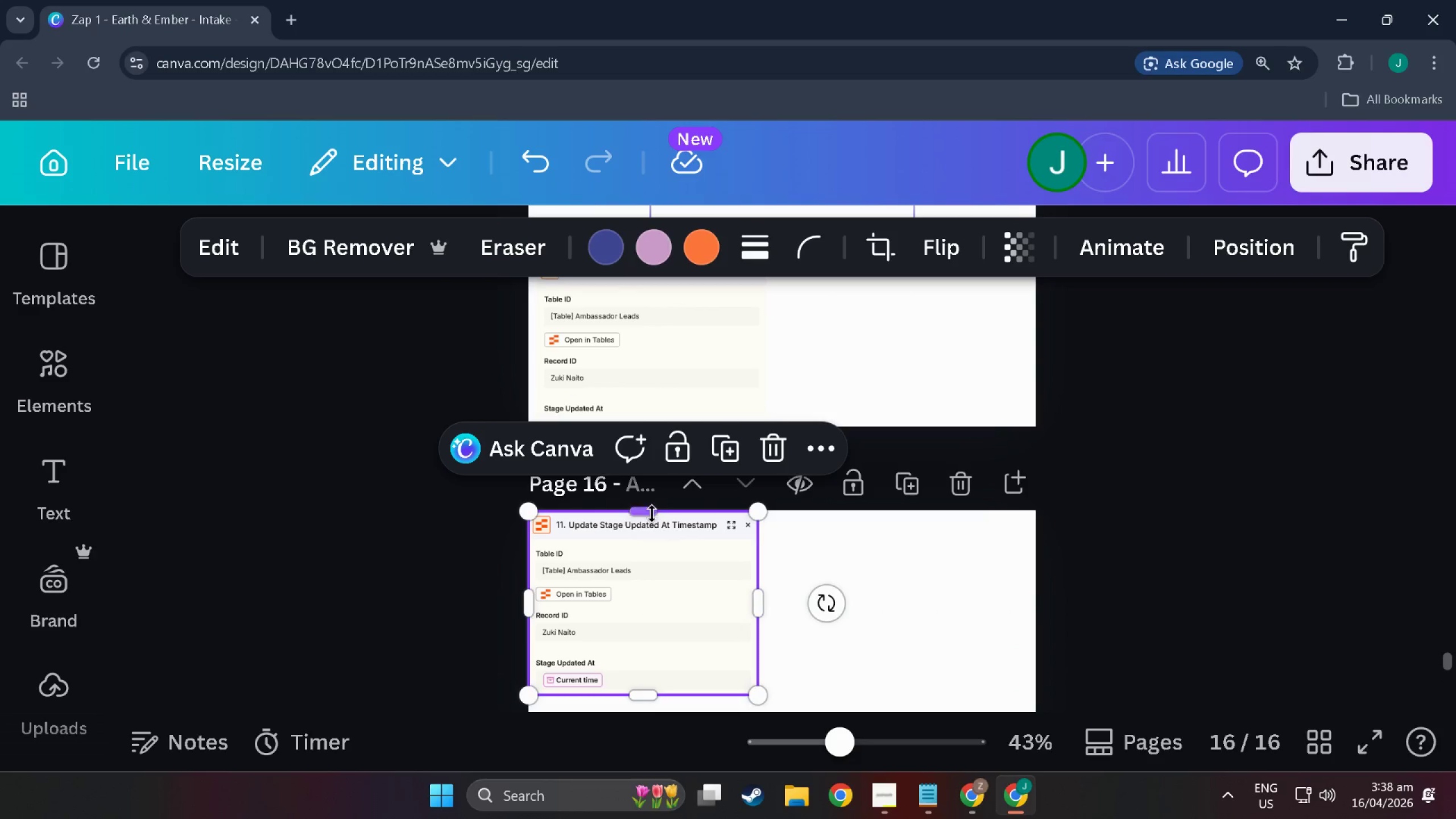 
left_click_drag(start_coordinate=[652, 514], to_coordinate=[643, 675])
 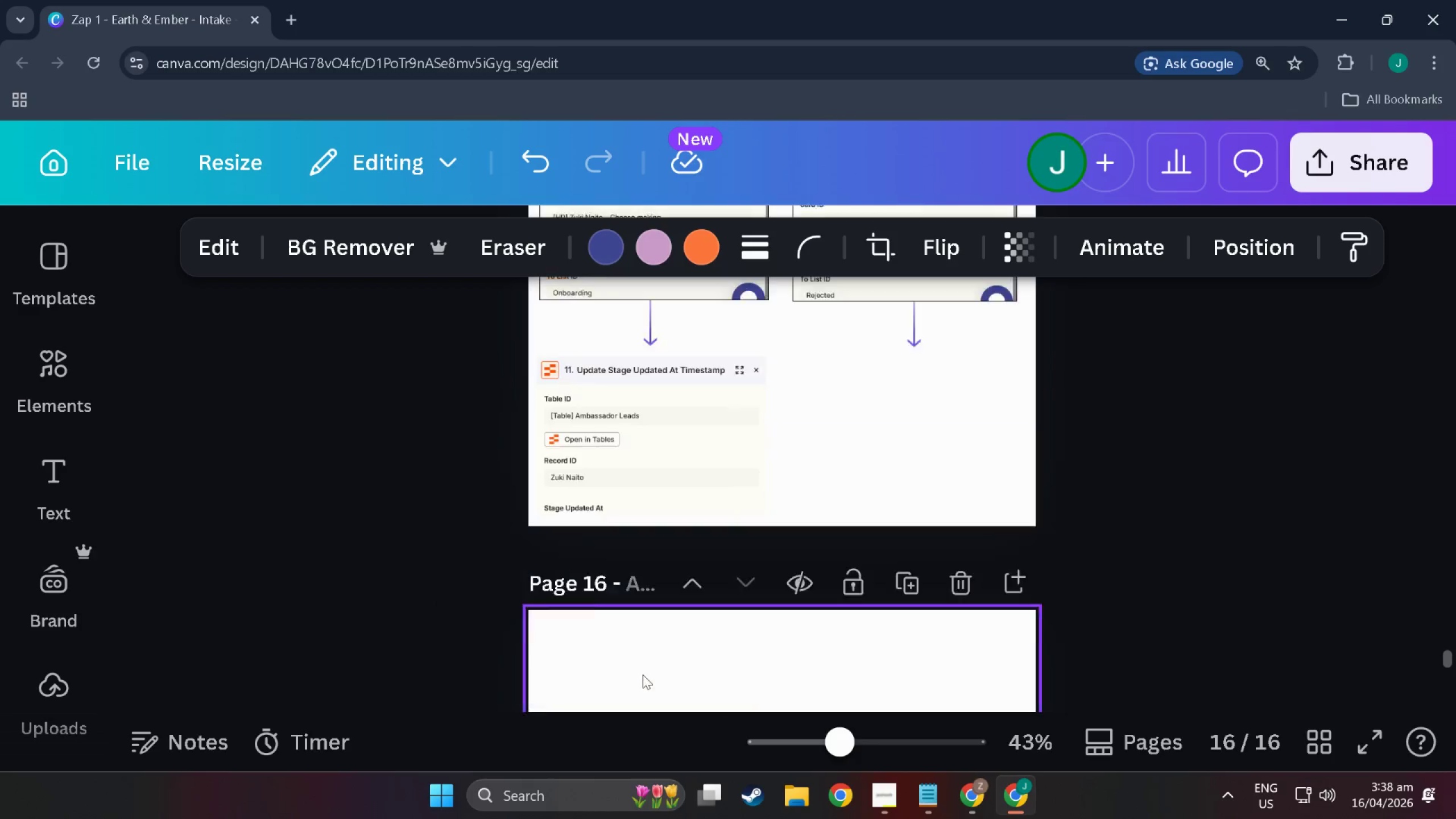 
scroll: coordinate [643, 675], scroll_direction: up, amount: 4.0
 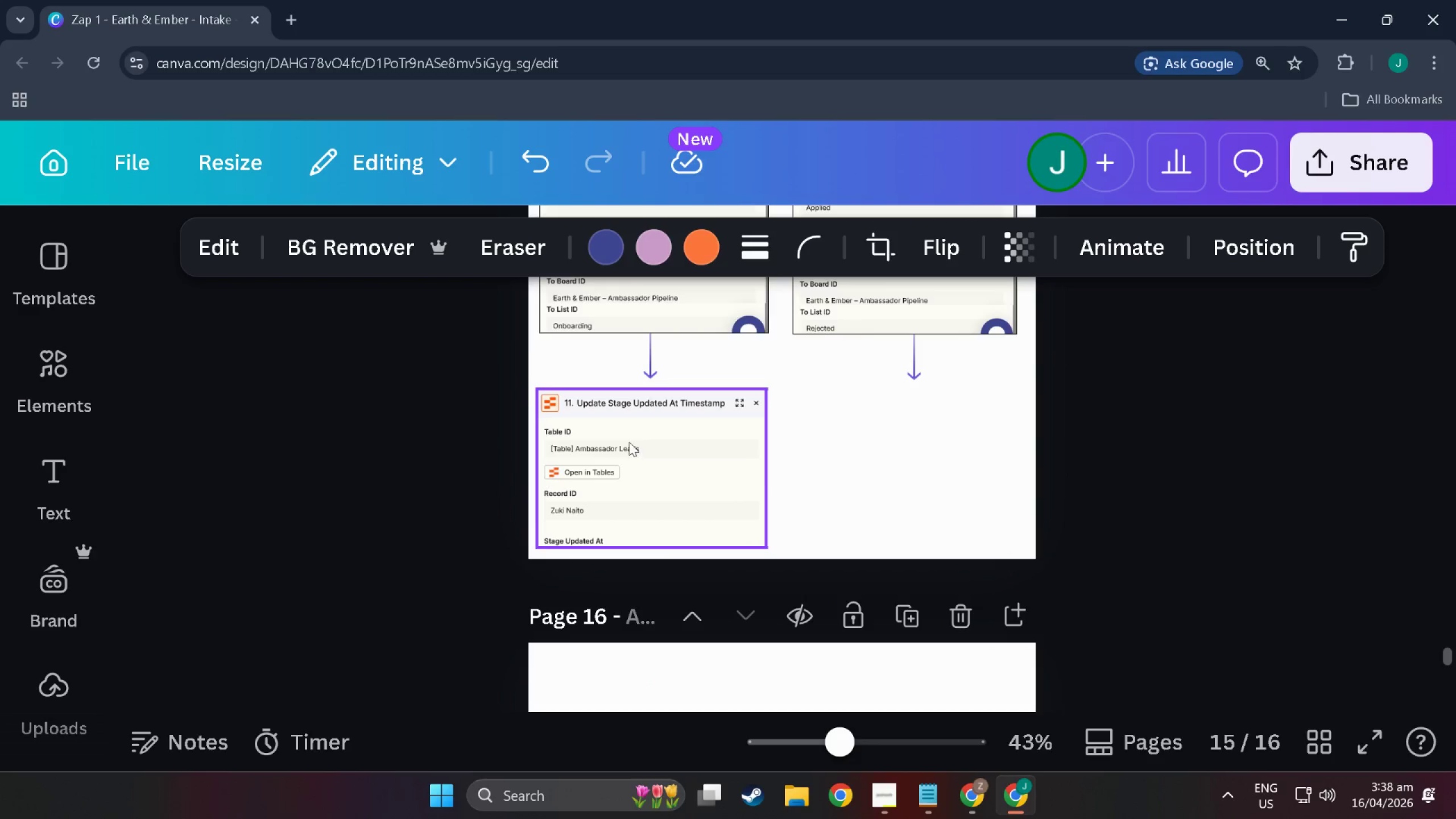 
left_click_drag(start_coordinate=[629, 442], to_coordinate=[629, 436])
 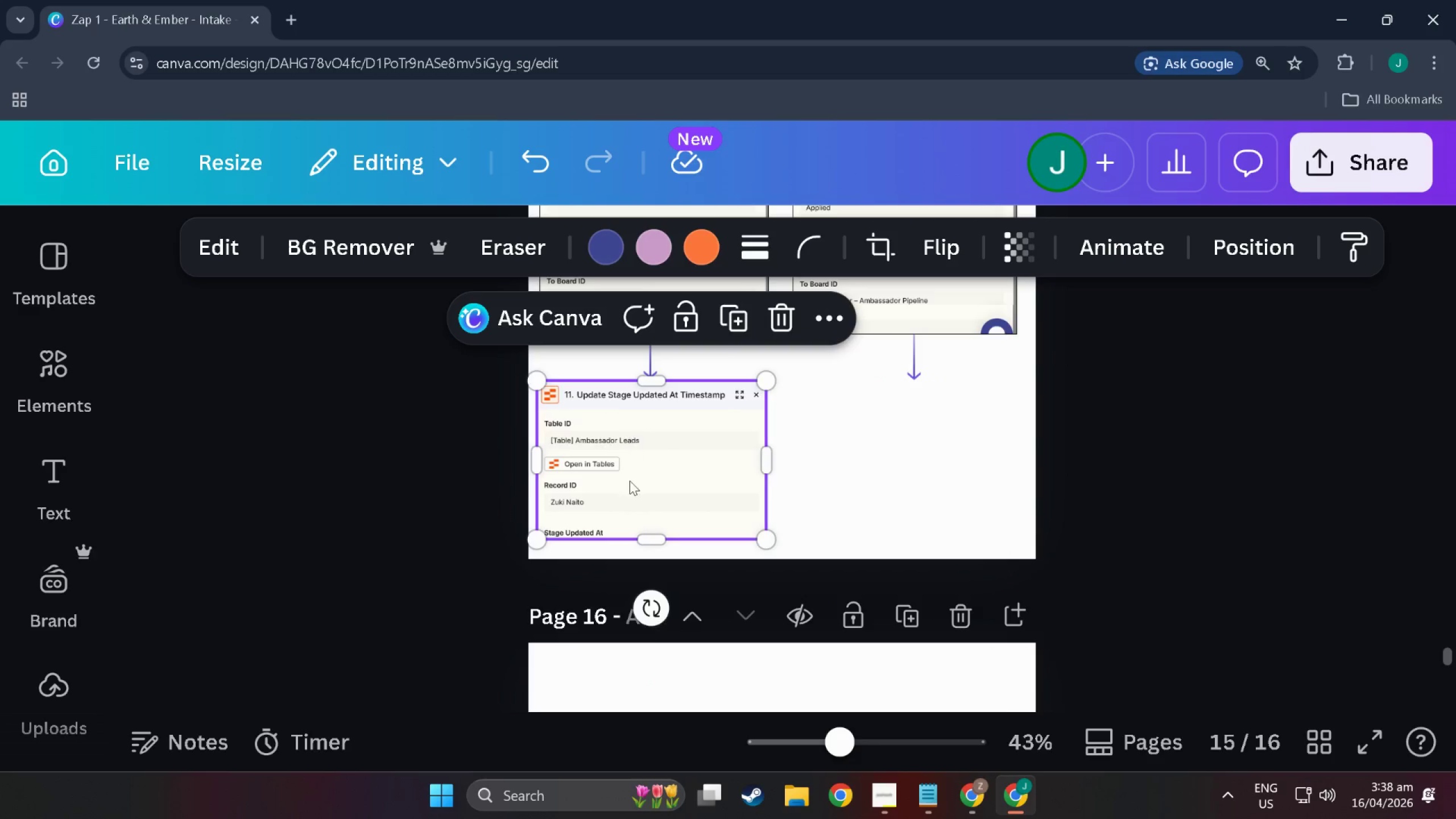 
scroll: coordinate [647, 648], scroll_direction: down, amount: 6.0
 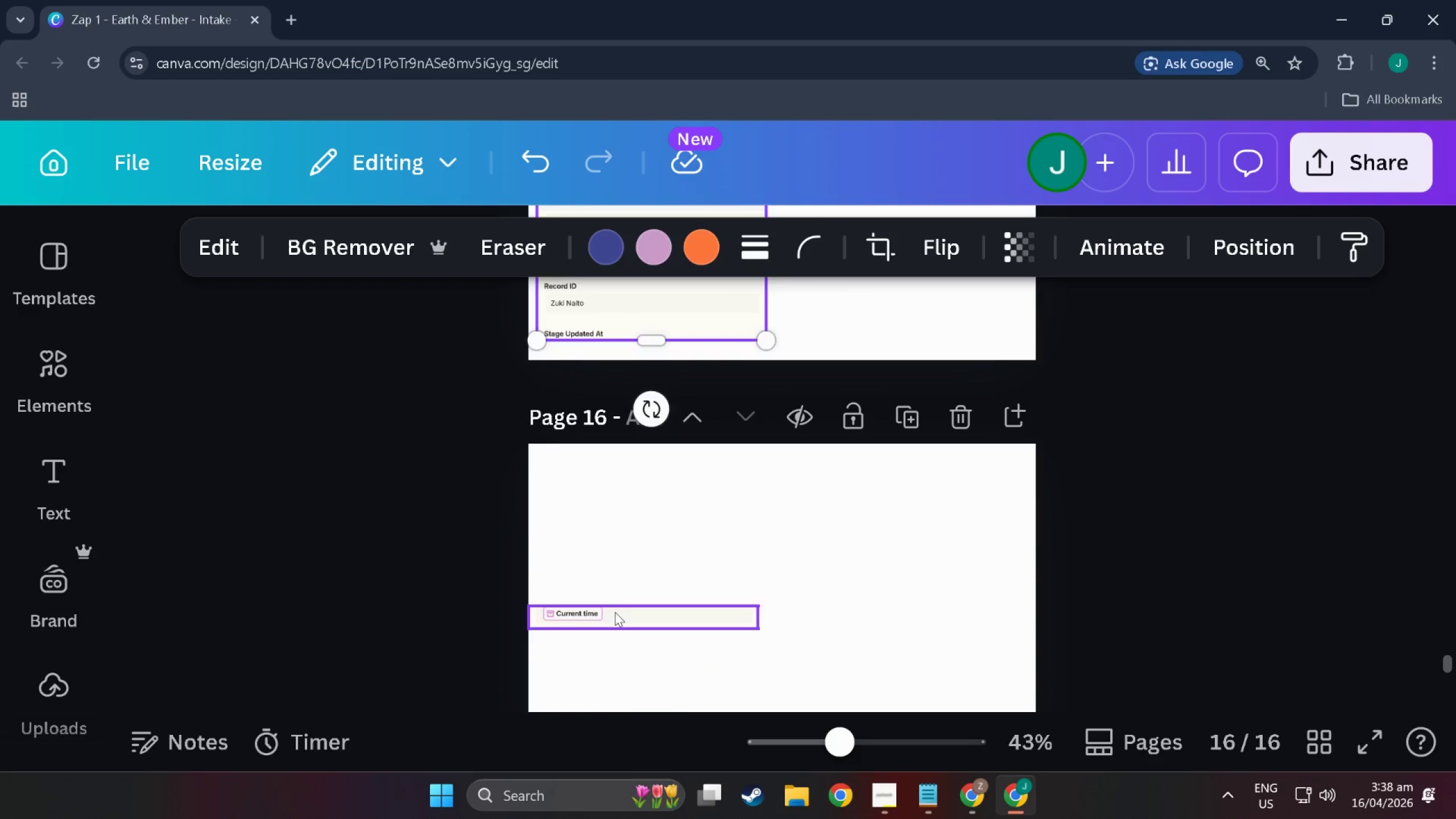 
left_click_drag(start_coordinate=[615, 612], to_coordinate=[621, 341])
 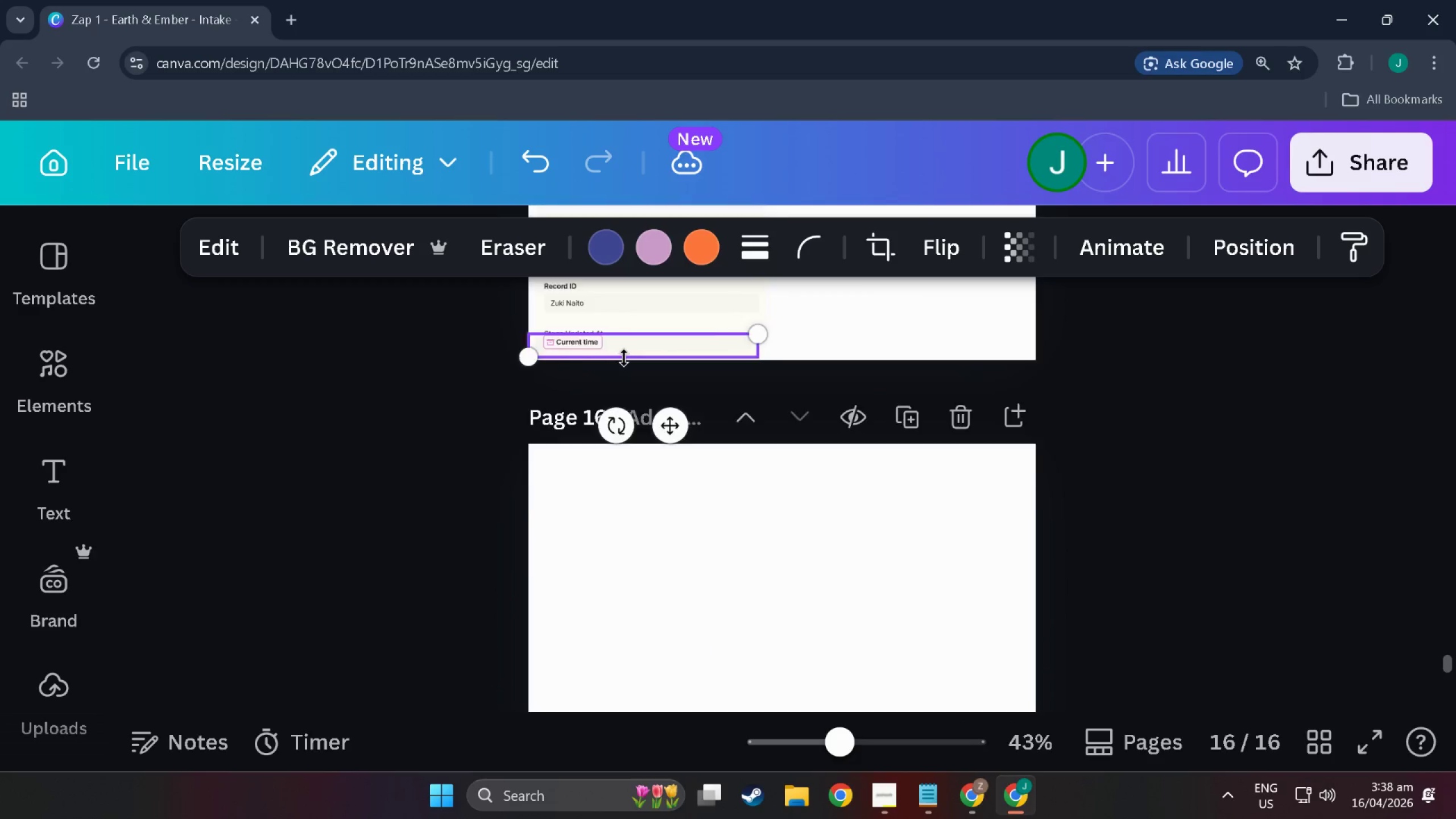 
scroll: coordinate [624, 361], scroll_direction: up, amount: 2.0
 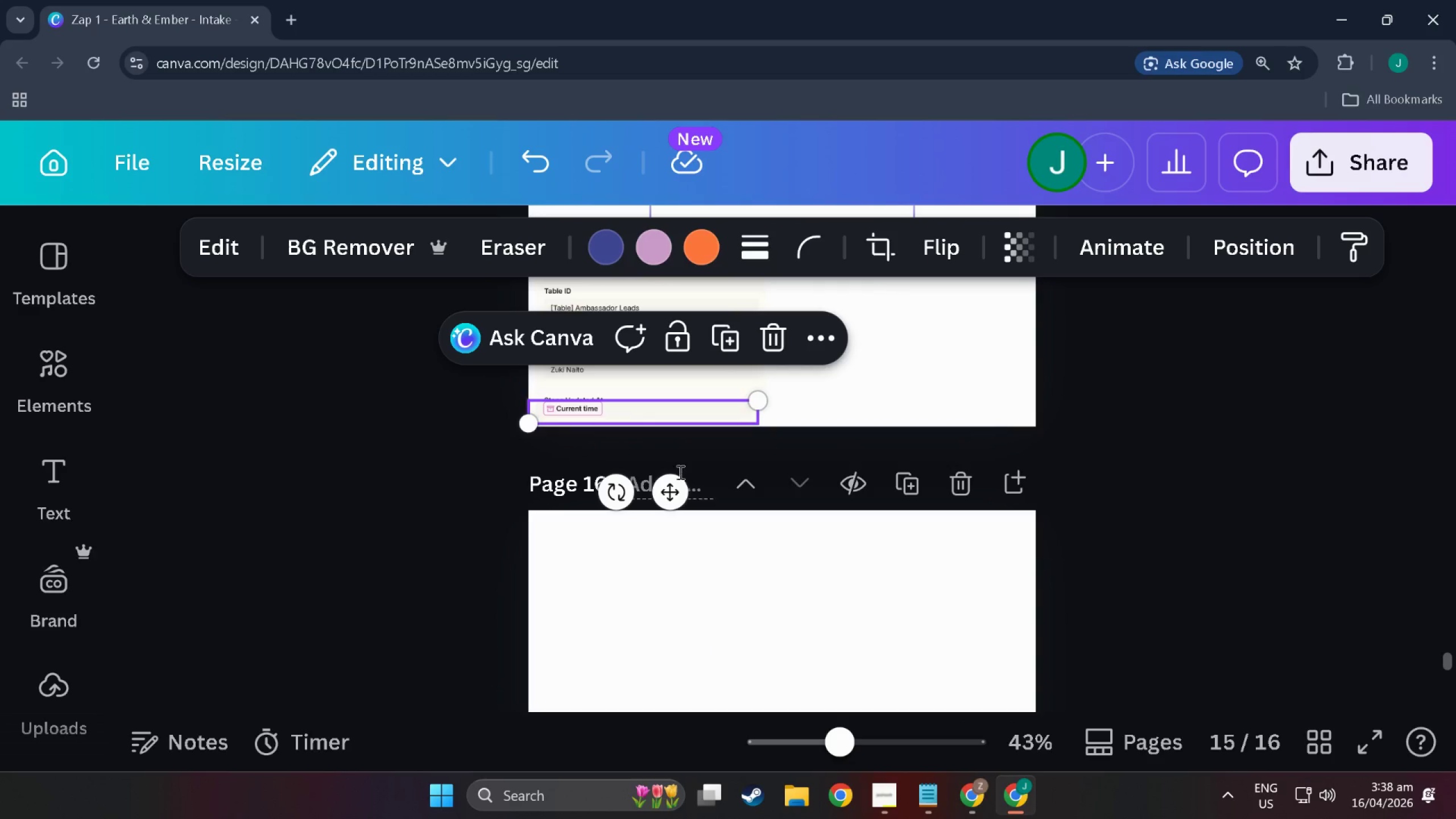 
left_click_drag(start_coordinate=[675, 497], to_coordinate=[675, 504])
 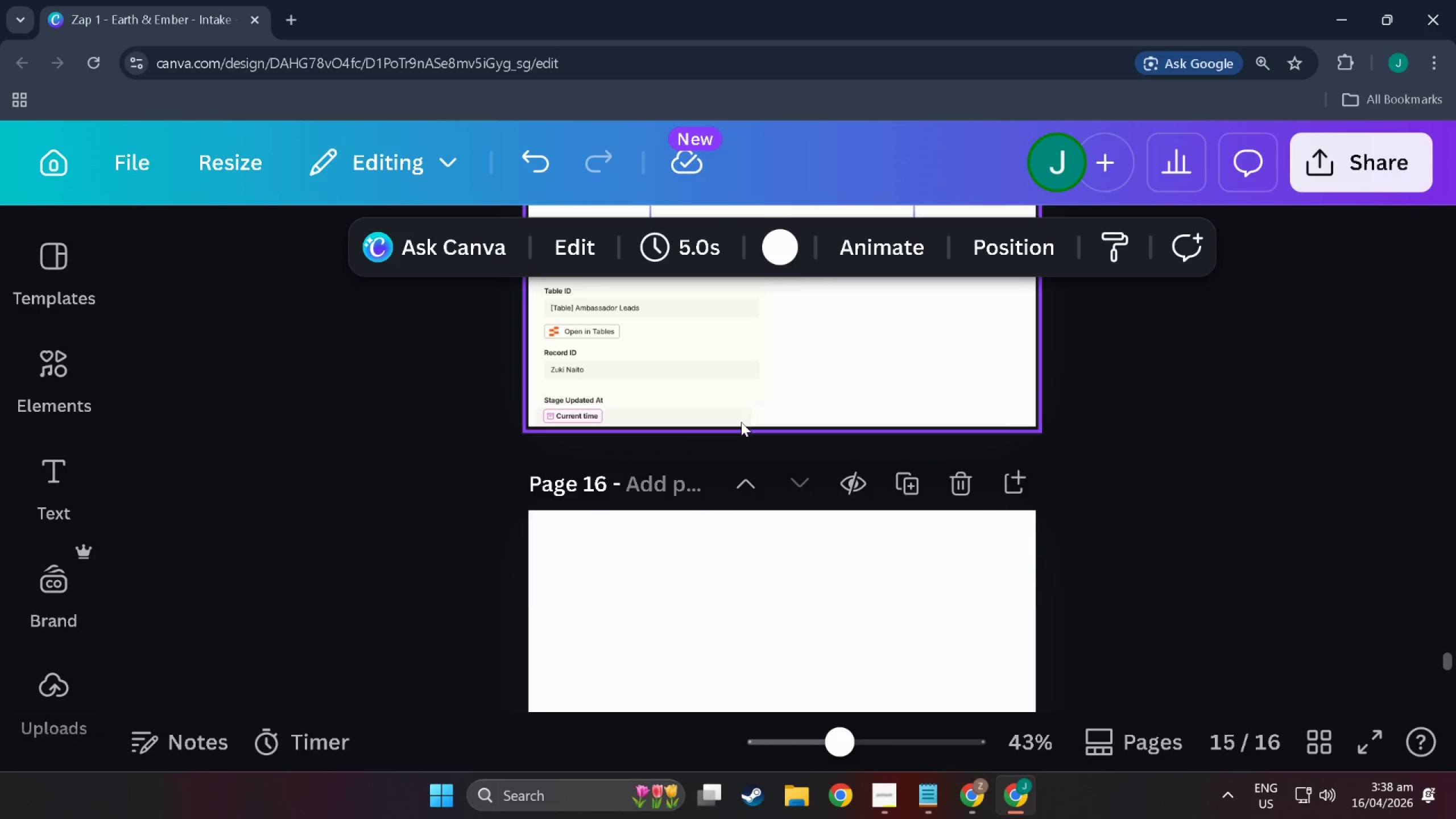 
scroll: coordinate [731, 430], scroll_direction: up, amount: 4.0
 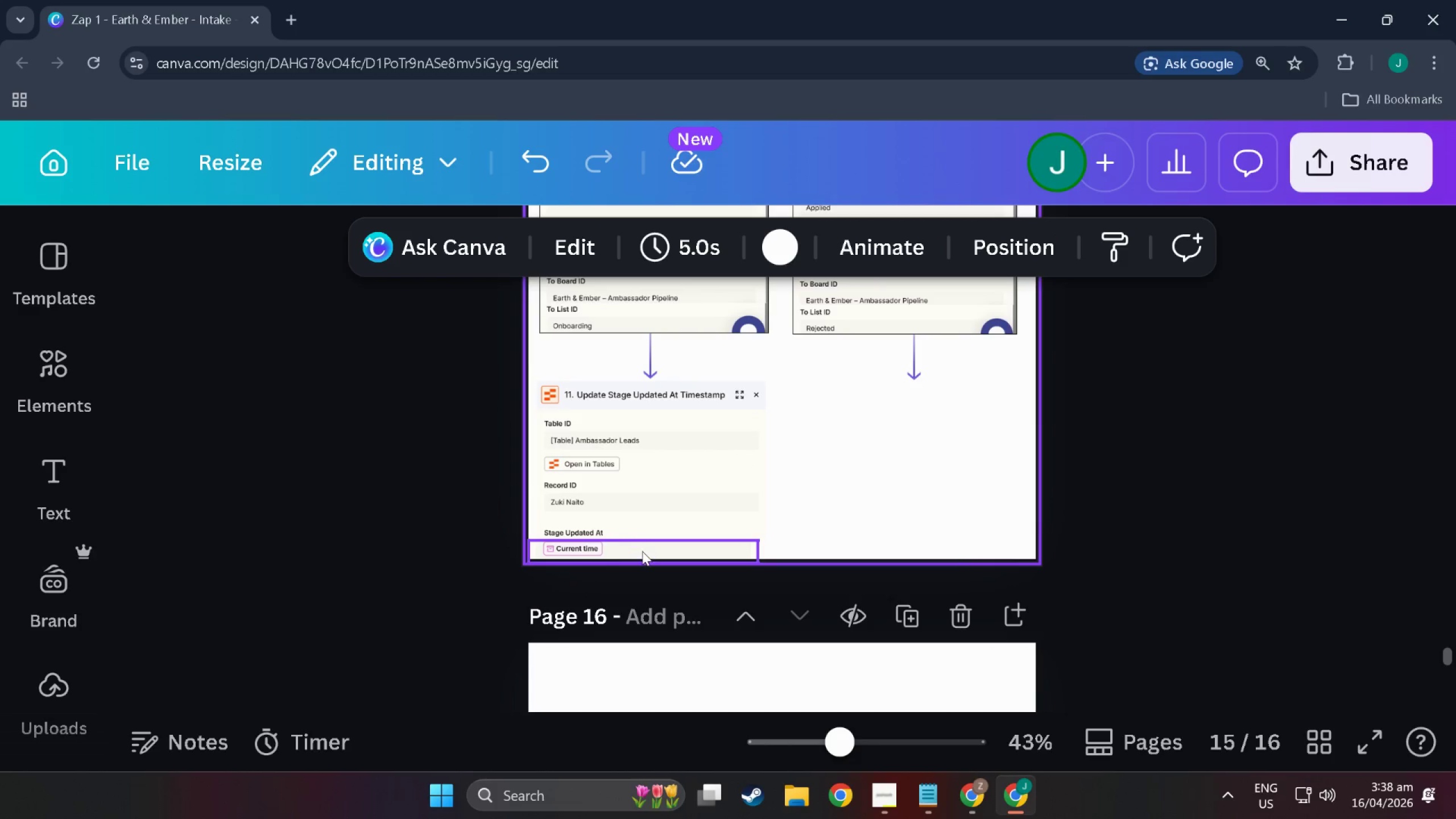 
left_click([643, 548])
 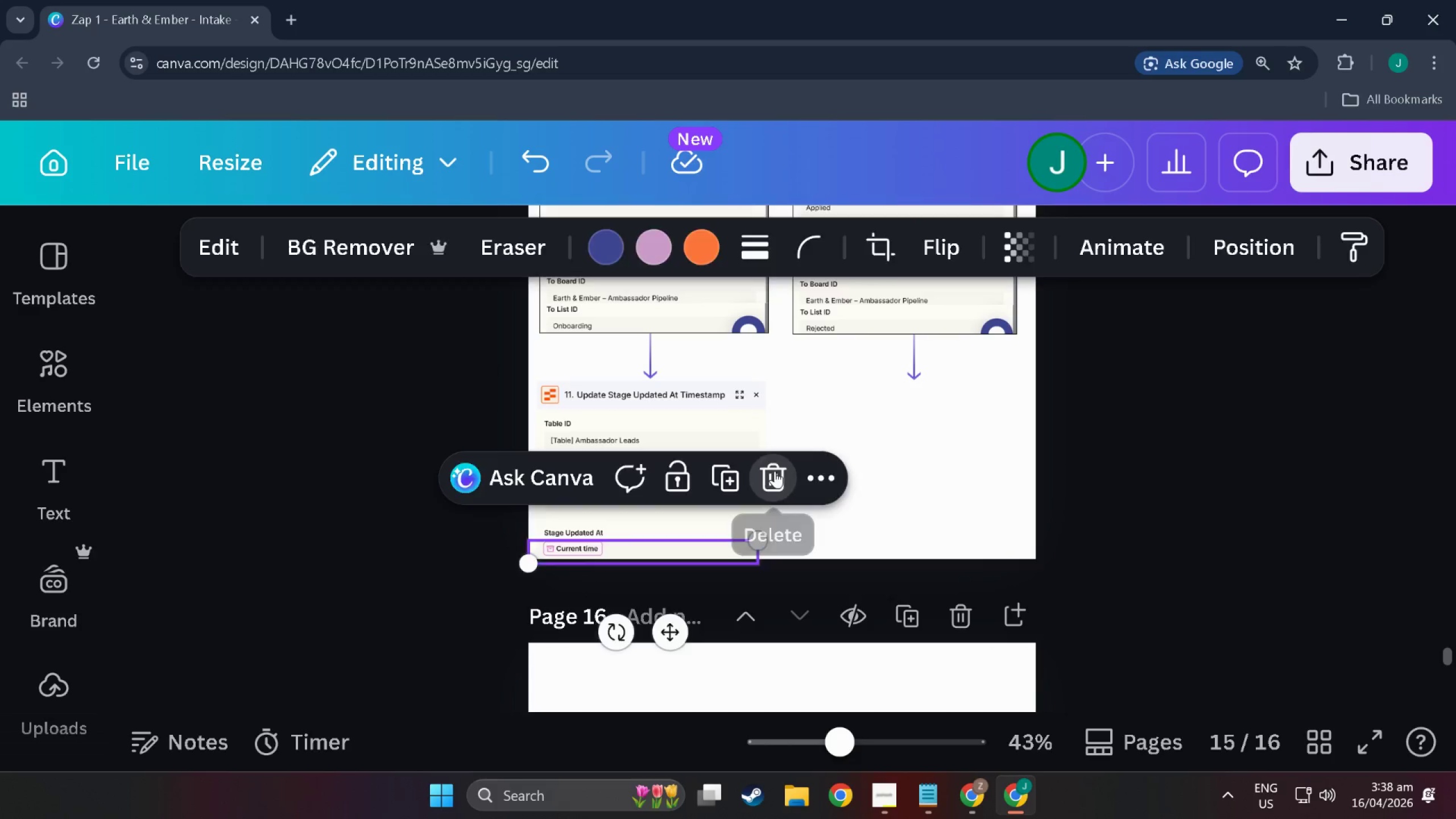 
double_click([627, 489])
 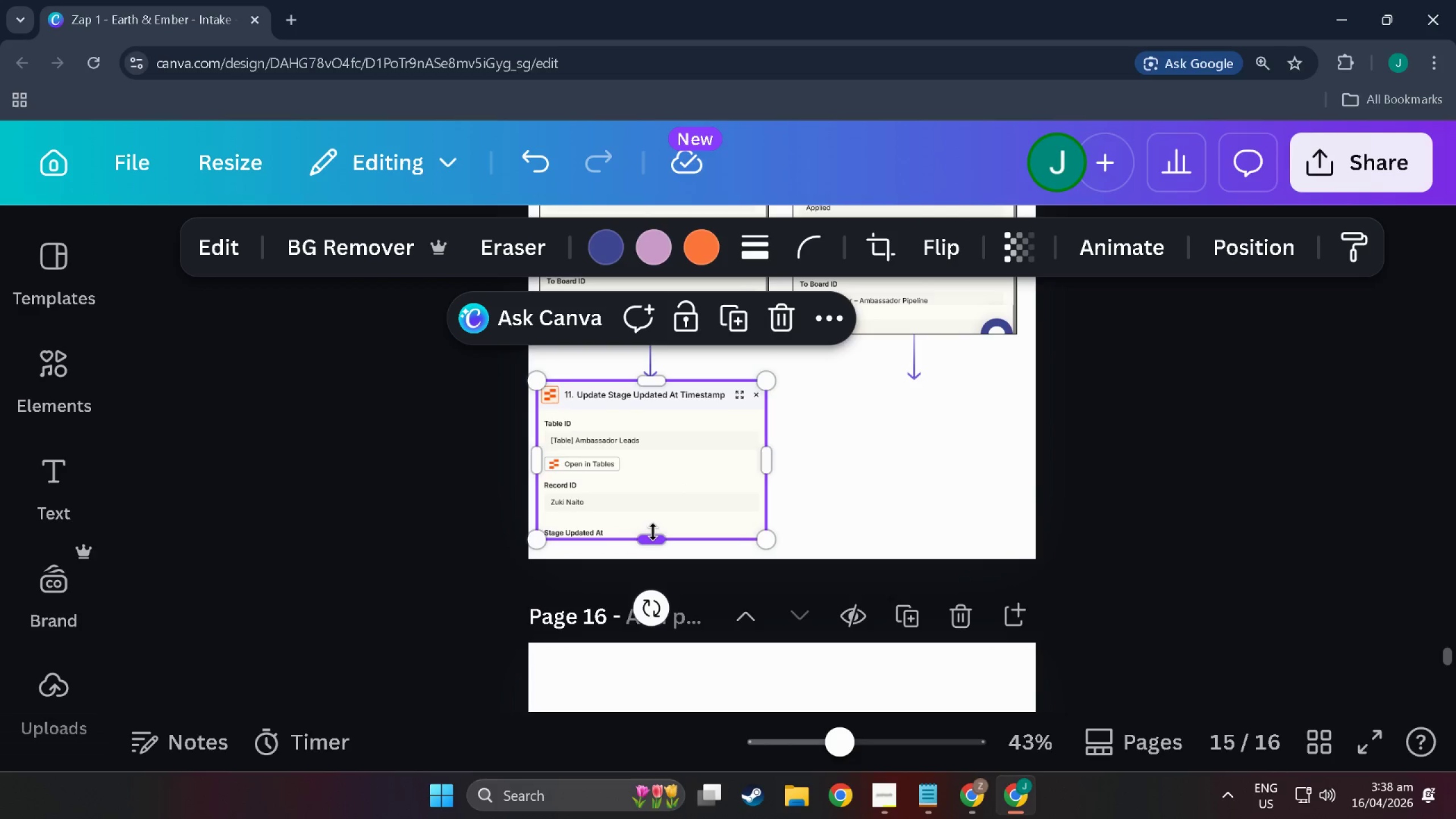 
left_click_drag(start_coordinate=[653, 532], to_coordinate=[655, 547])
 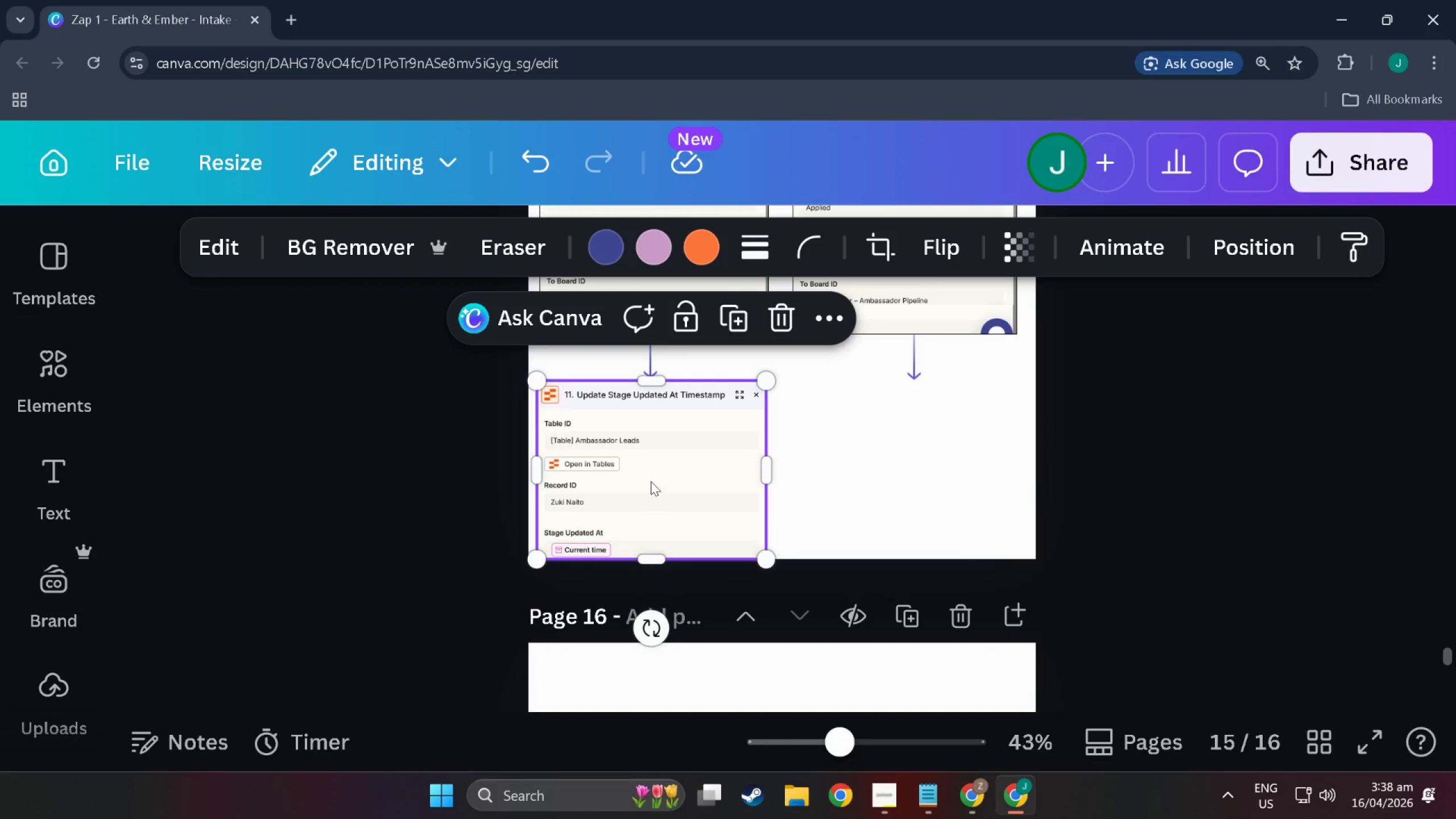 
left_click_drag(start_coordinate=[651, 481], to_coordinate=[651, 470])
 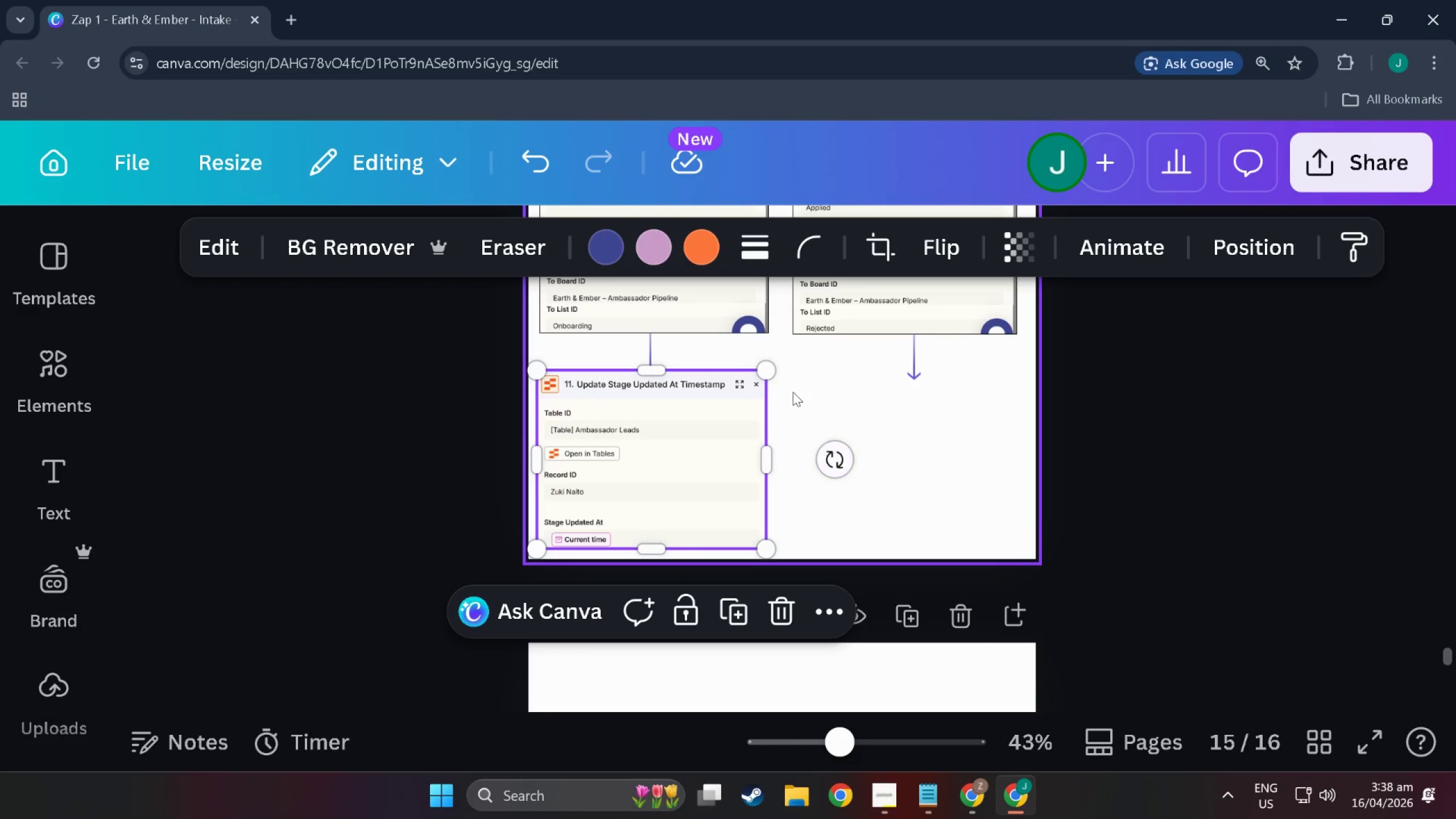 
left_click([791, 390])
 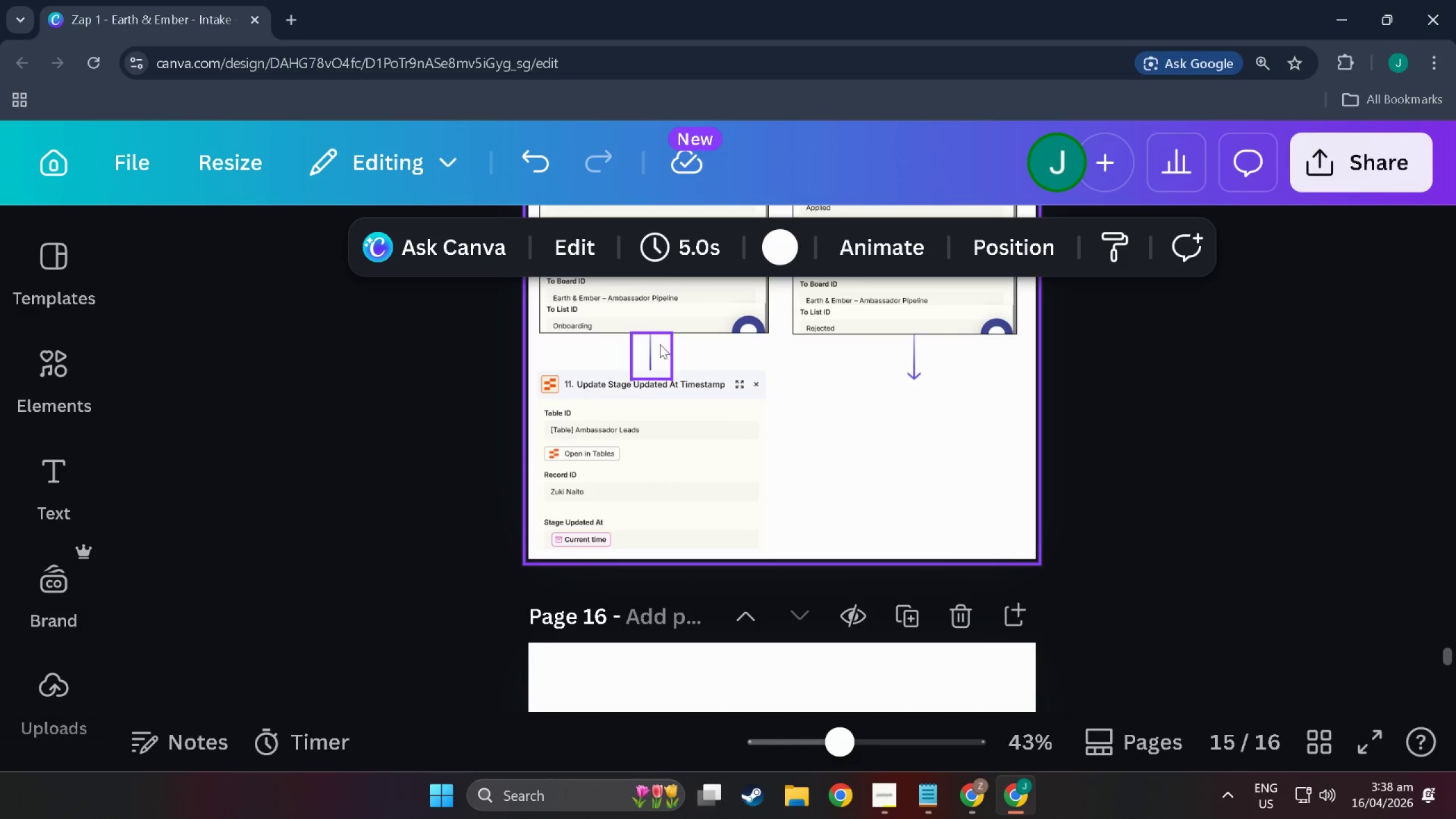 
left_click([652, 342])
 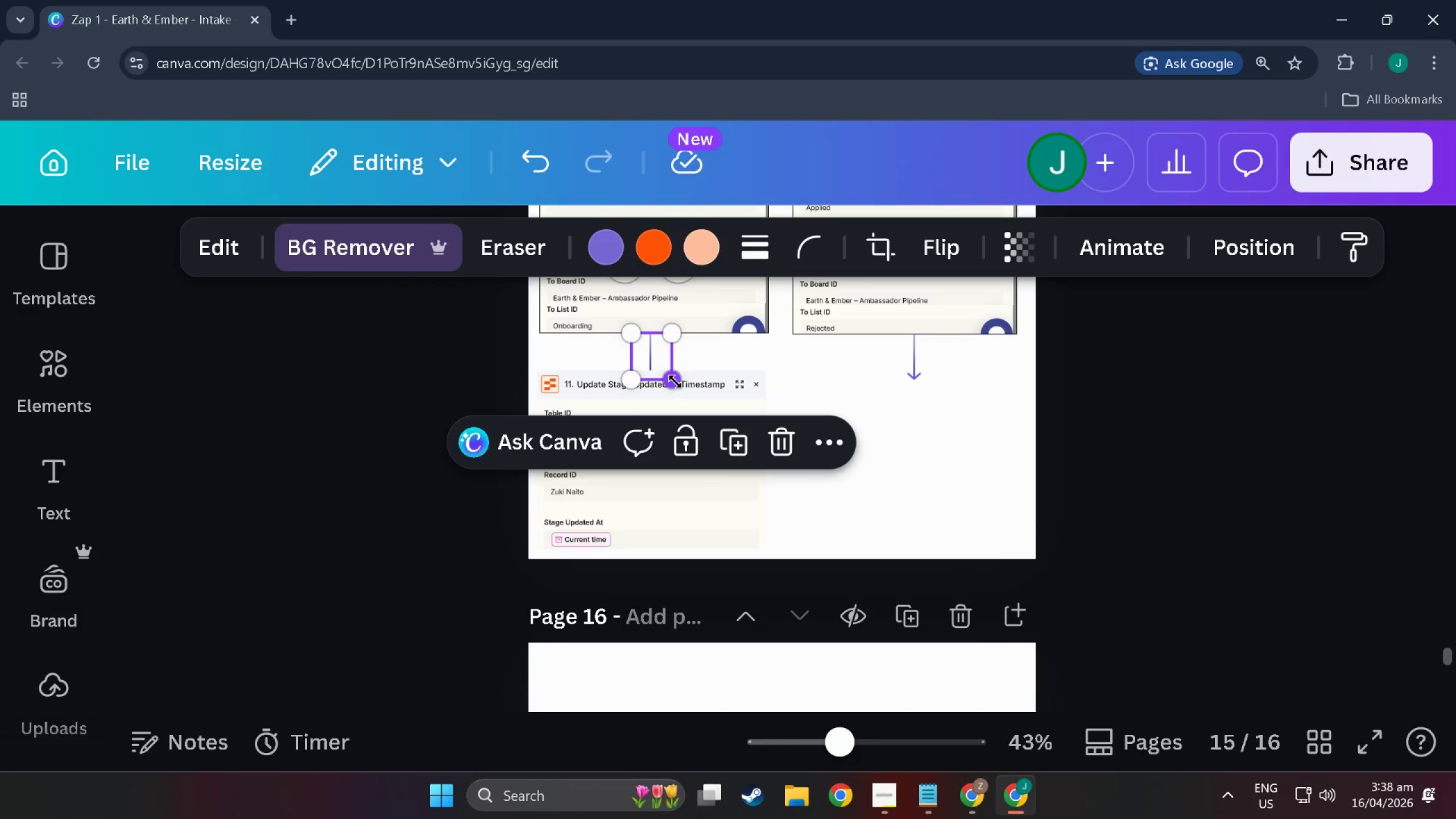 
left_click_drag(start_coordinate=[675, 380], to_coordinate=[665, 373])
 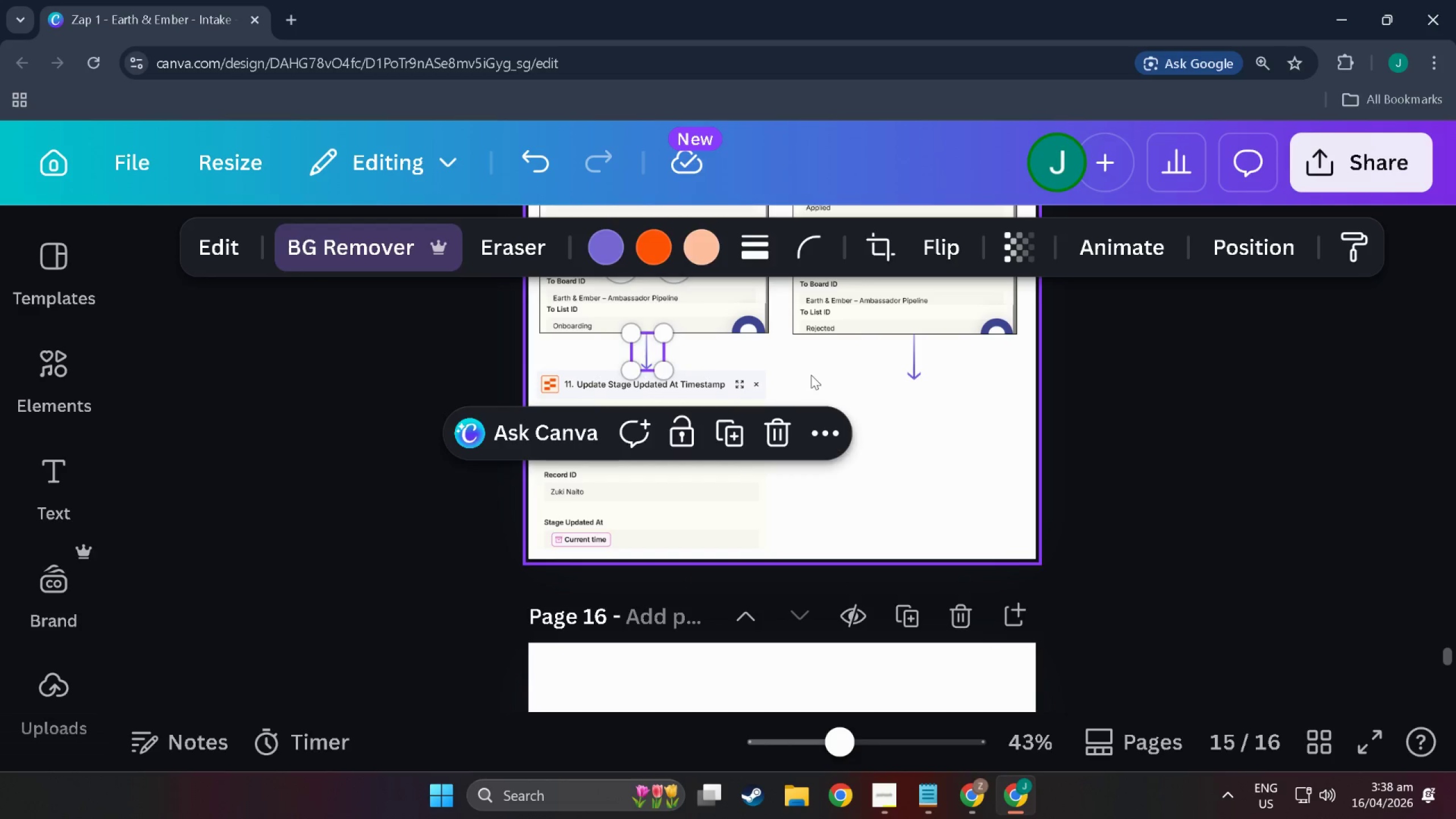 
left_click([811, 375])
 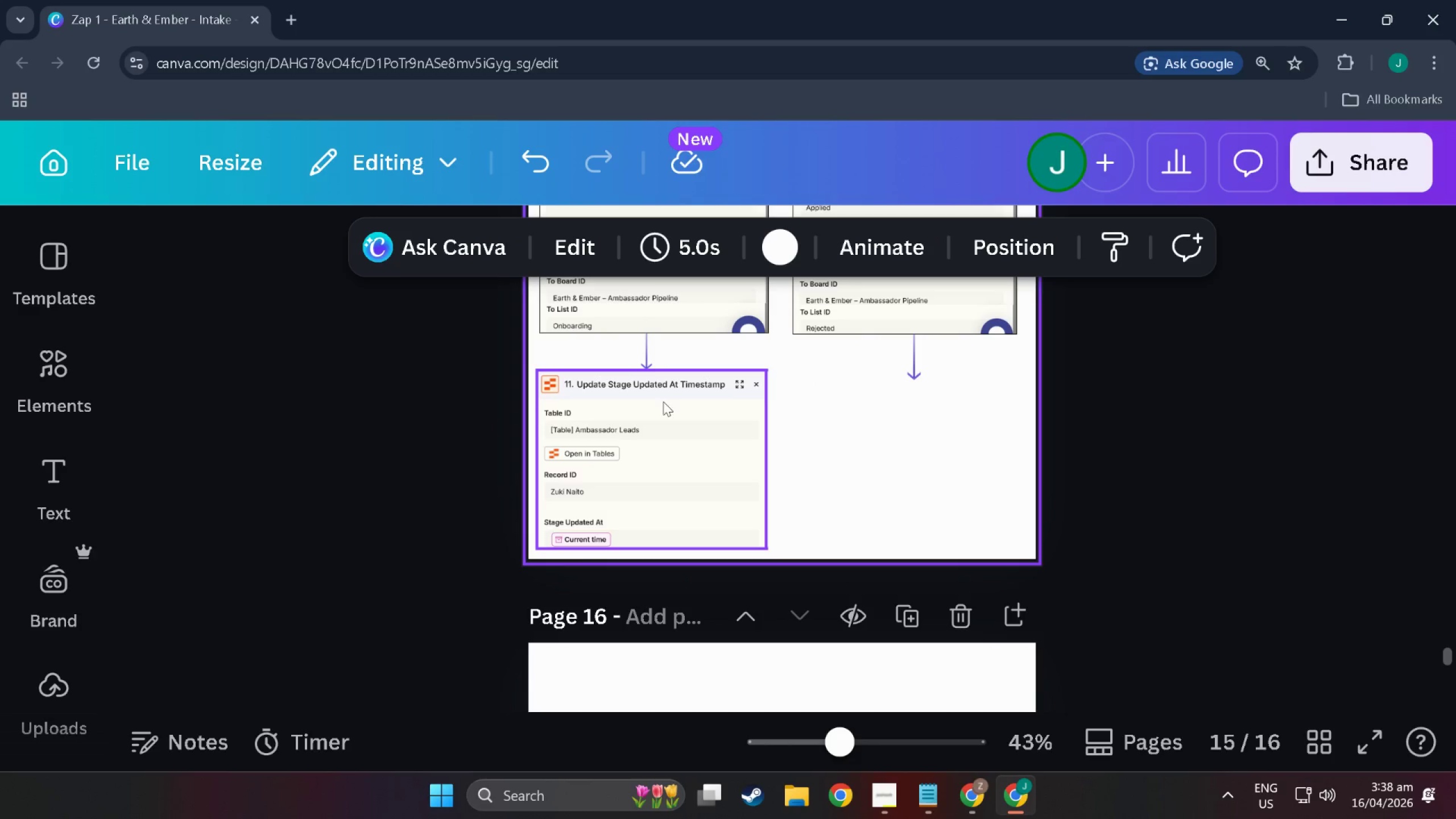 
left_click([663, 402])
 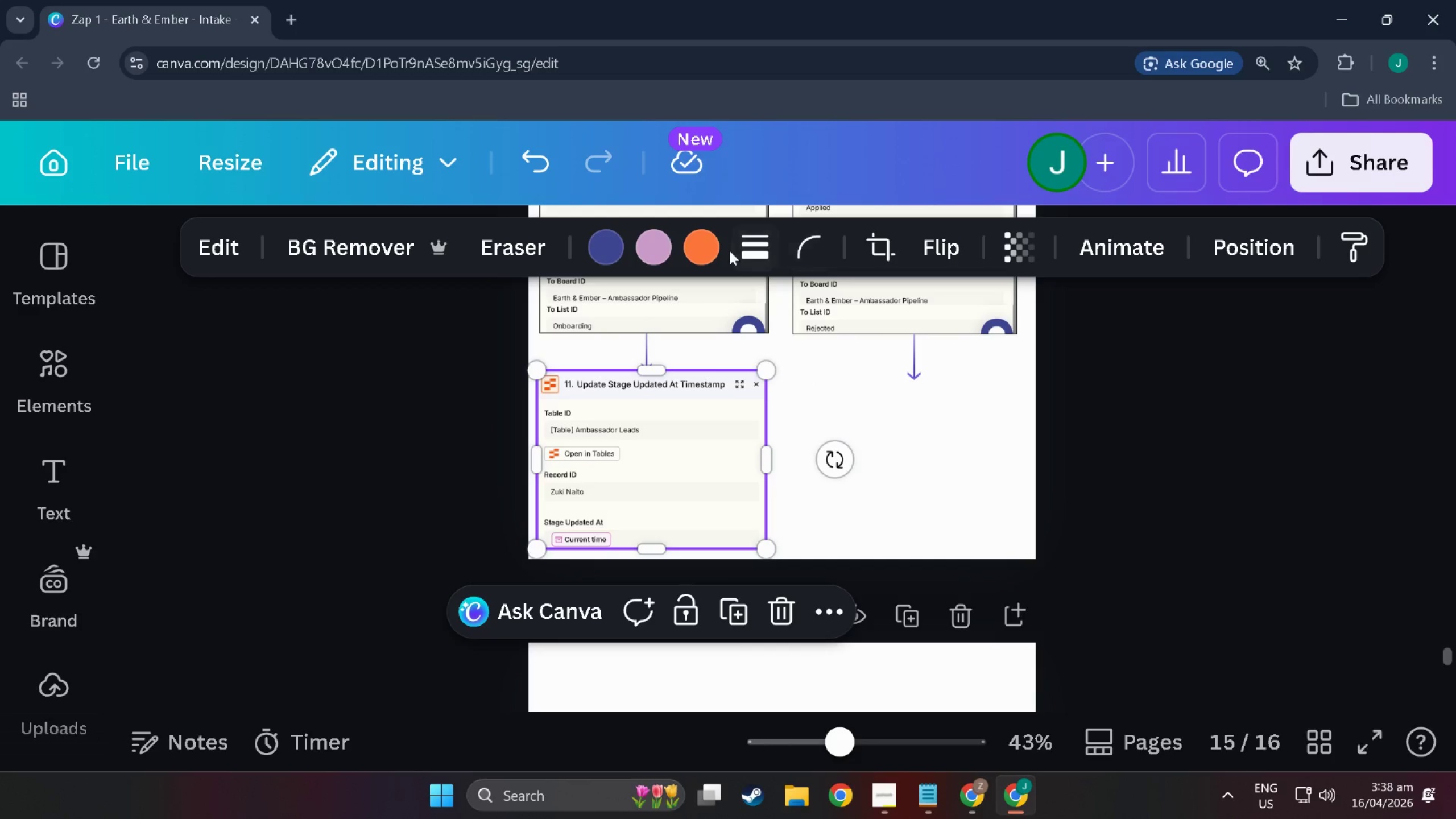 
left_click([742, 252])
 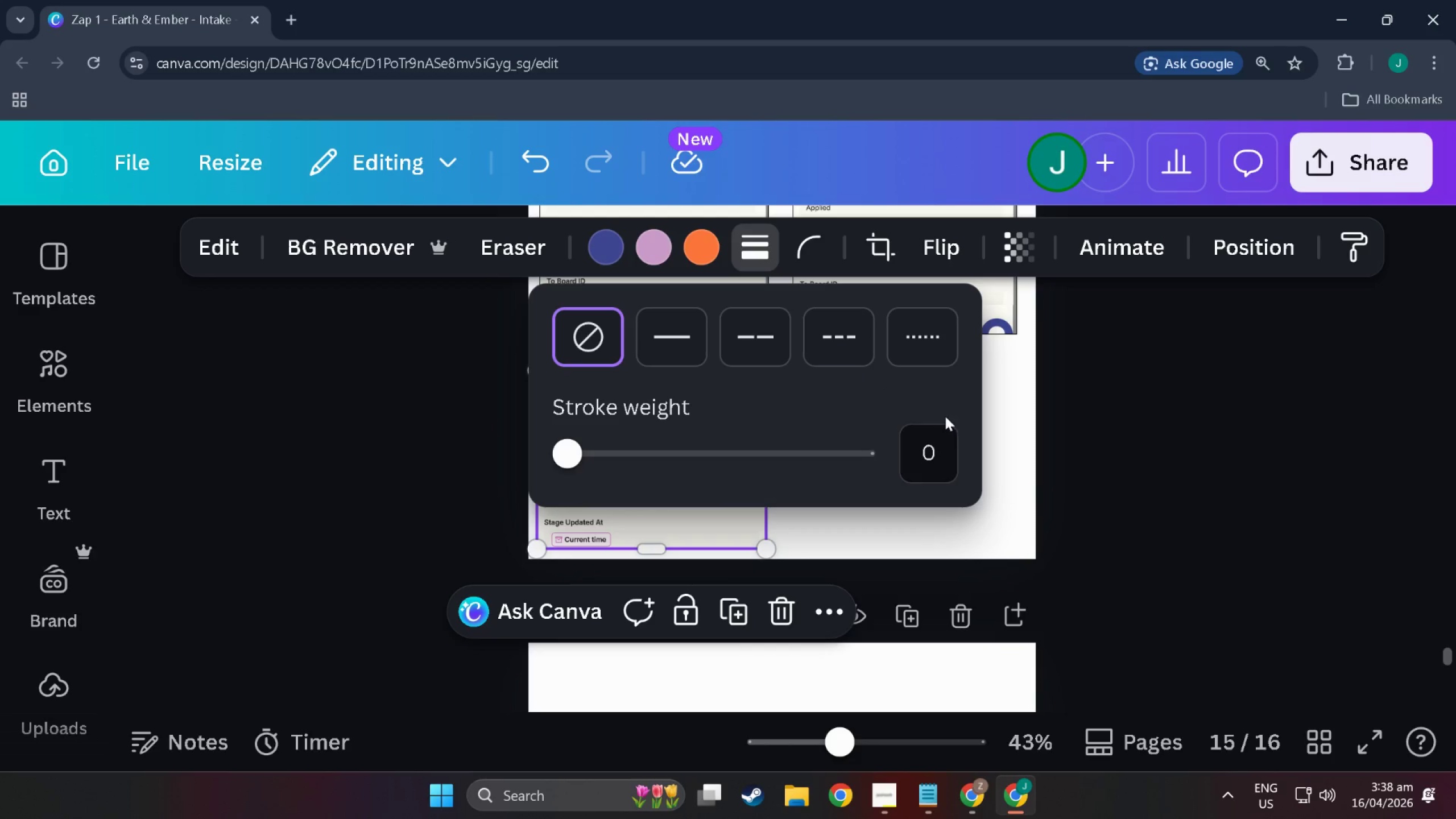 
left_click([945, 441])
 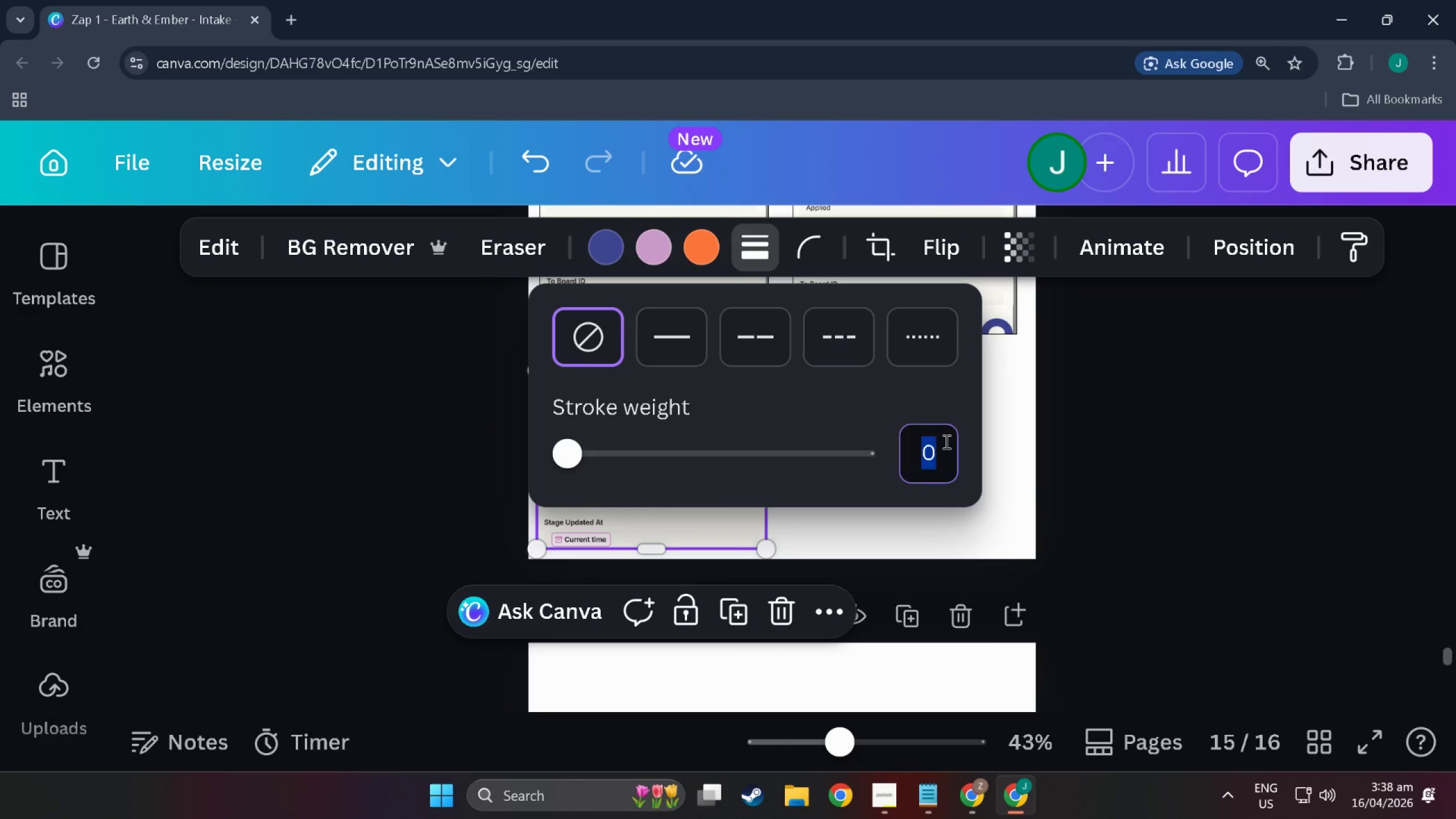 
key(1)
 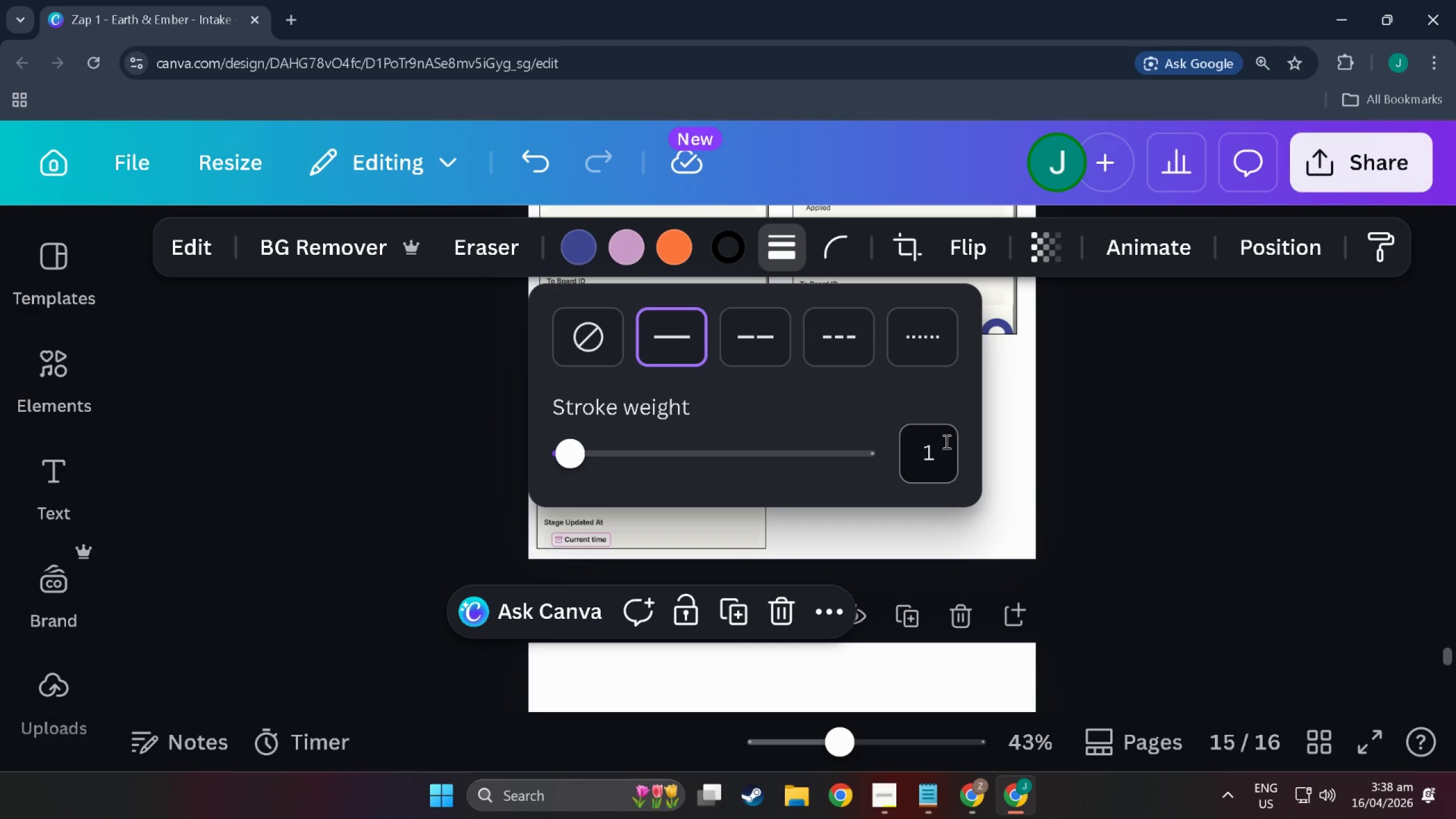 
key(NumpadEnter)
 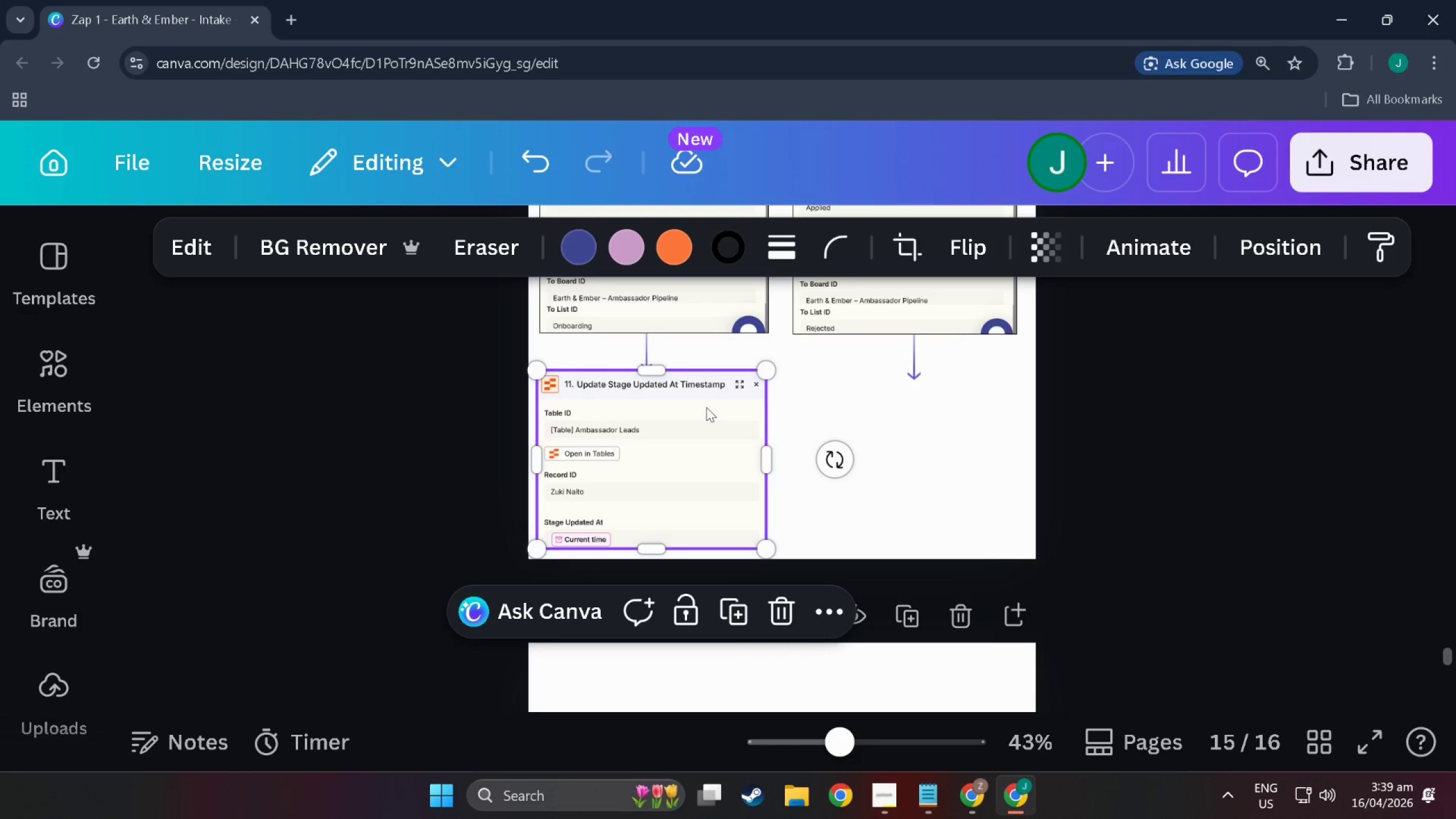 
left_click([679, 439])
 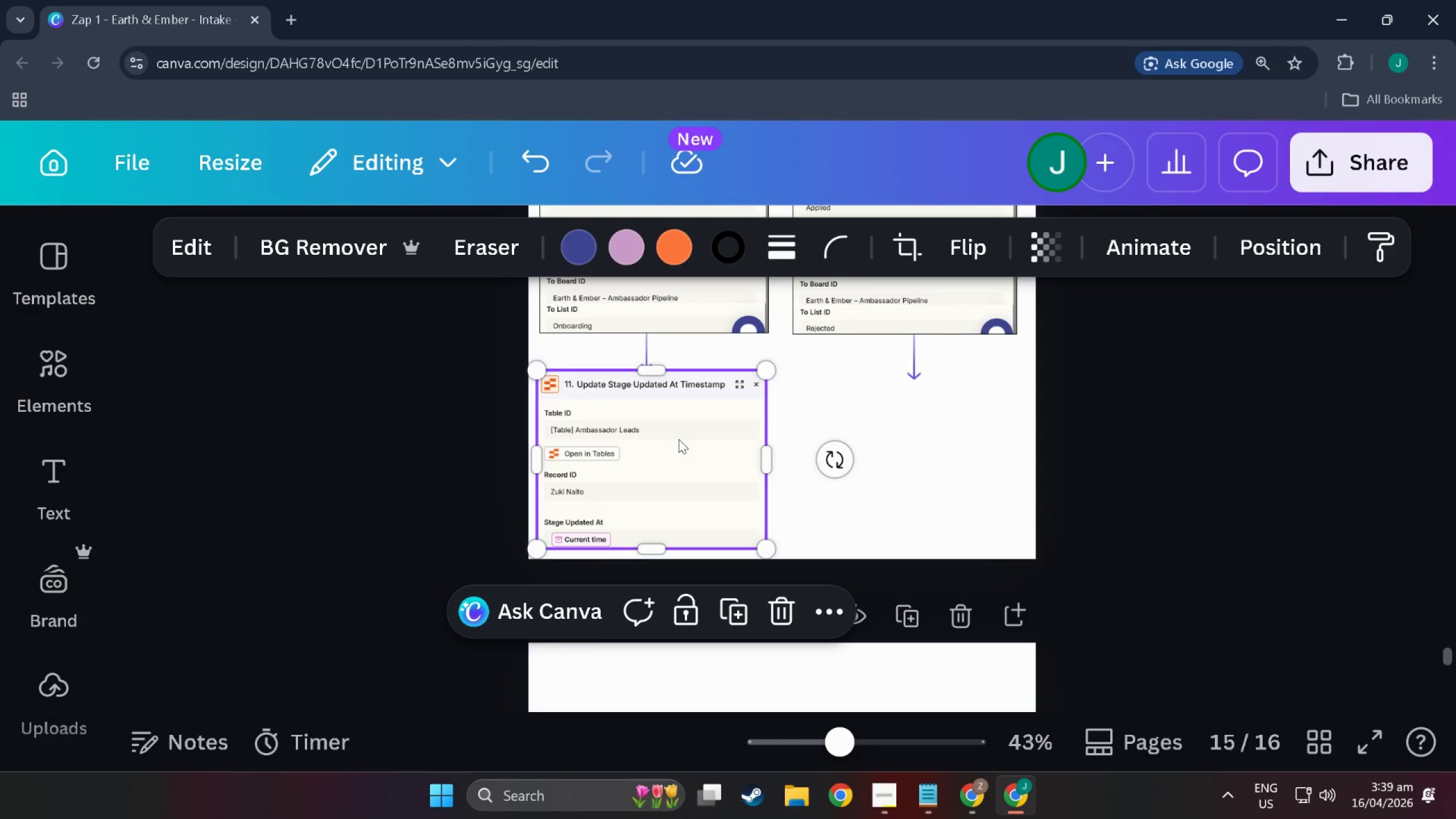 
key(Control+C)
 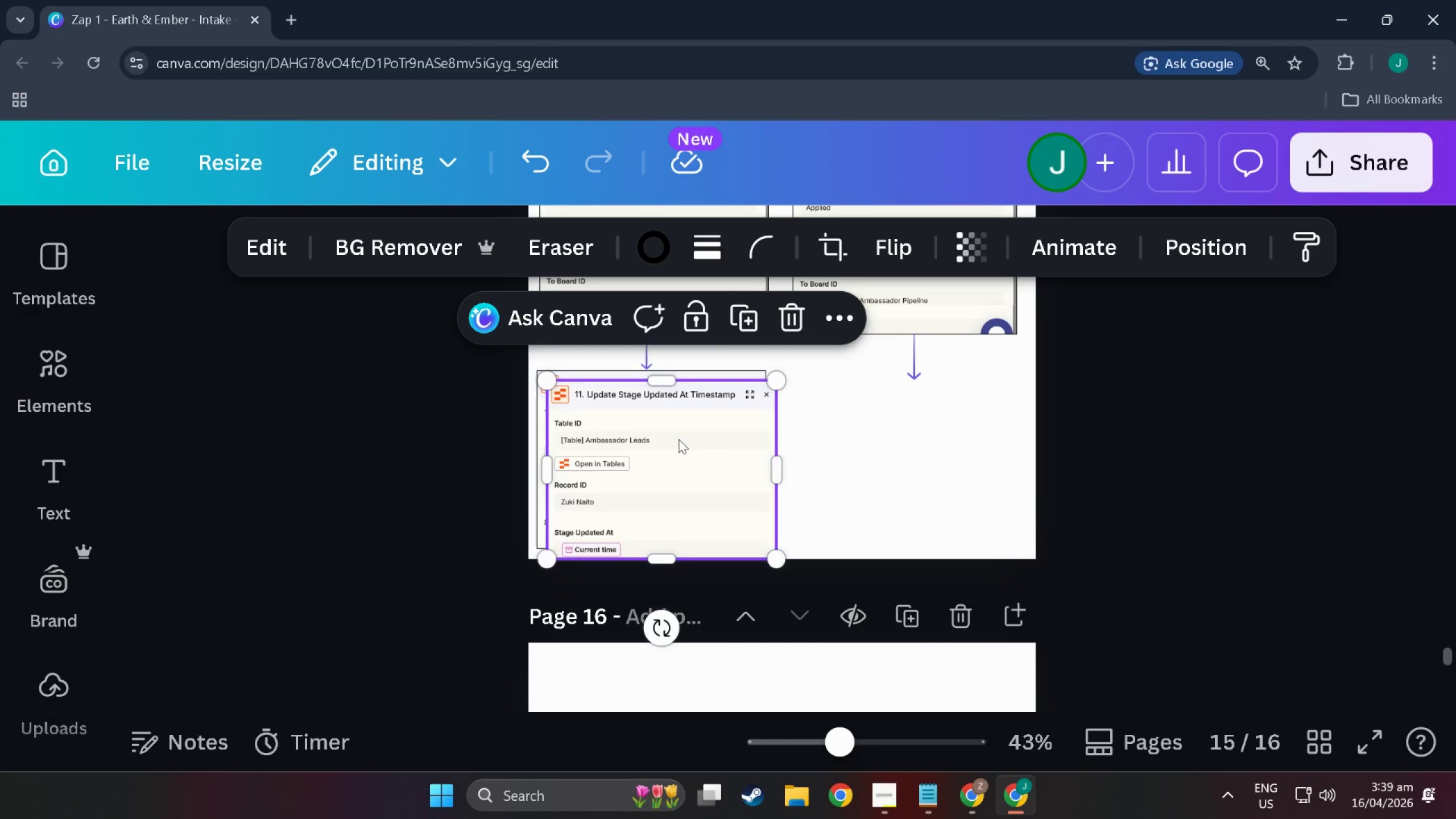 
key(Control+V)
 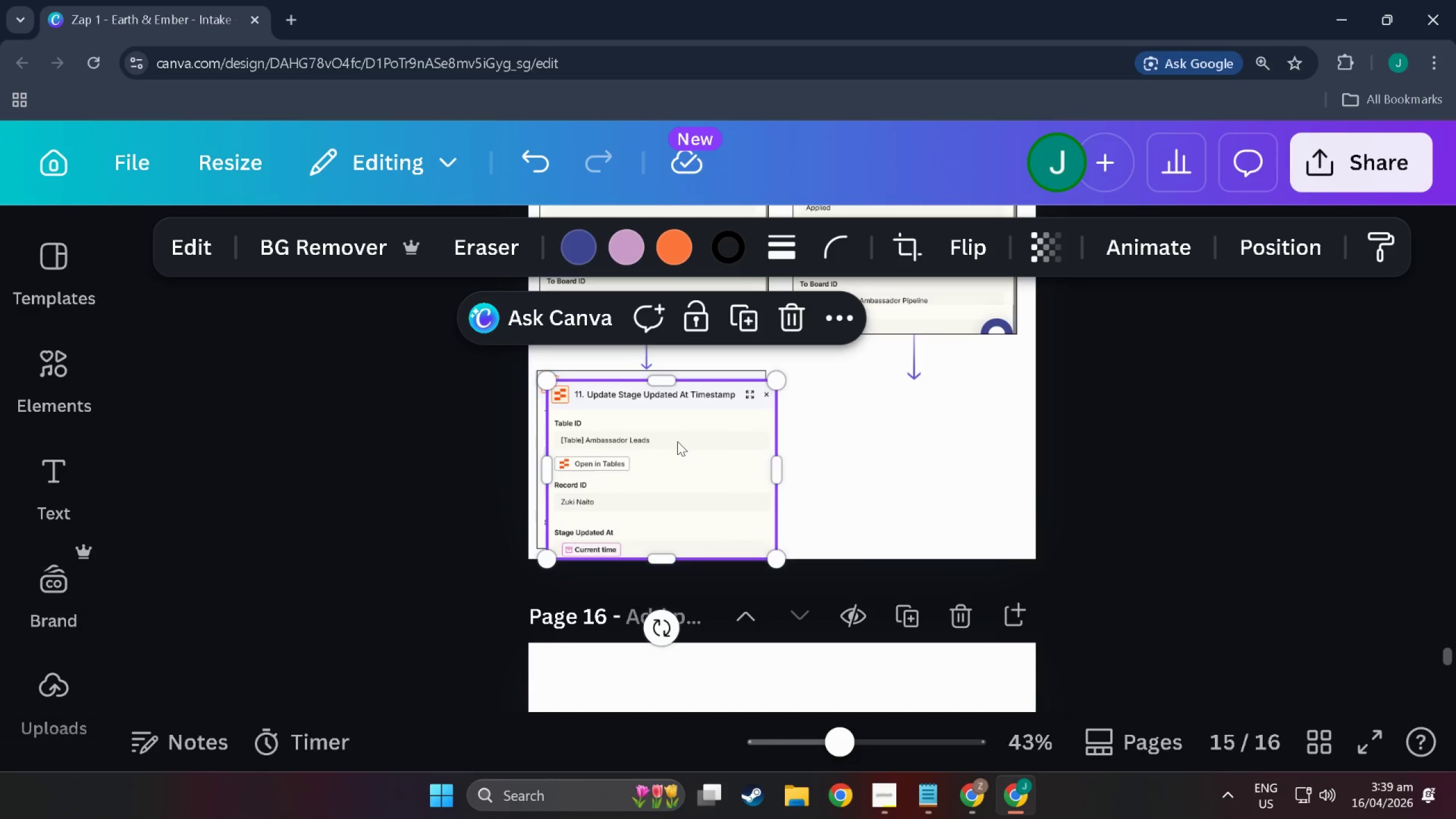 
left_click_drag(start_coordinate=[677, 442], to_coordinate=[941, 427])
 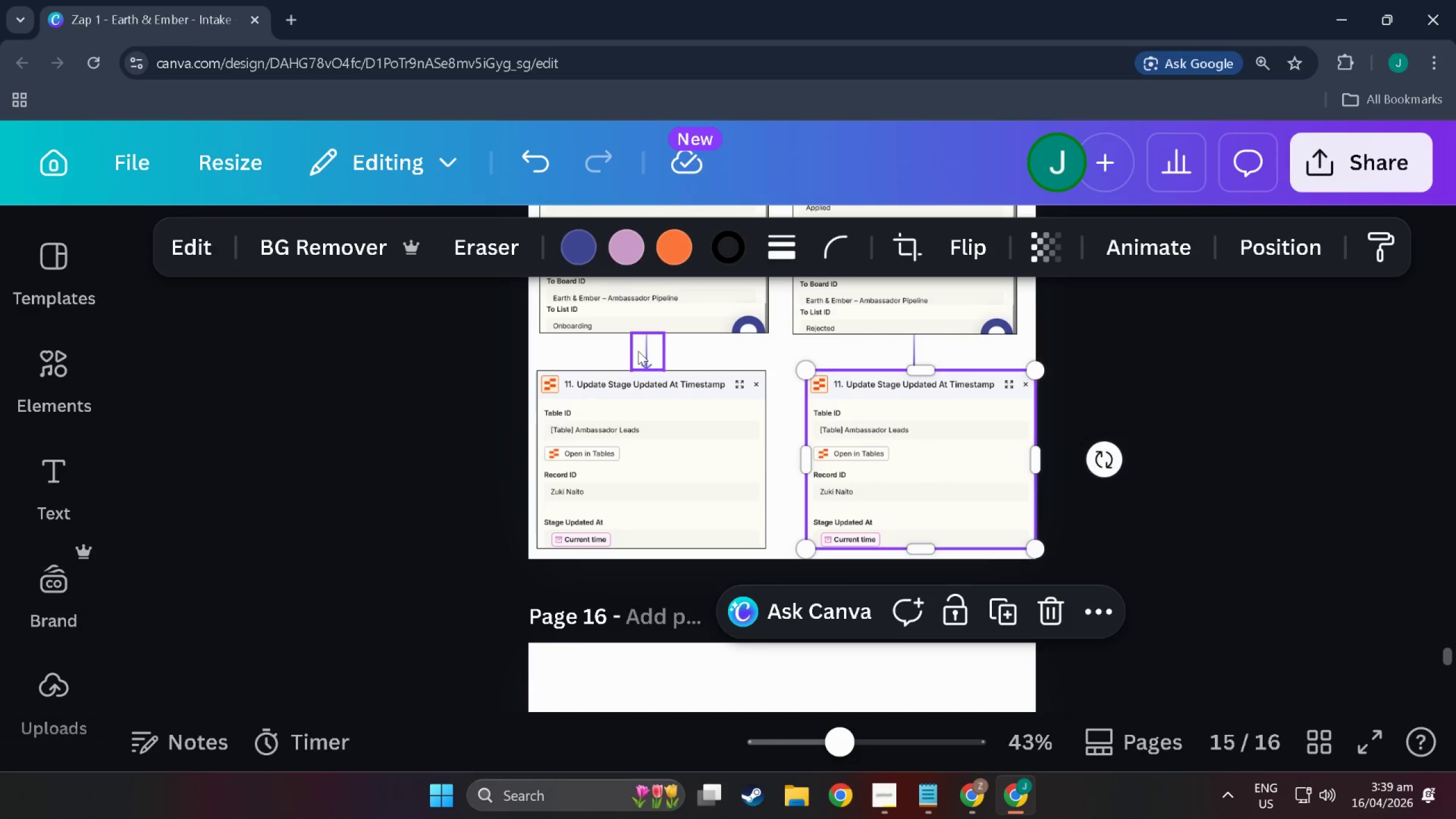 
left_click([639, 350])
 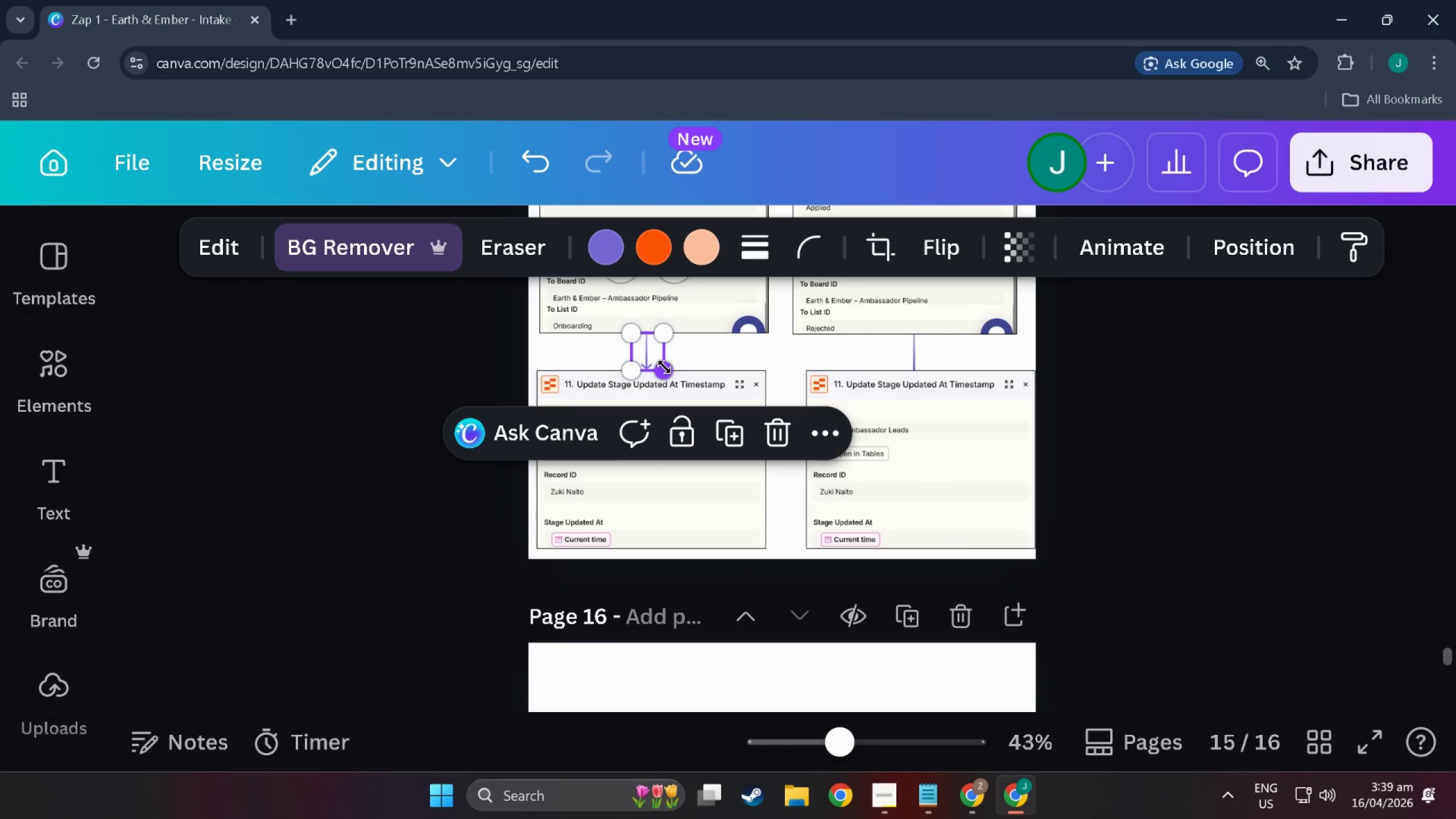 
left_click_drag(start_coordinate=[664, 367], to_coordinate=[658, 358])
 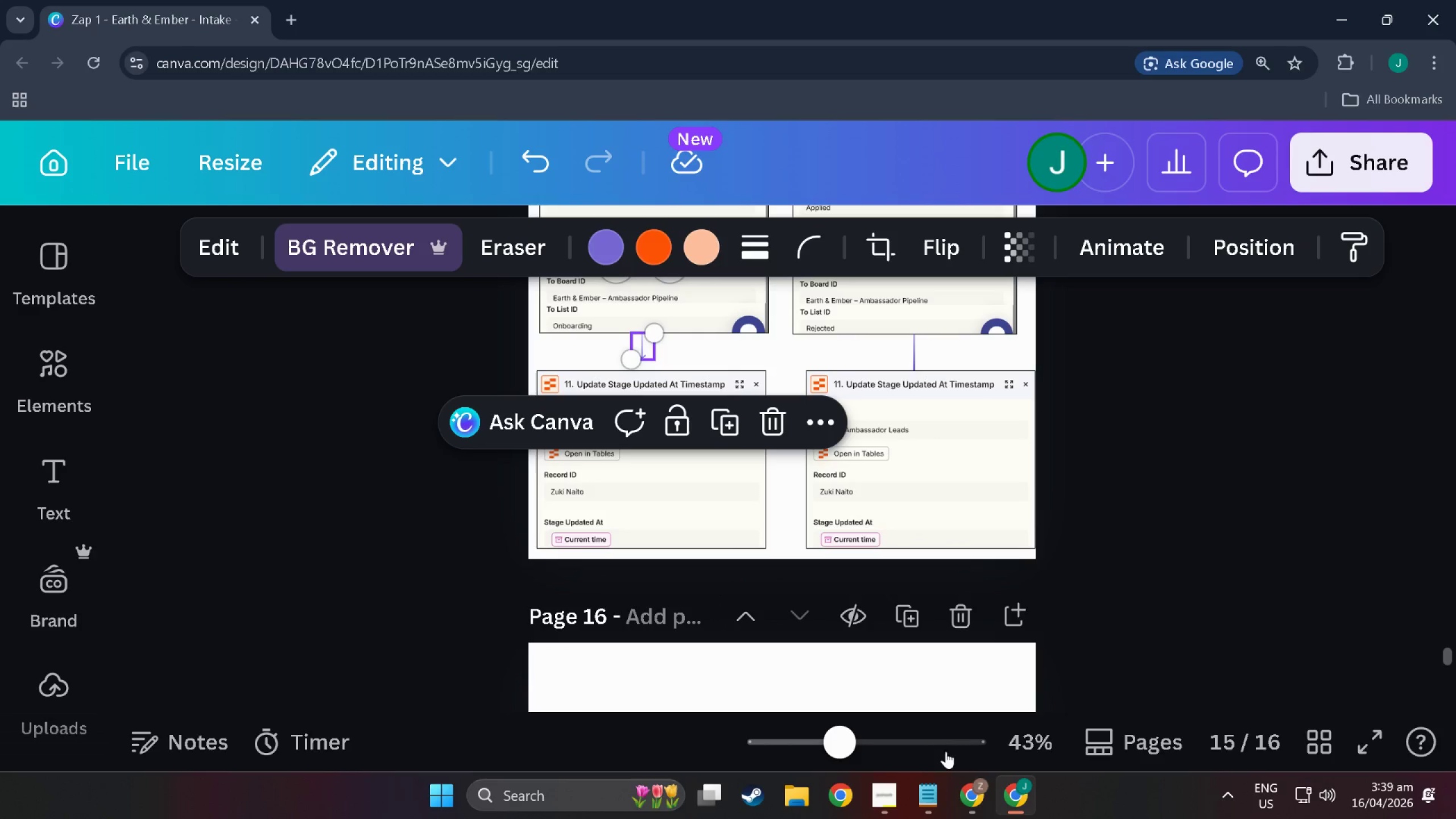 
left_click([971, 609])
 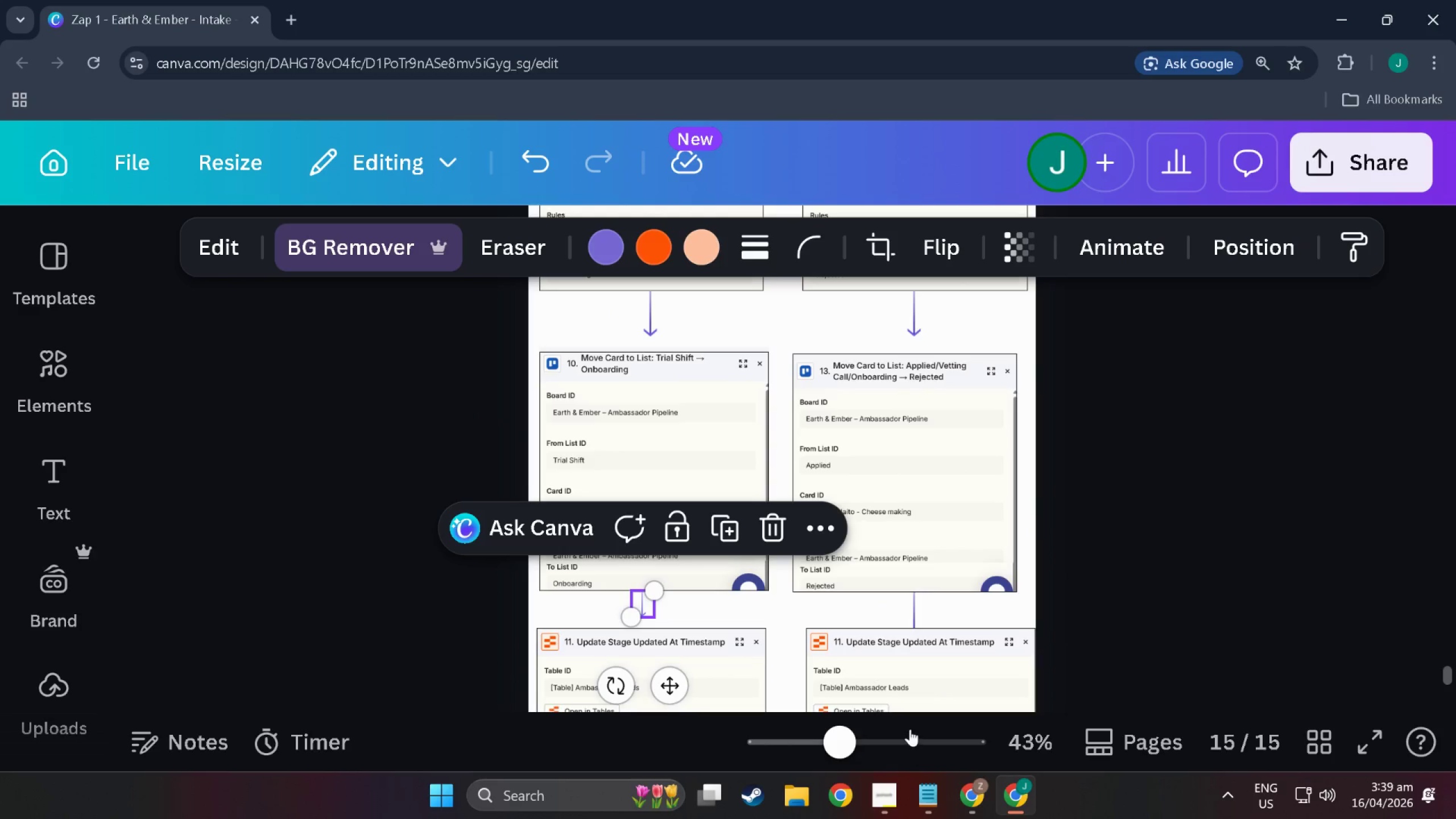 
left_click([906, 738])
 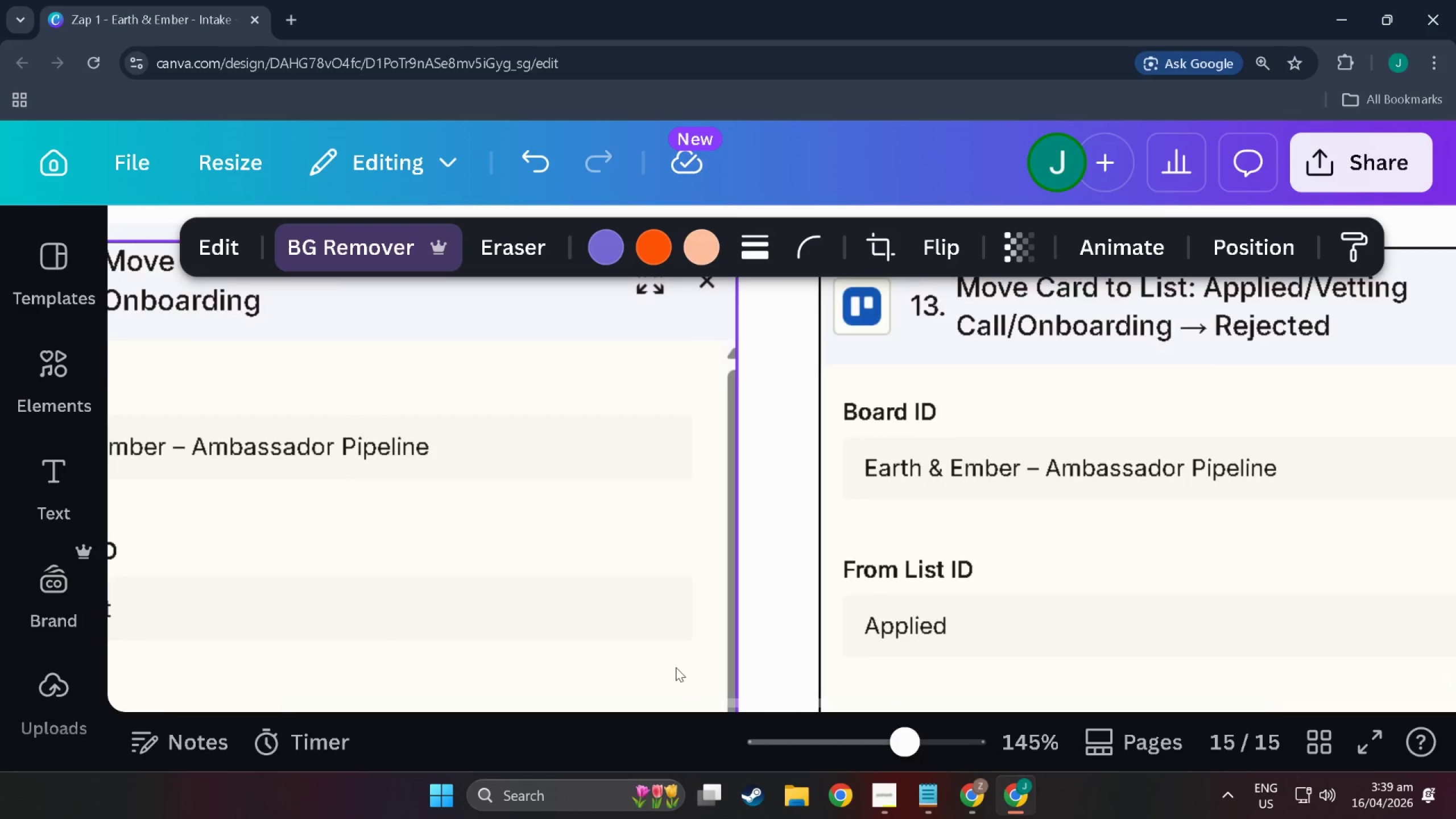 
scroll: coordinate [701, 672], scroll_direction: down, amount: 19.0
 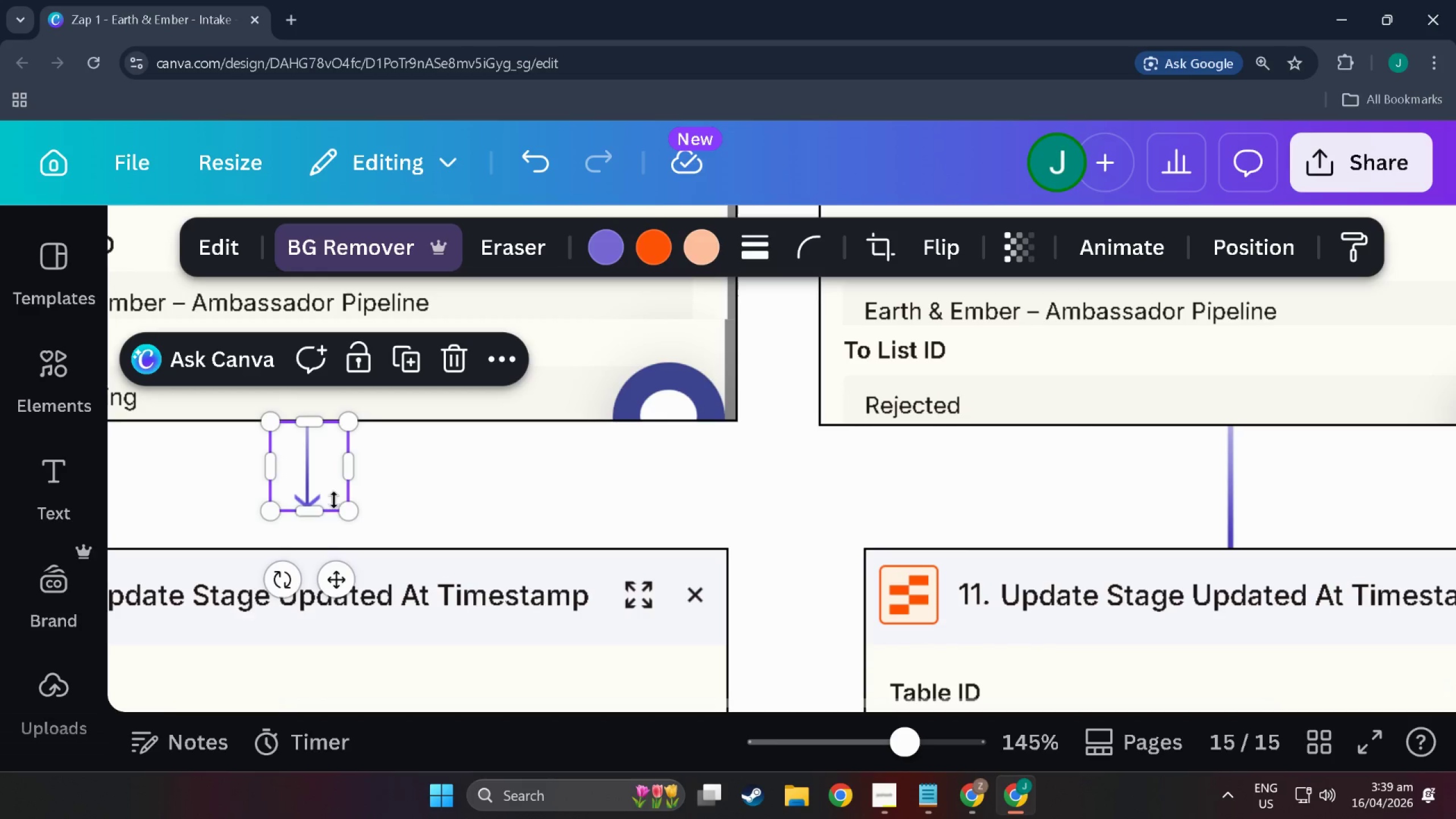 
left_click_drag(start_coordinate=[342, 509], to_coordinate=[361, 544])
 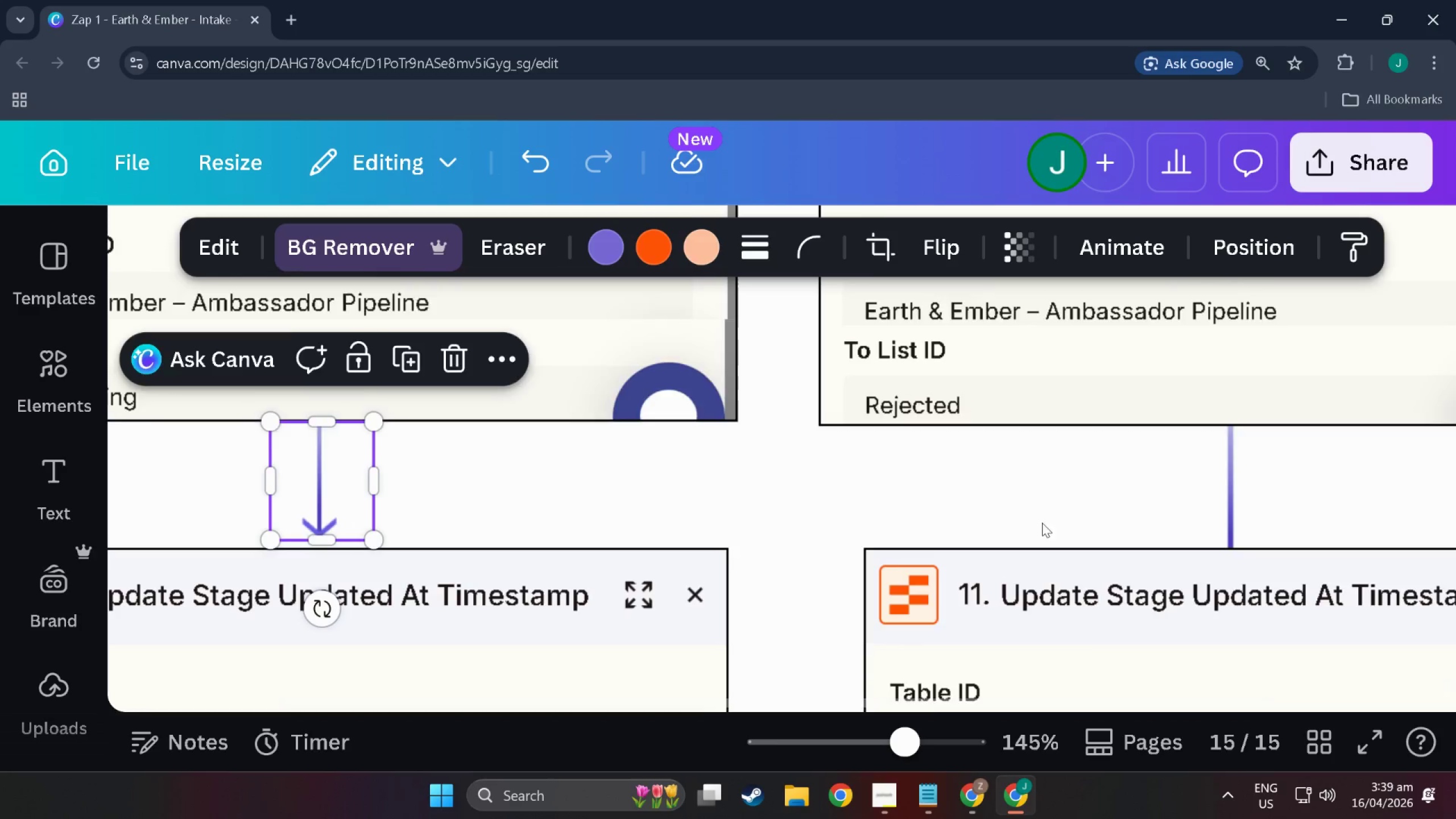 
left_click([1235, 415])
 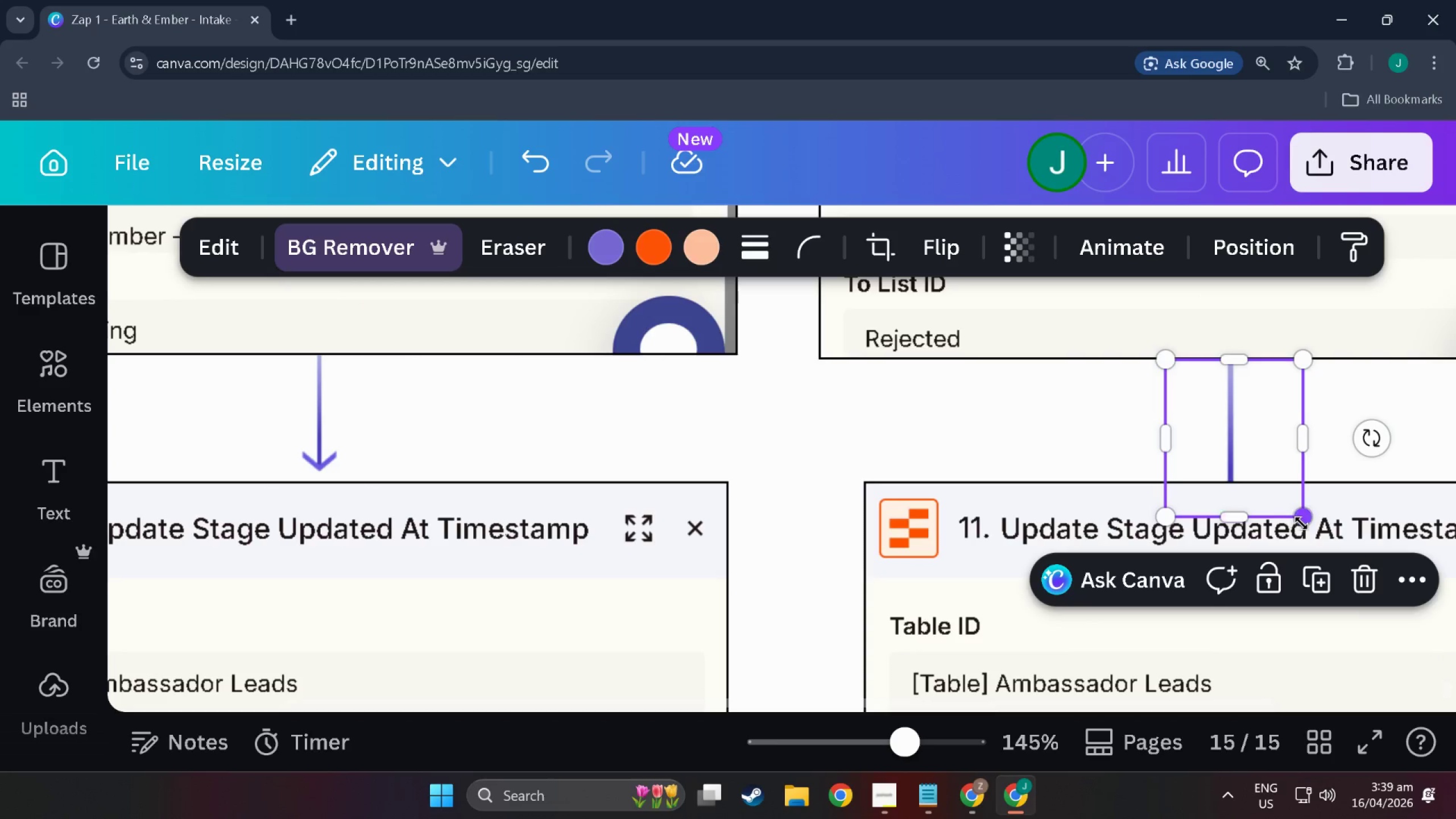 
scroll: coordinate [1094, 486], scroll_direction: down, amount: 2.0
 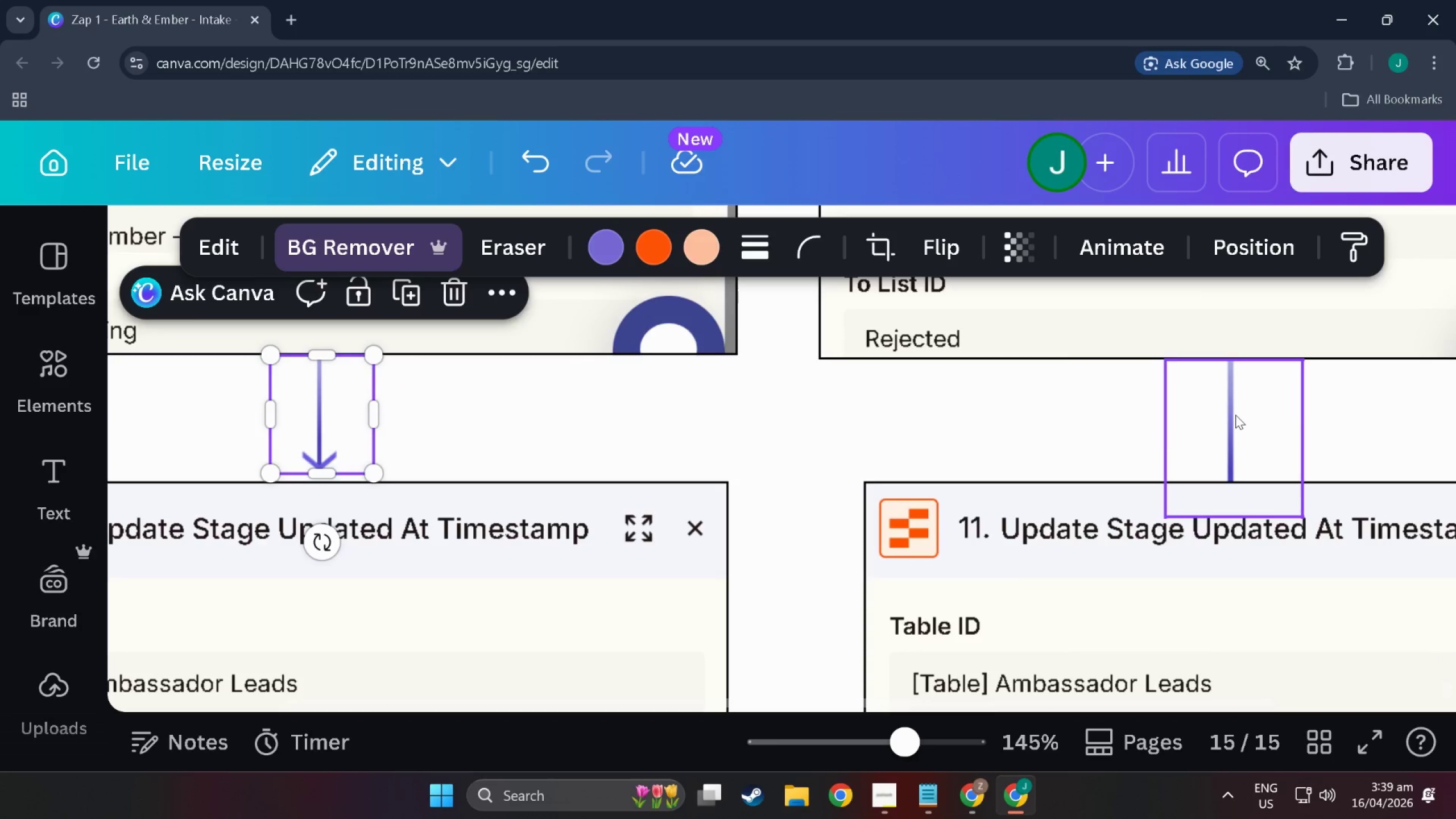 
left_click_drag(start_coordinate=[1302, 522], to_coordinate=[1251, 489])
 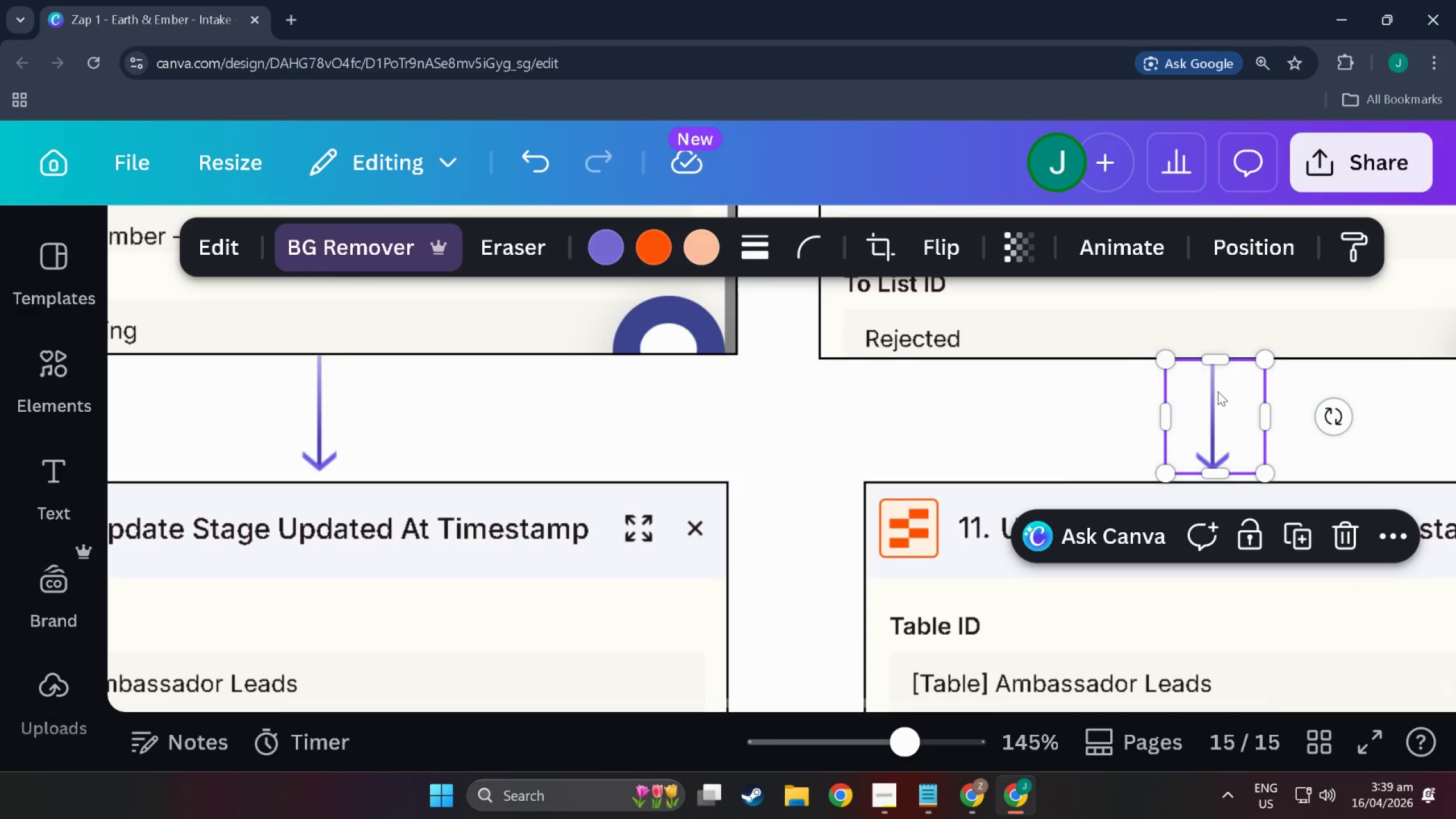 
left_click_drag(start_coordinate=[1218, 391], to_coordinate=[1243, 395])
 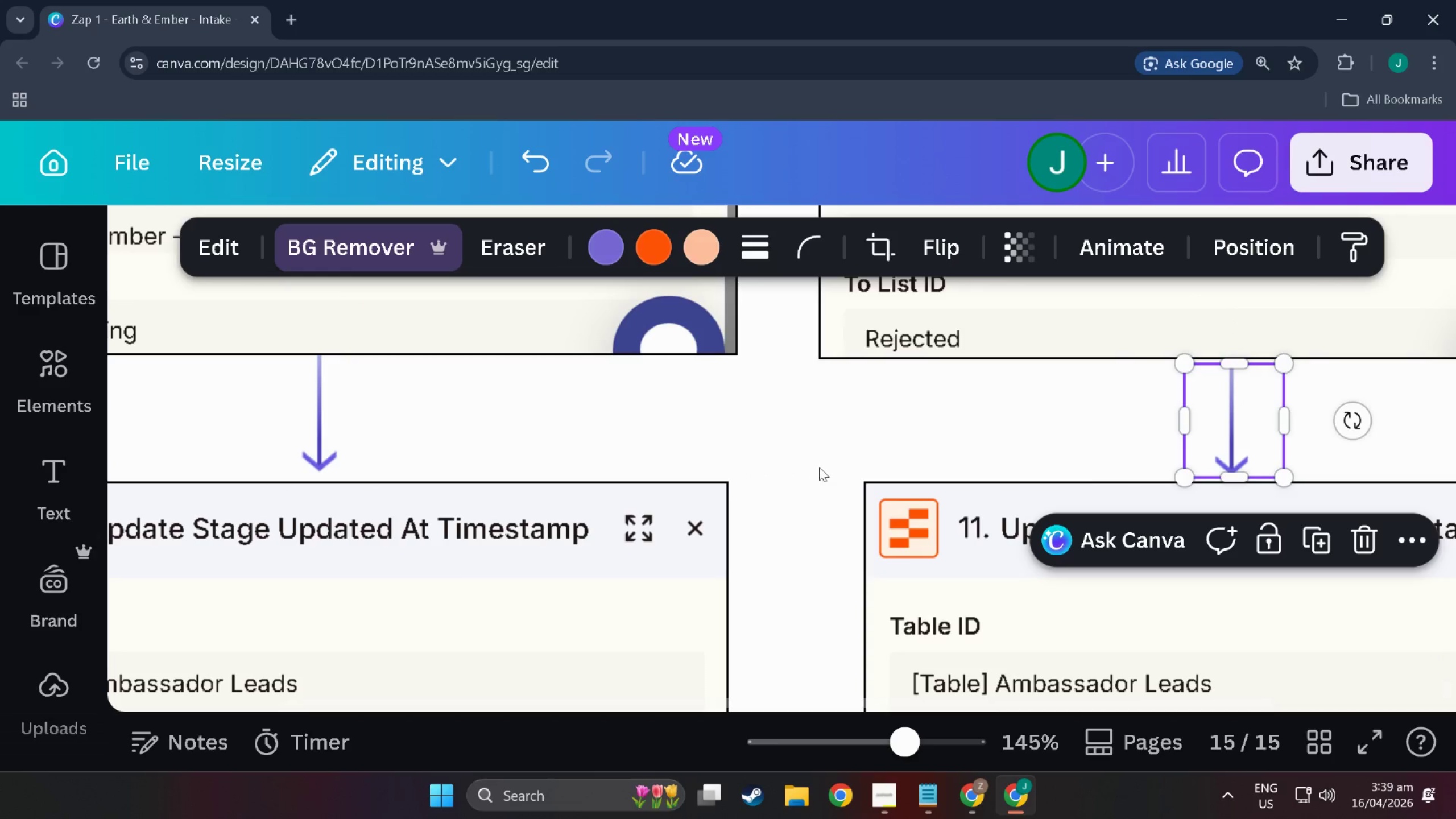 
hold_key(key=ControlLeft, duration=0.85)
scroll: coordinate [835, 464], scroll_direction: down, amount: 8.0
 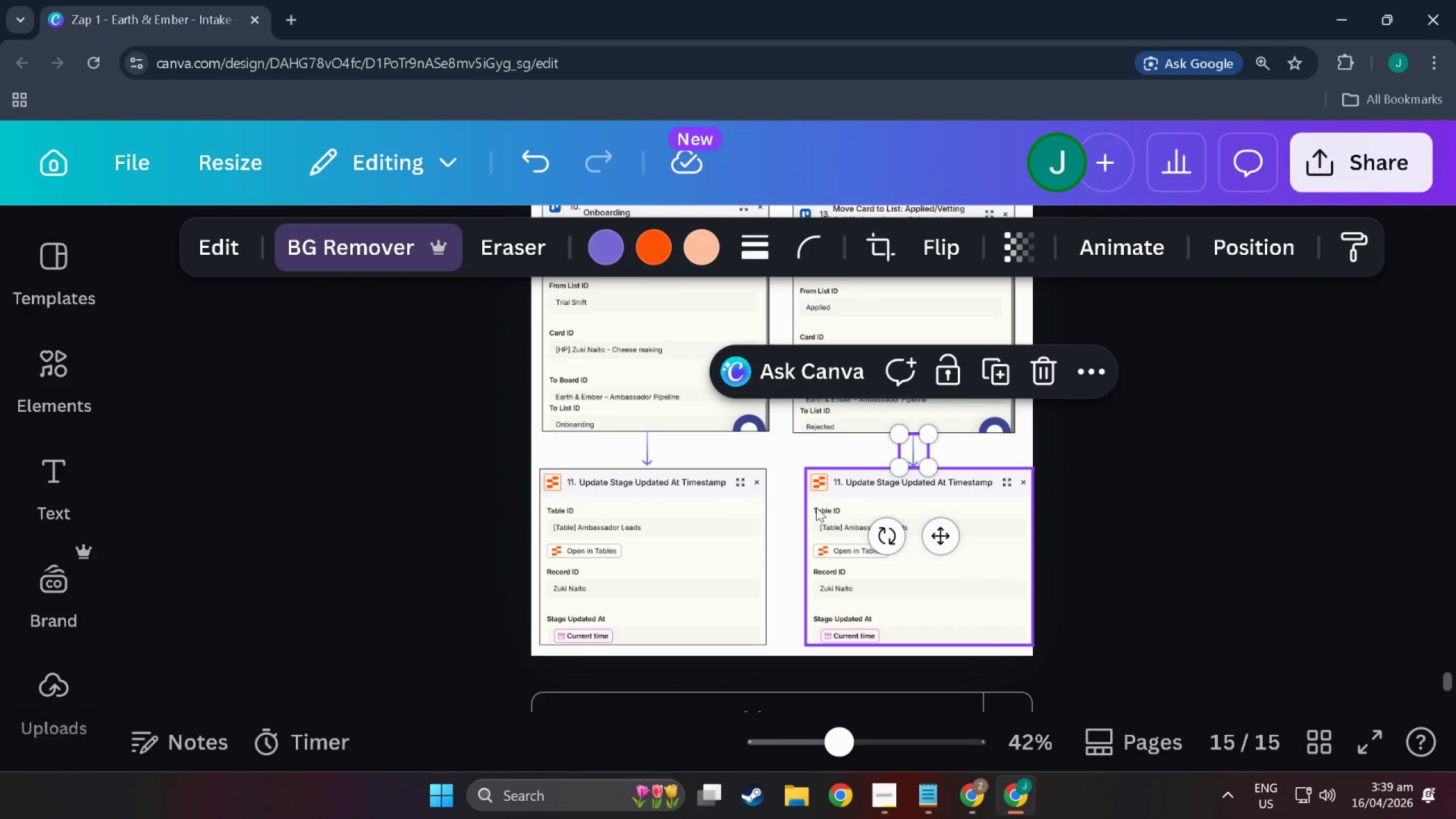 
left_click([763, 491])
 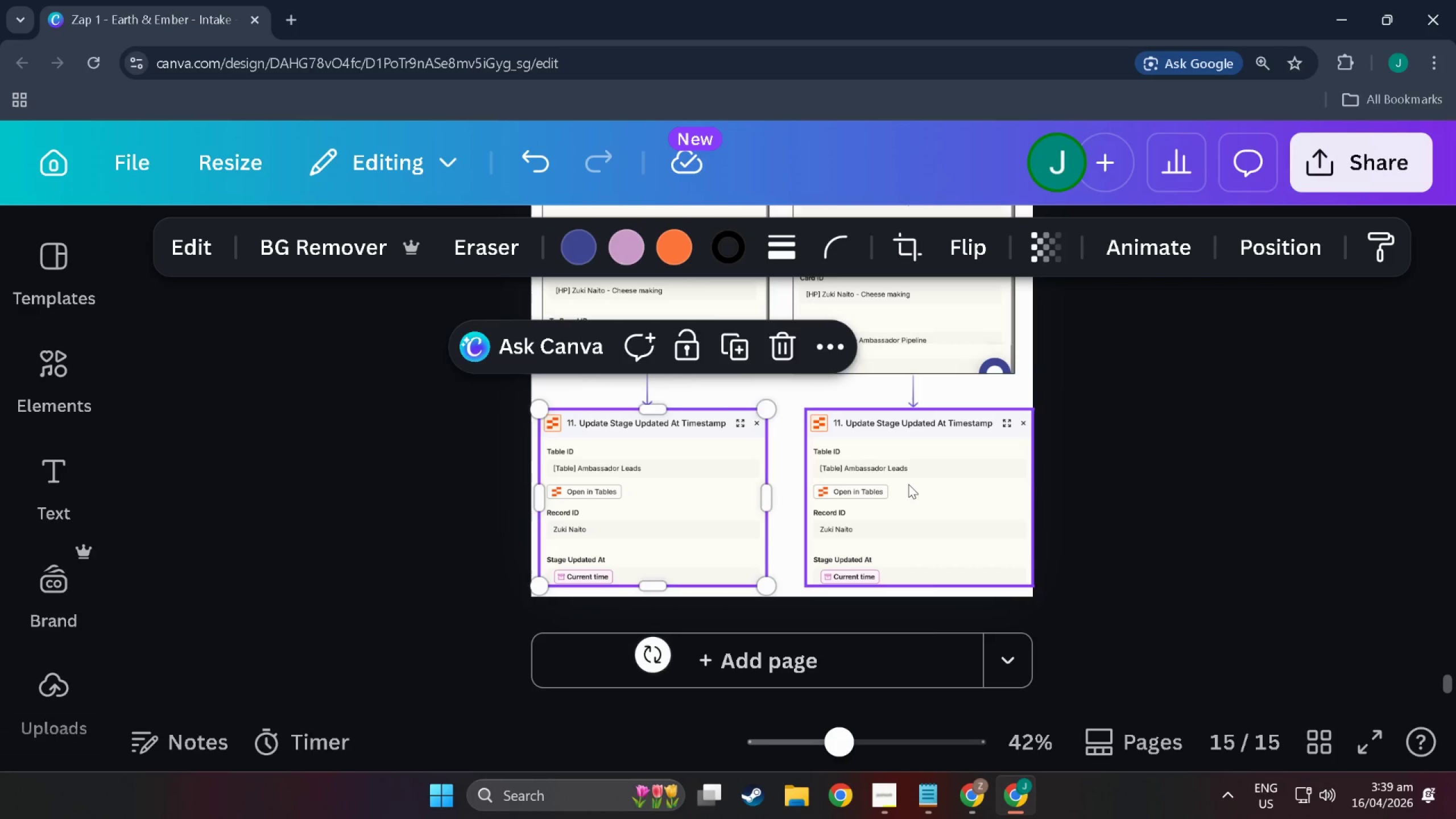 
scroll: coordinate [825, 543], scroll_direction: down, amount: 4.0
 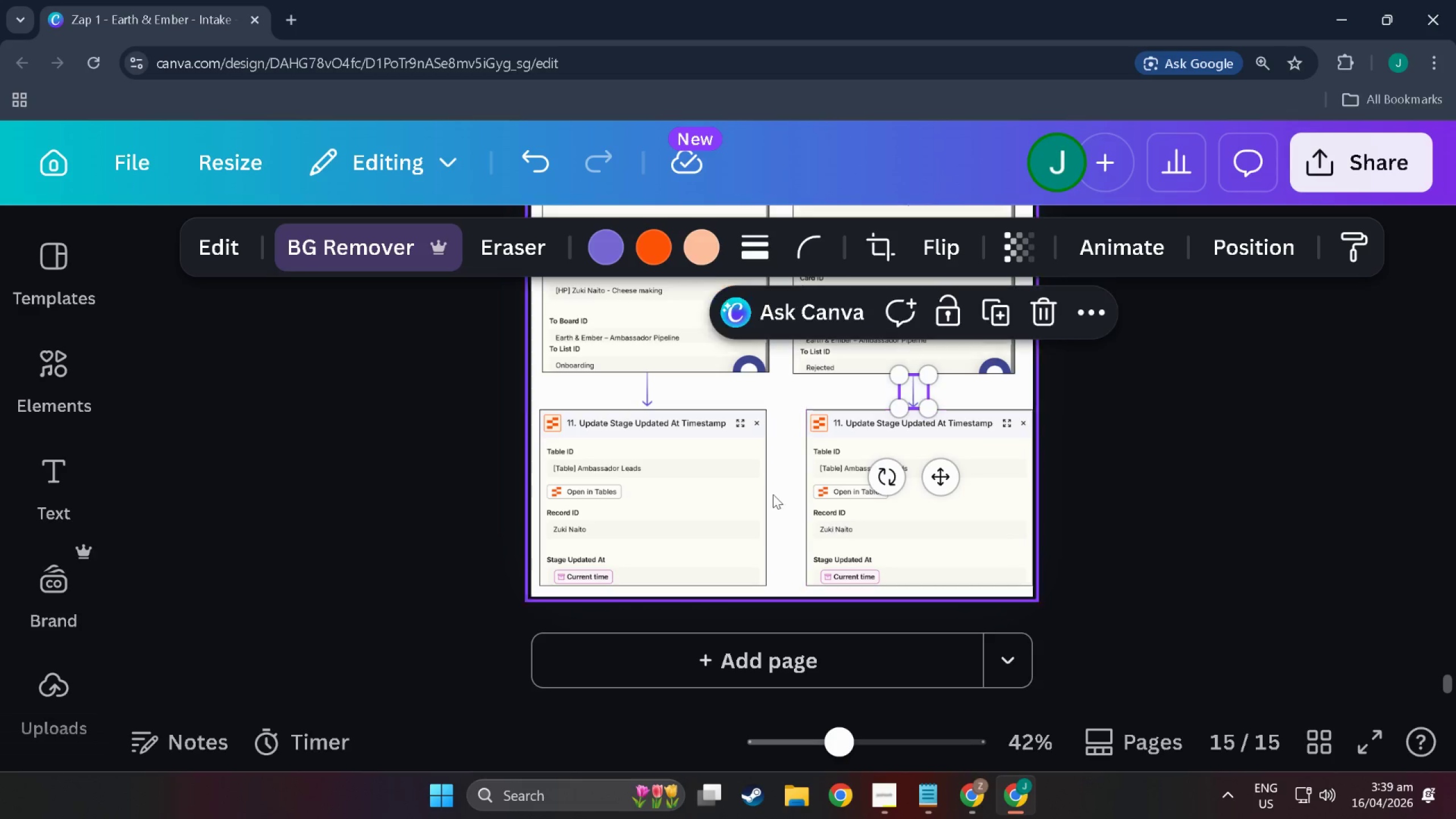 
left_click_drag(start_coordinate=[908, 483], to_coordinate=[902, 483])
 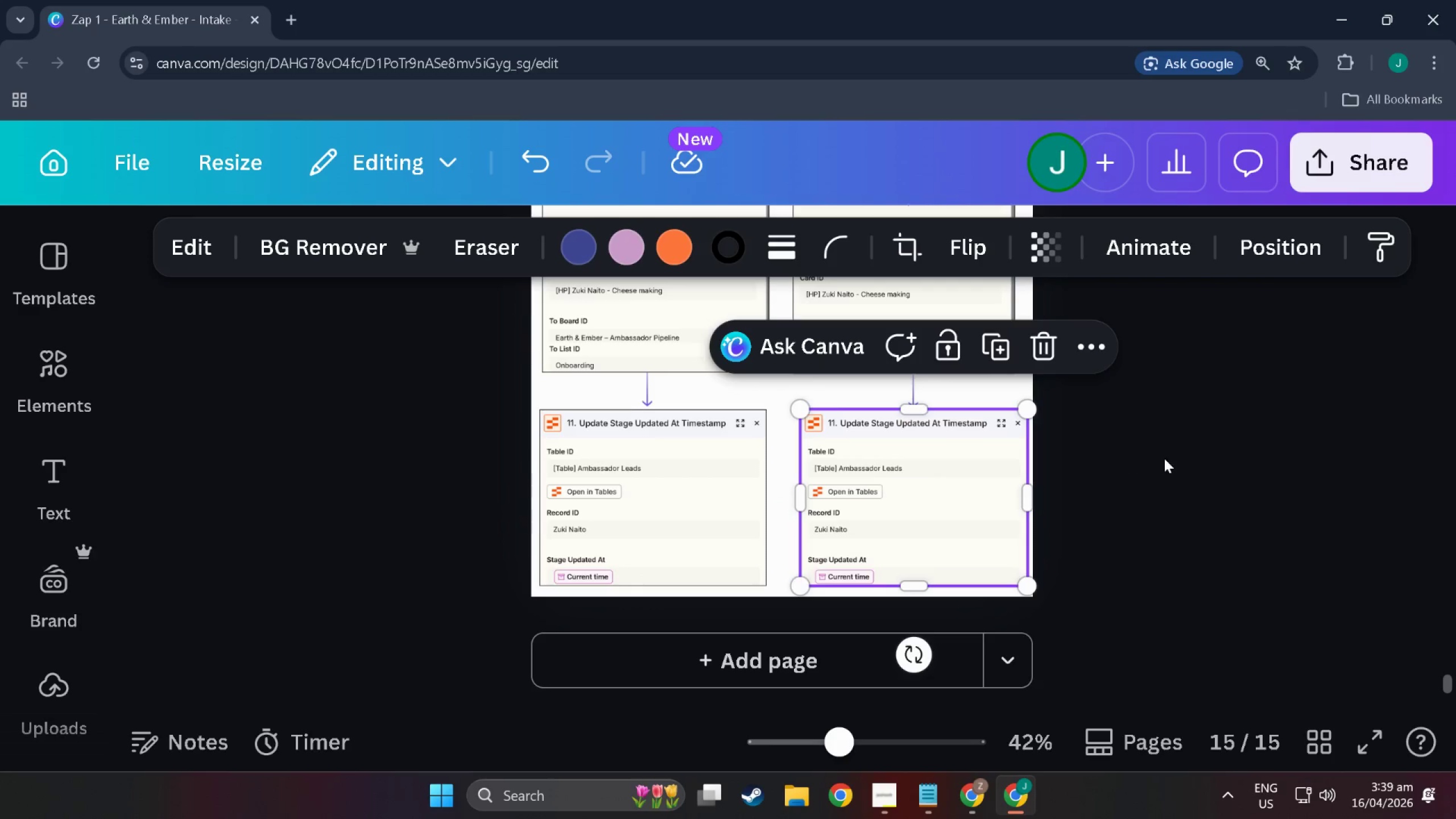 
left_click([1164, 458])
 